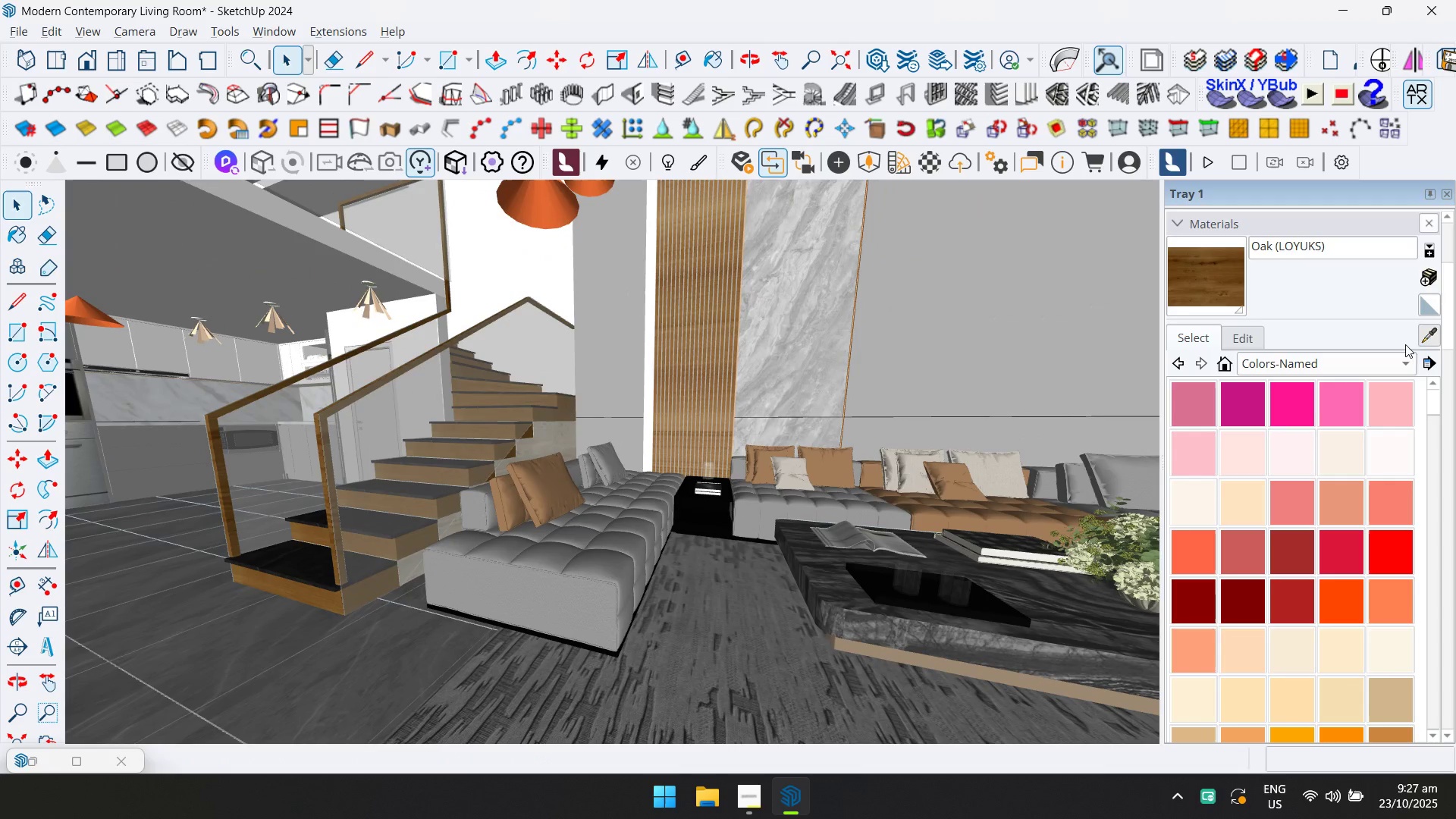 
left_click([546, 350])
 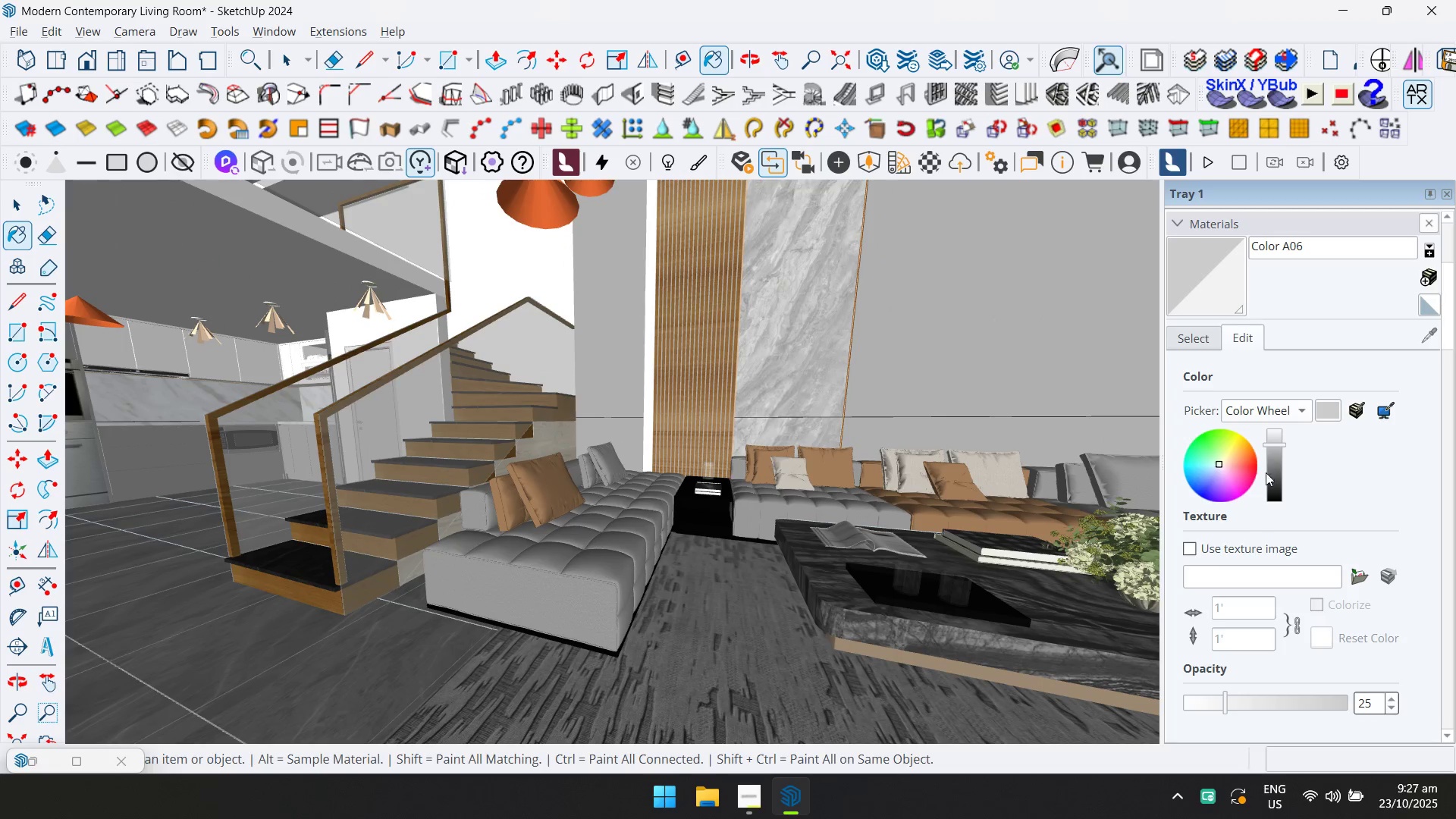 
left_click([1279, 489])
 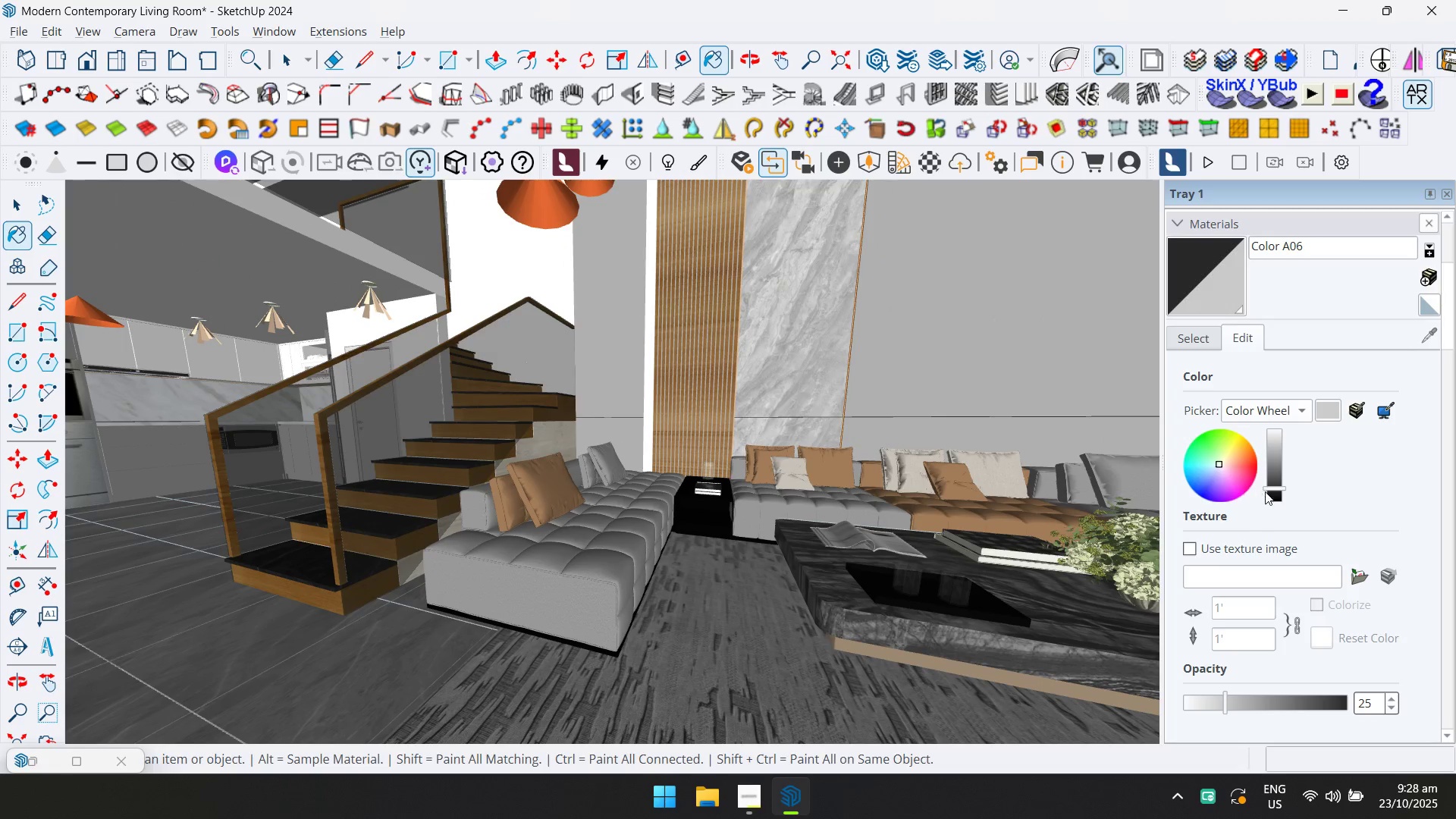 
key(Escape)
 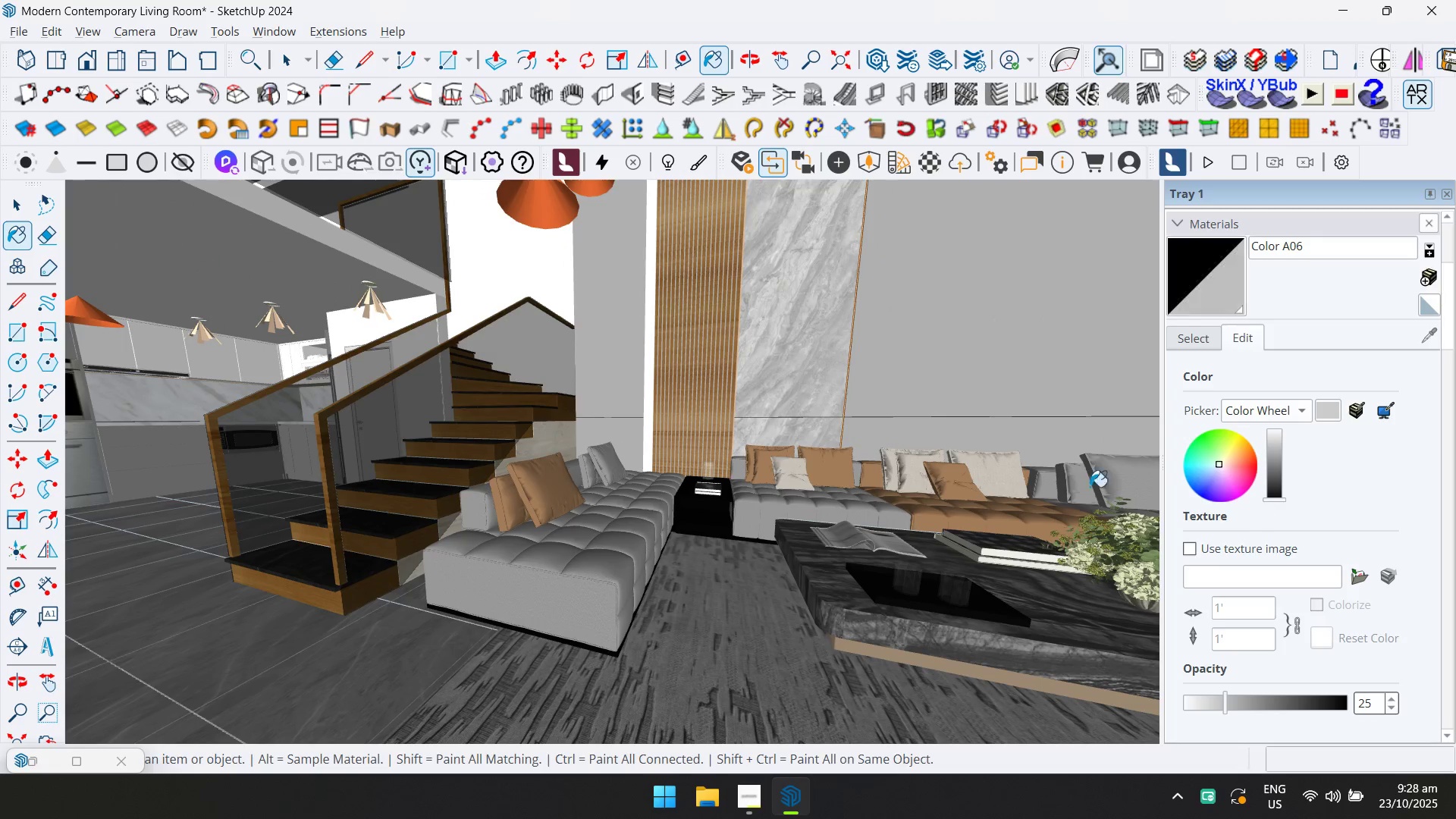 
key(Space)
 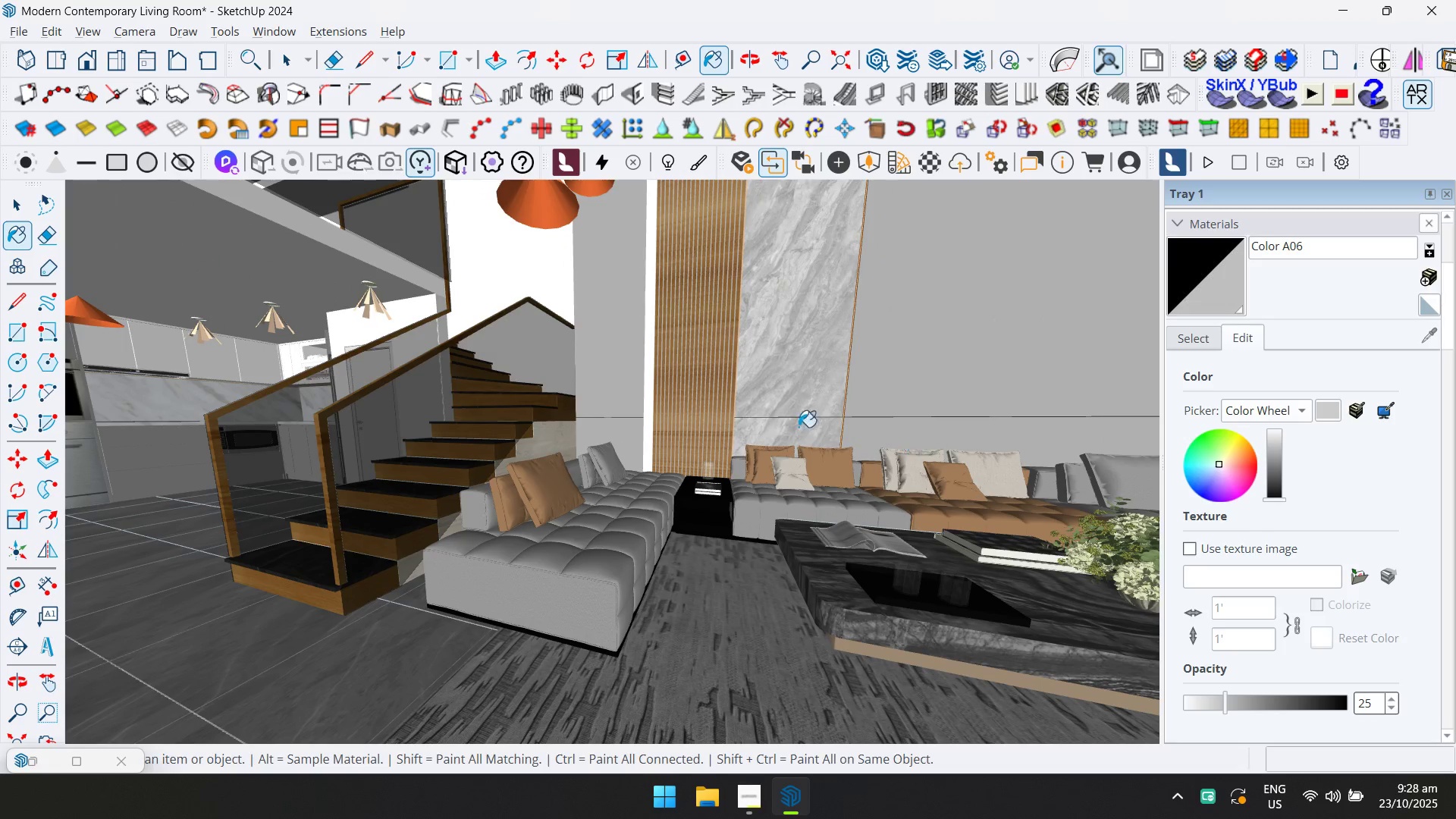 
key(Escape)
 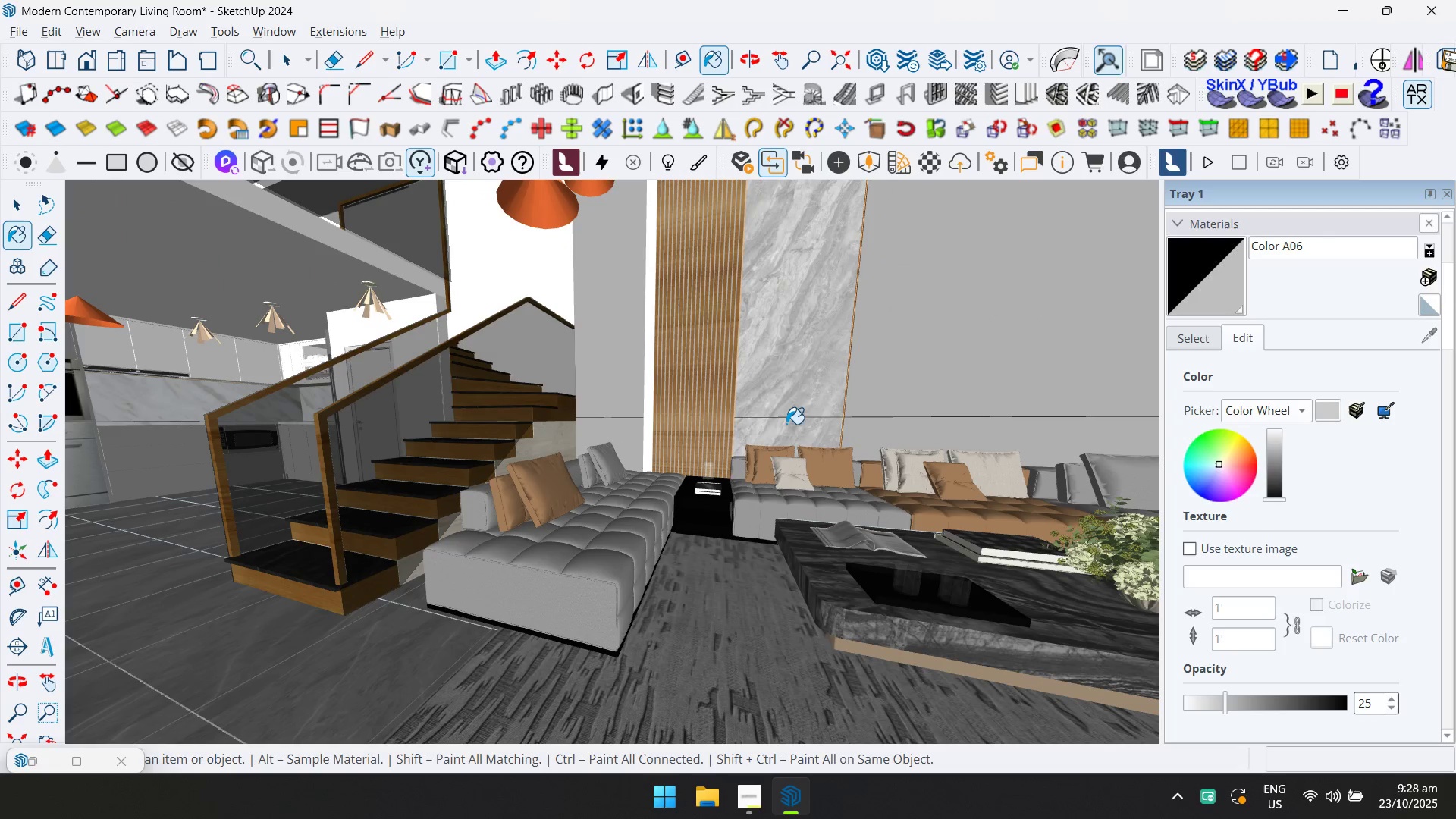 
key(Space)
 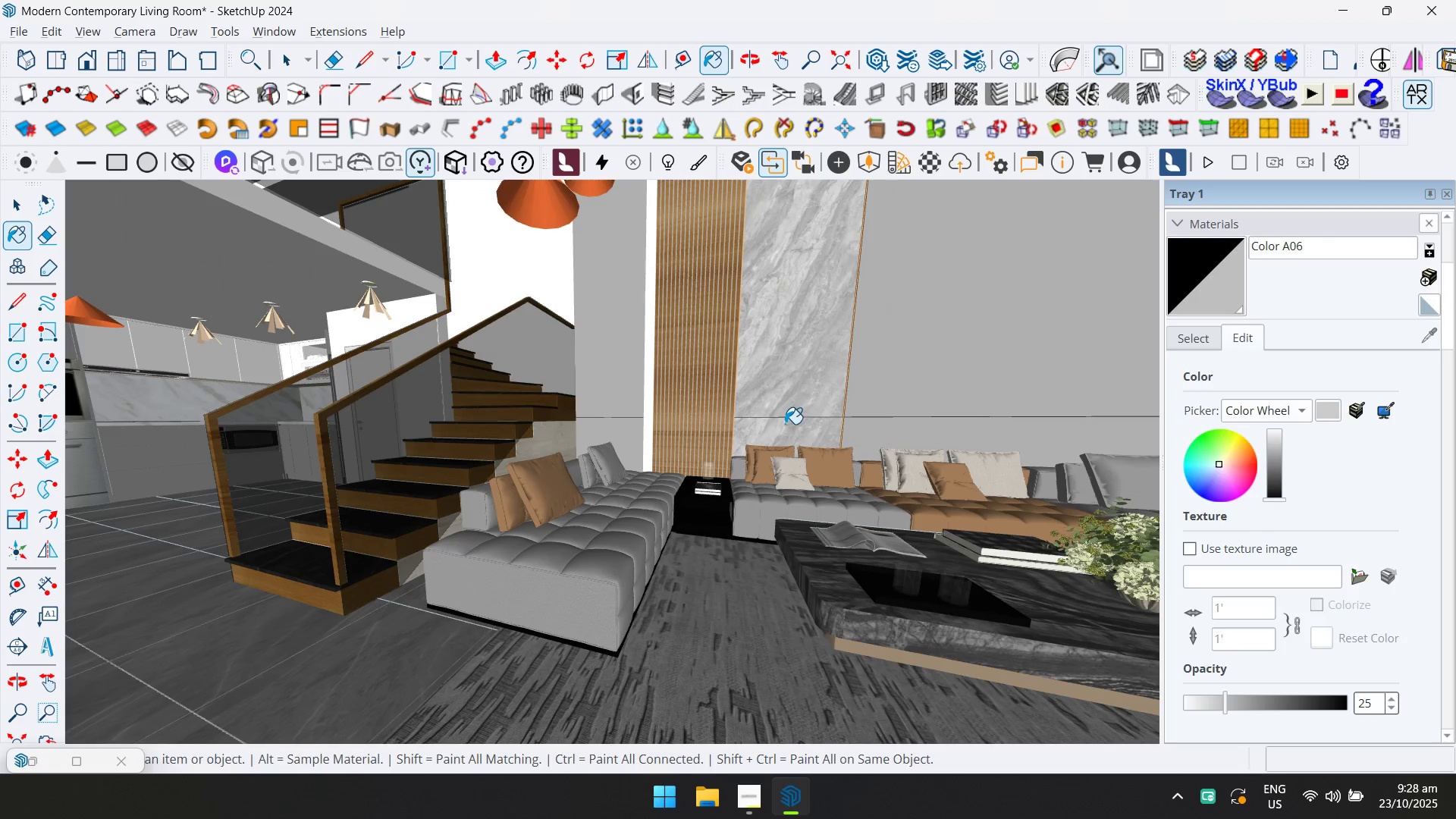 
key(Escape)
 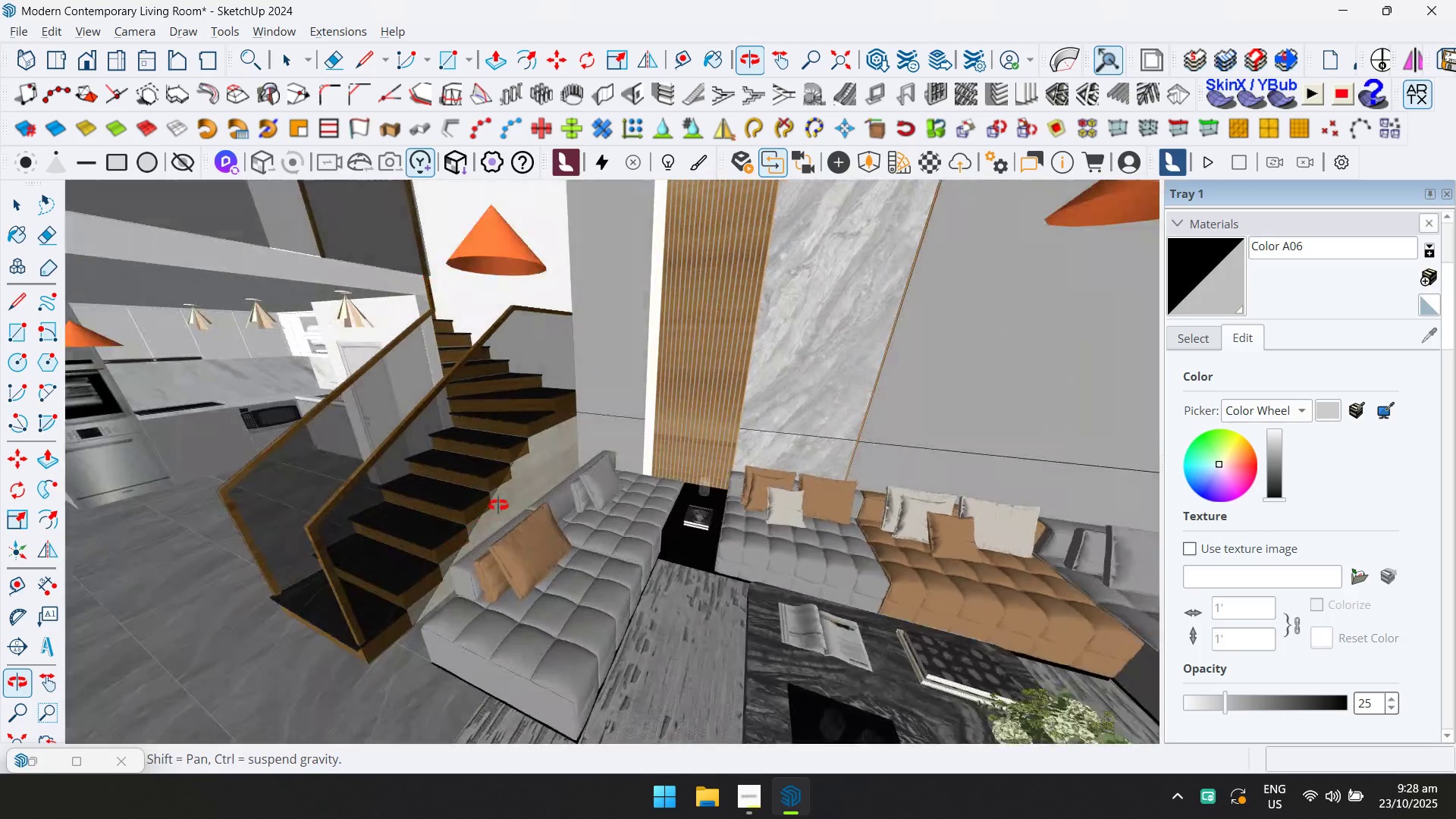 
wait(6.34)
 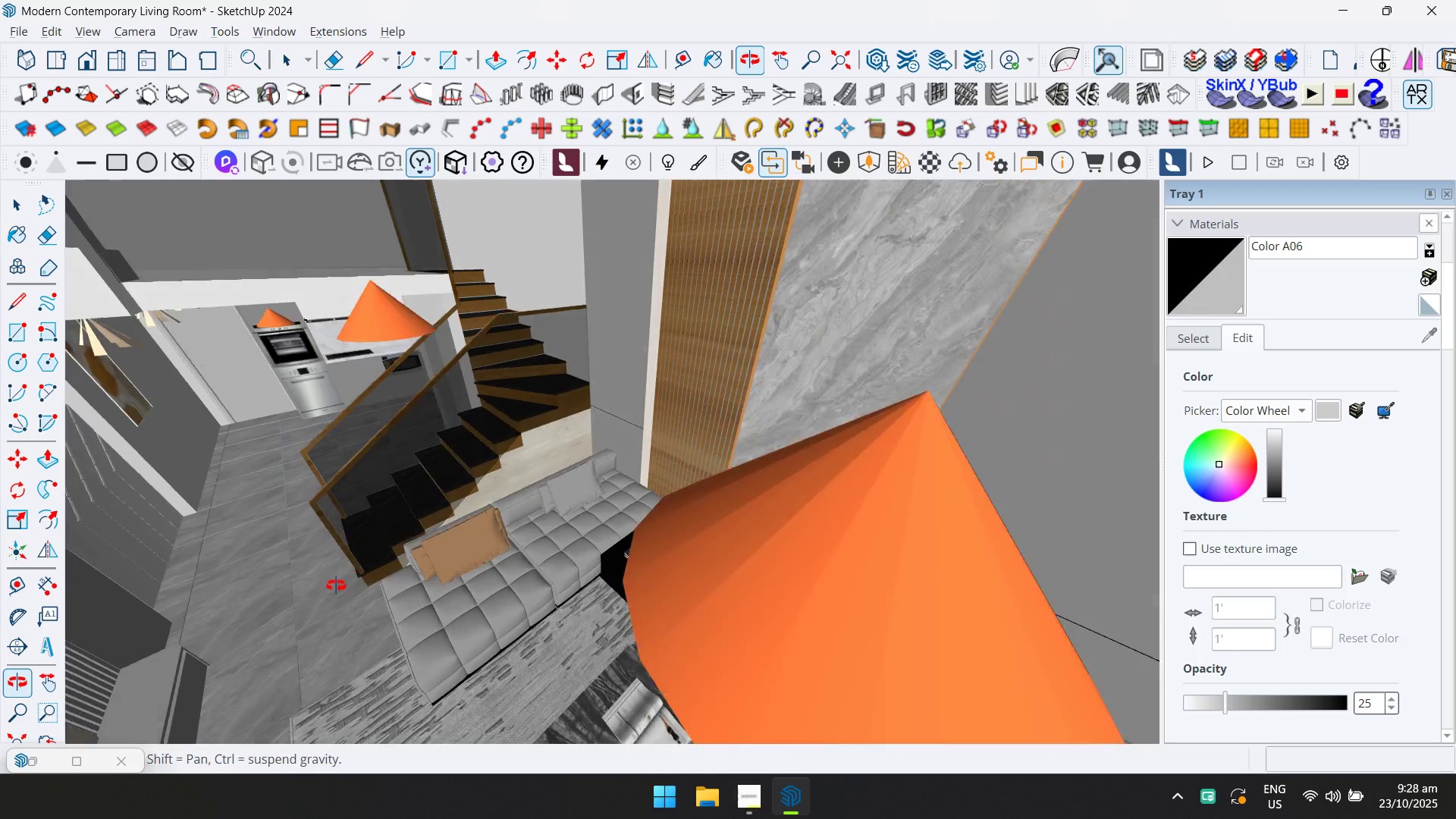 
scroll: coordinate [493, 526], scroll_direction: up, amount: 1.0
 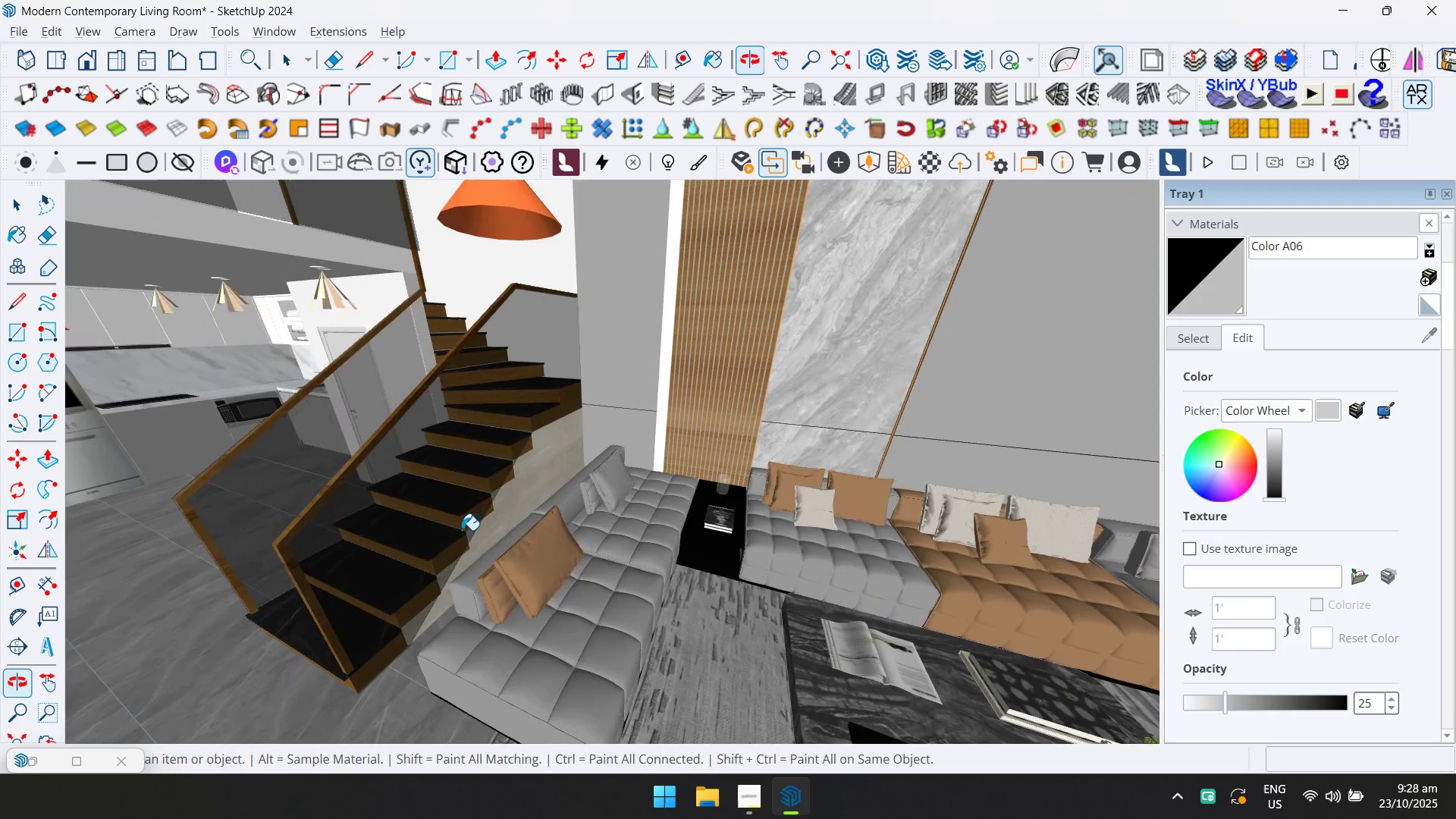 
key(Shift+ShiftLeft)
 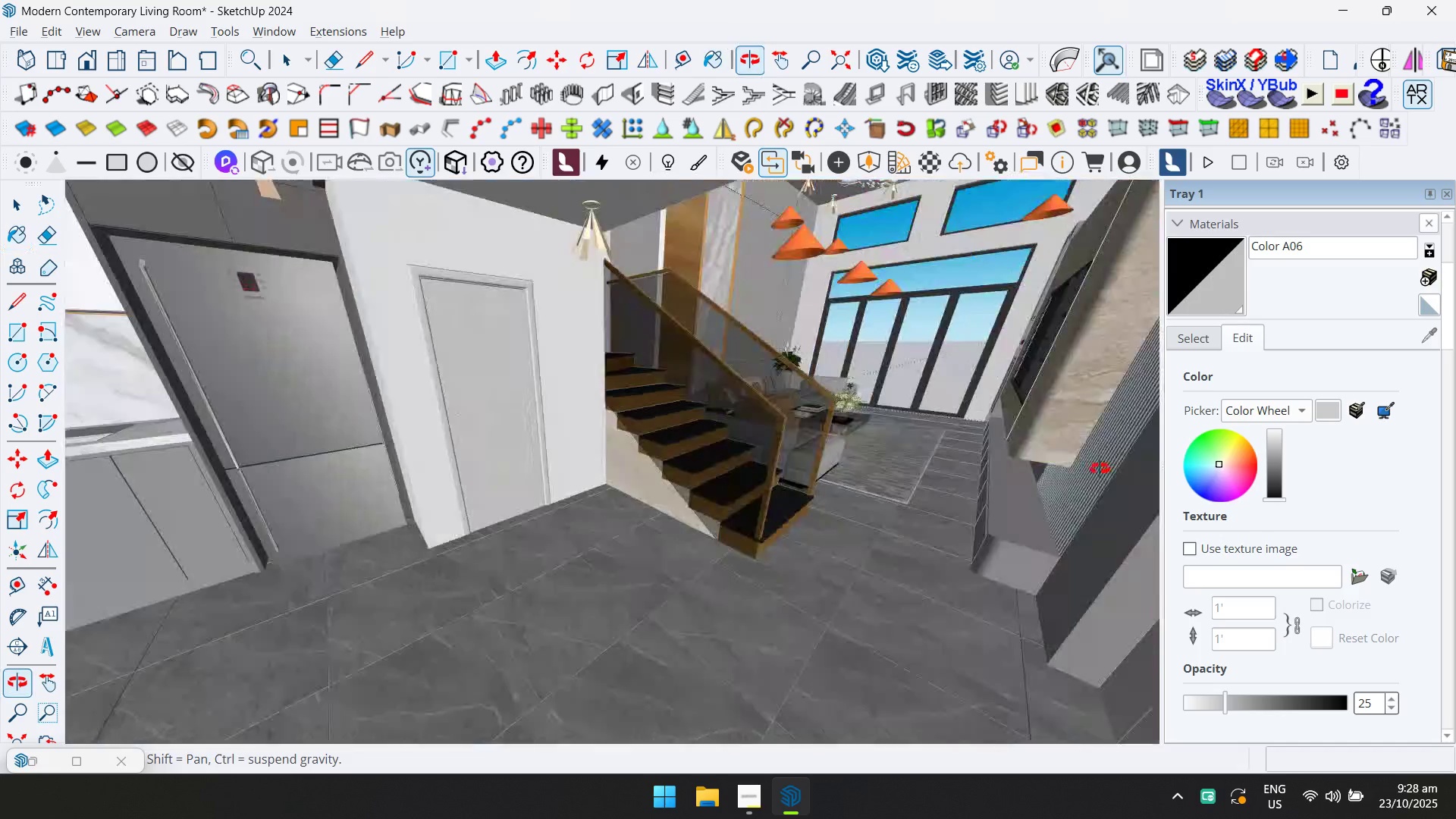 
scroll: coordinate [576, 490], scroll_direction: up, amount: 3.0
 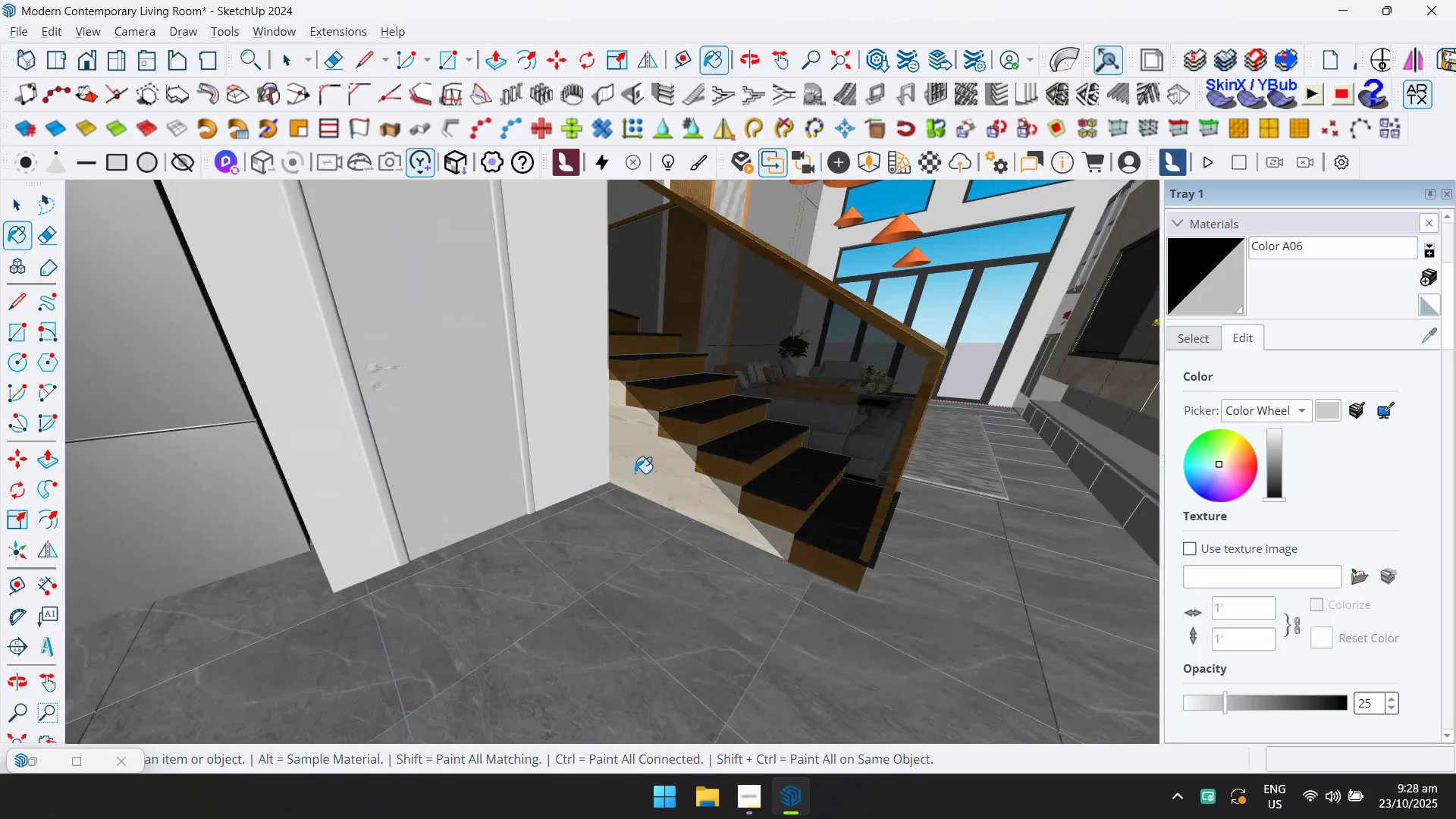 
double_click([635, 473])
 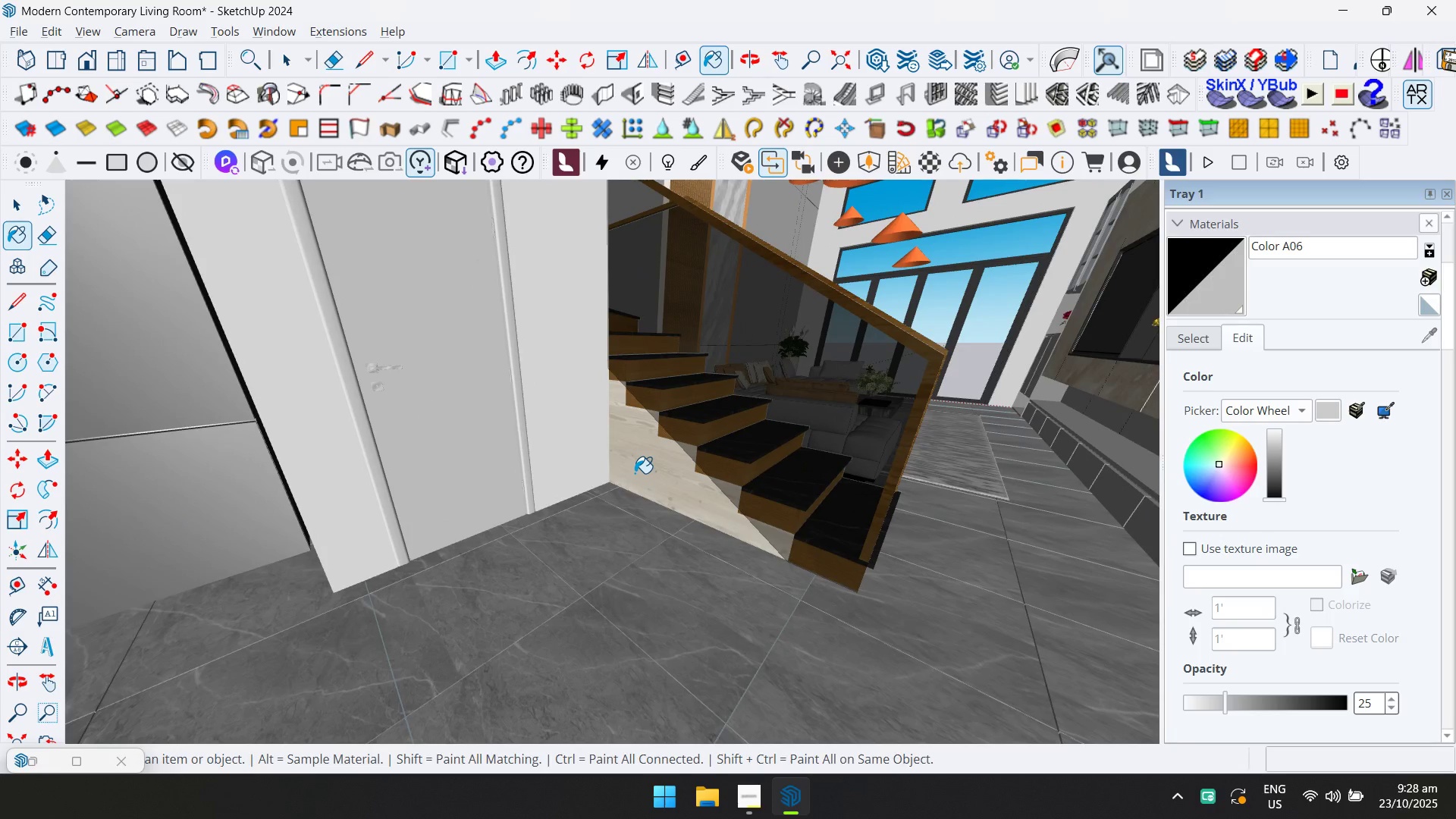 
key(Escape)
 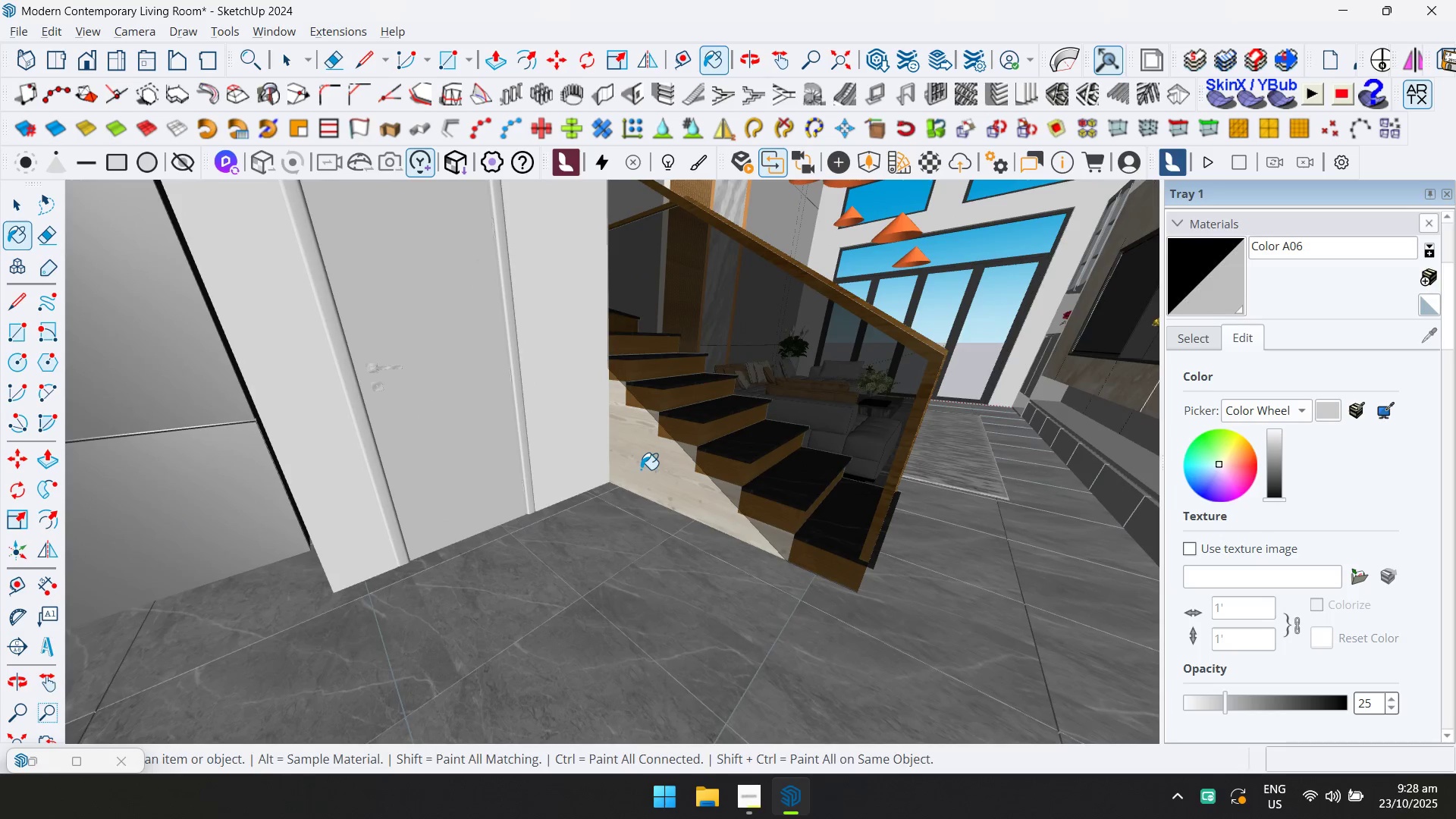 
key(Space)
 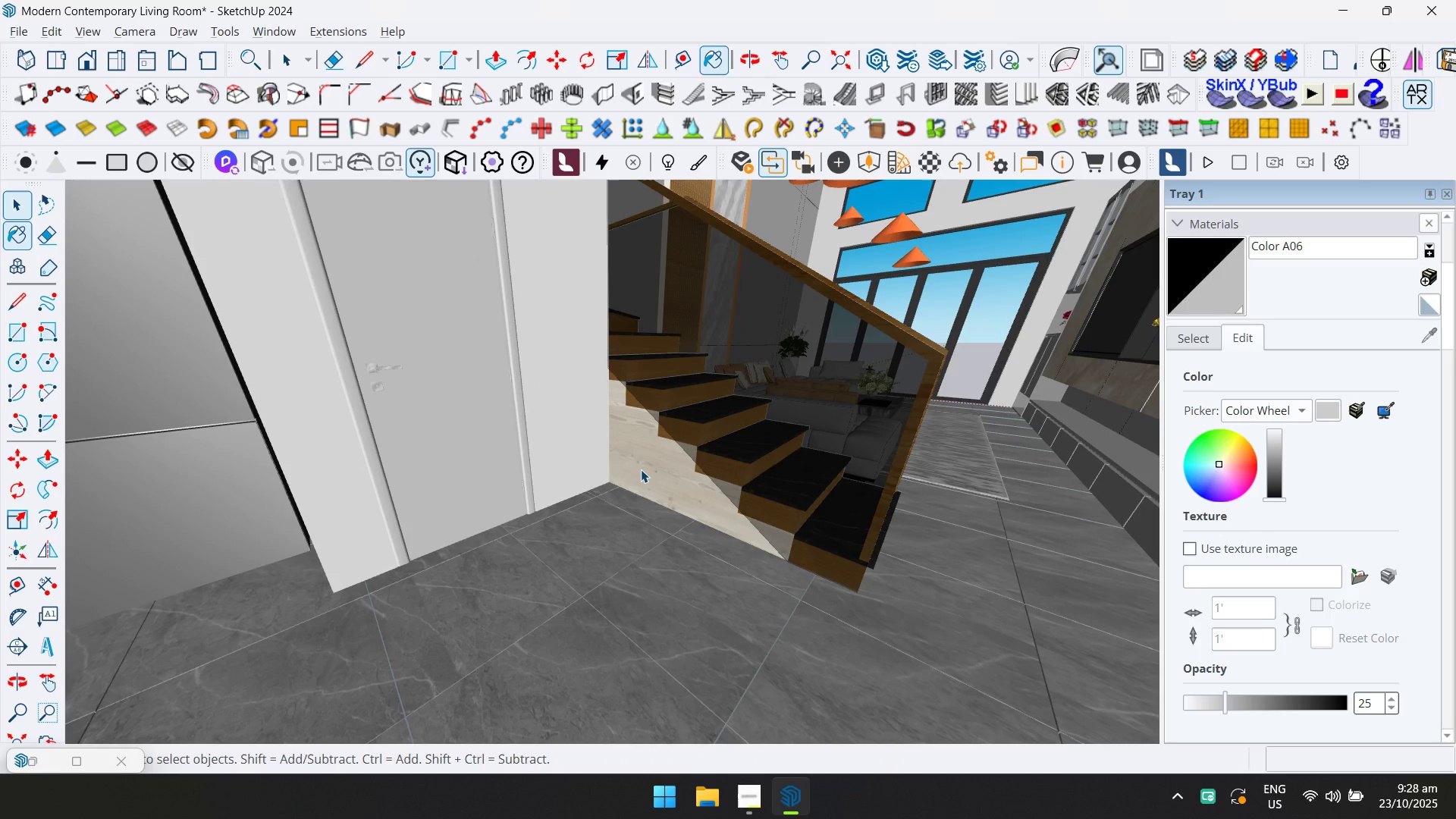 
key(Escape)
 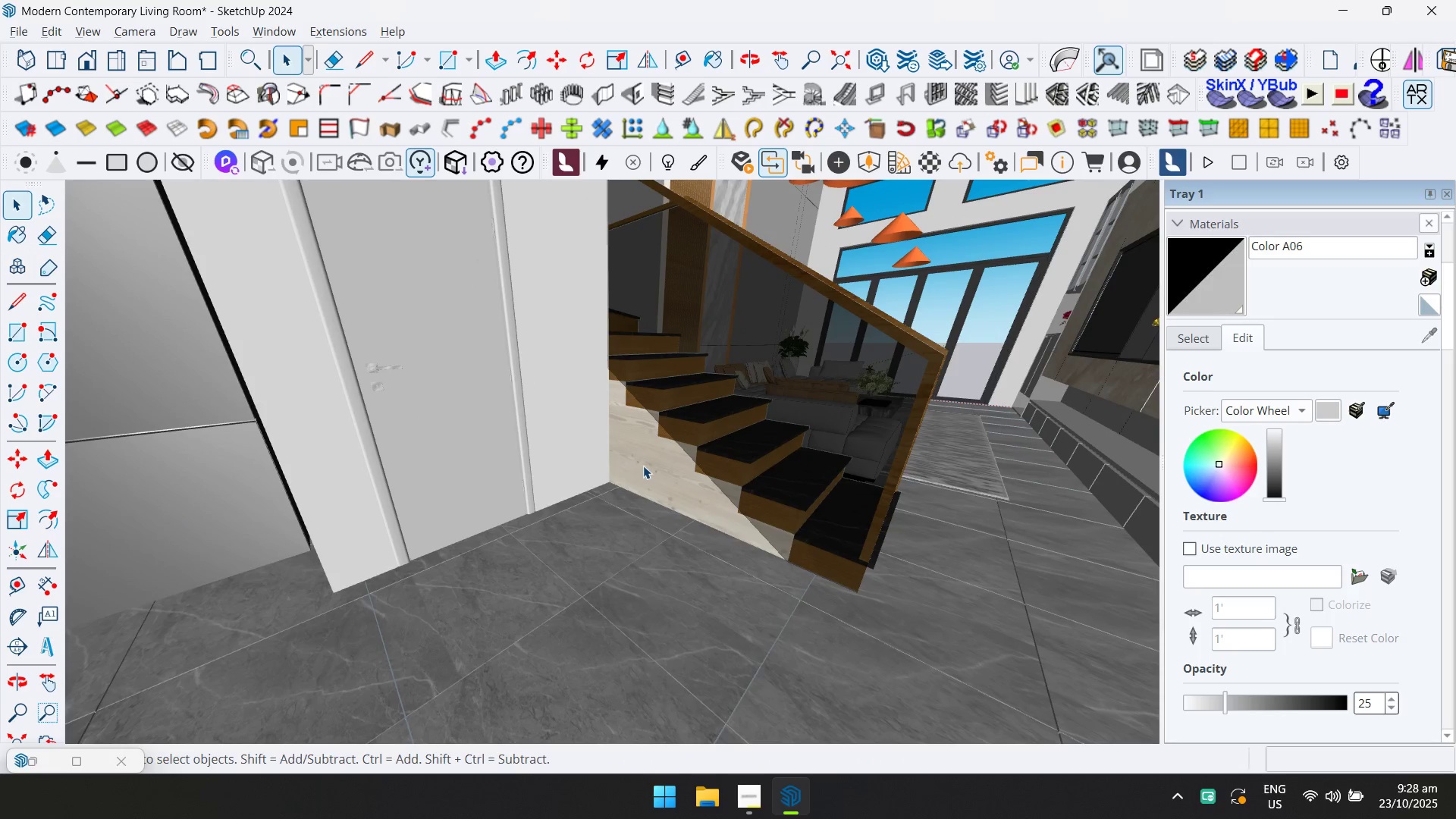 
double_click([643, 466])
 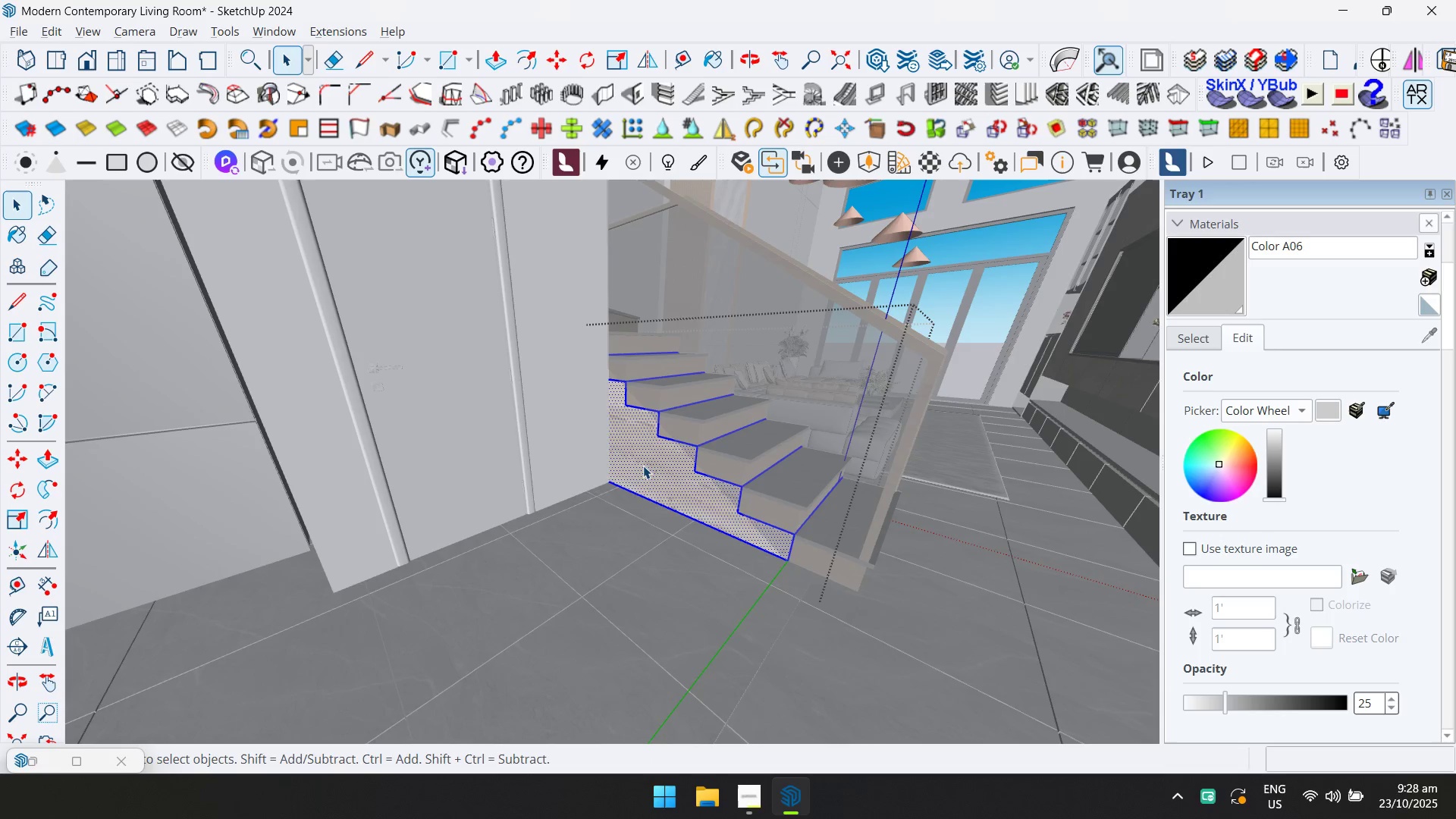 
triple_click([643, 466])
 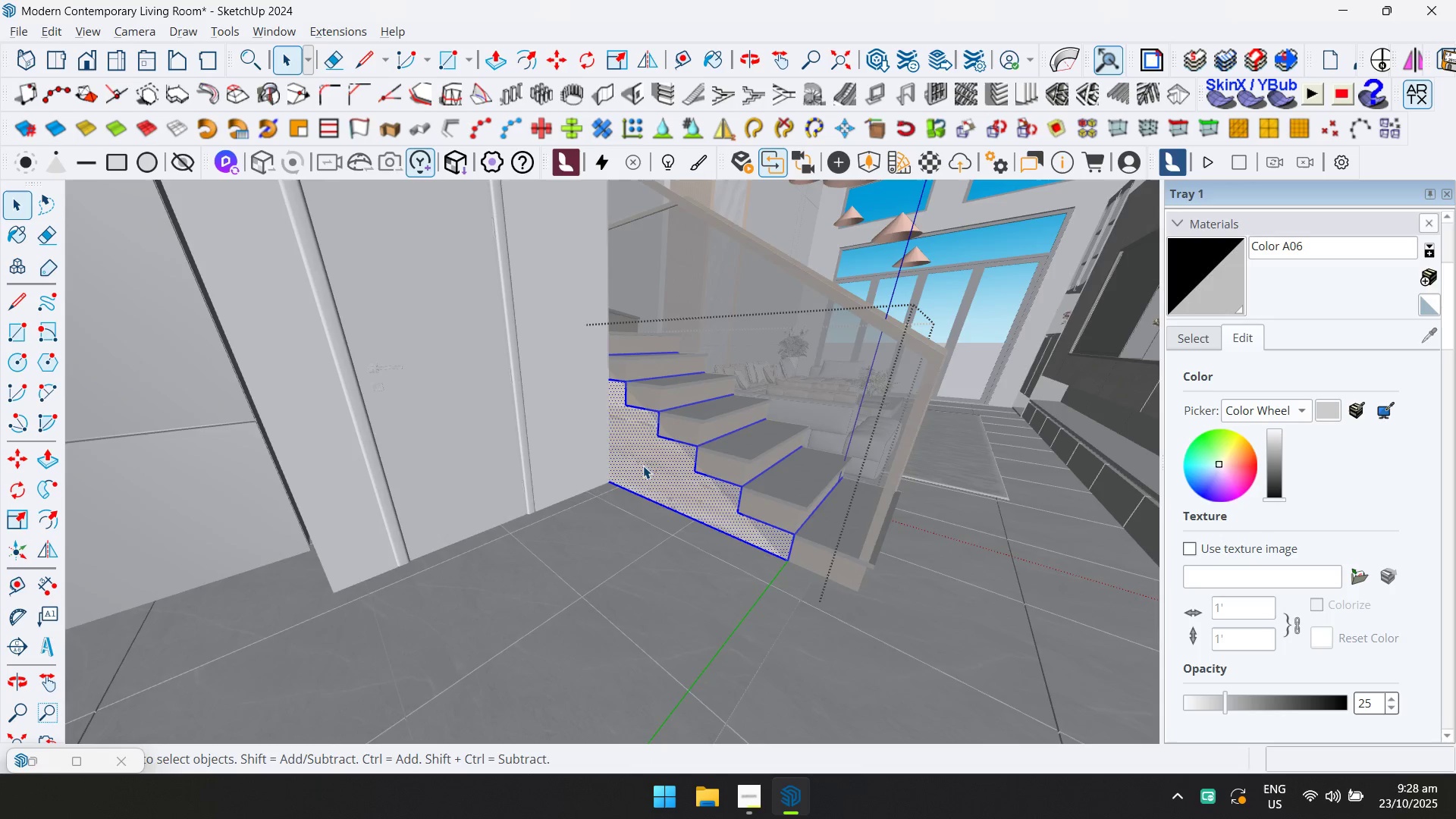 
key(D)
 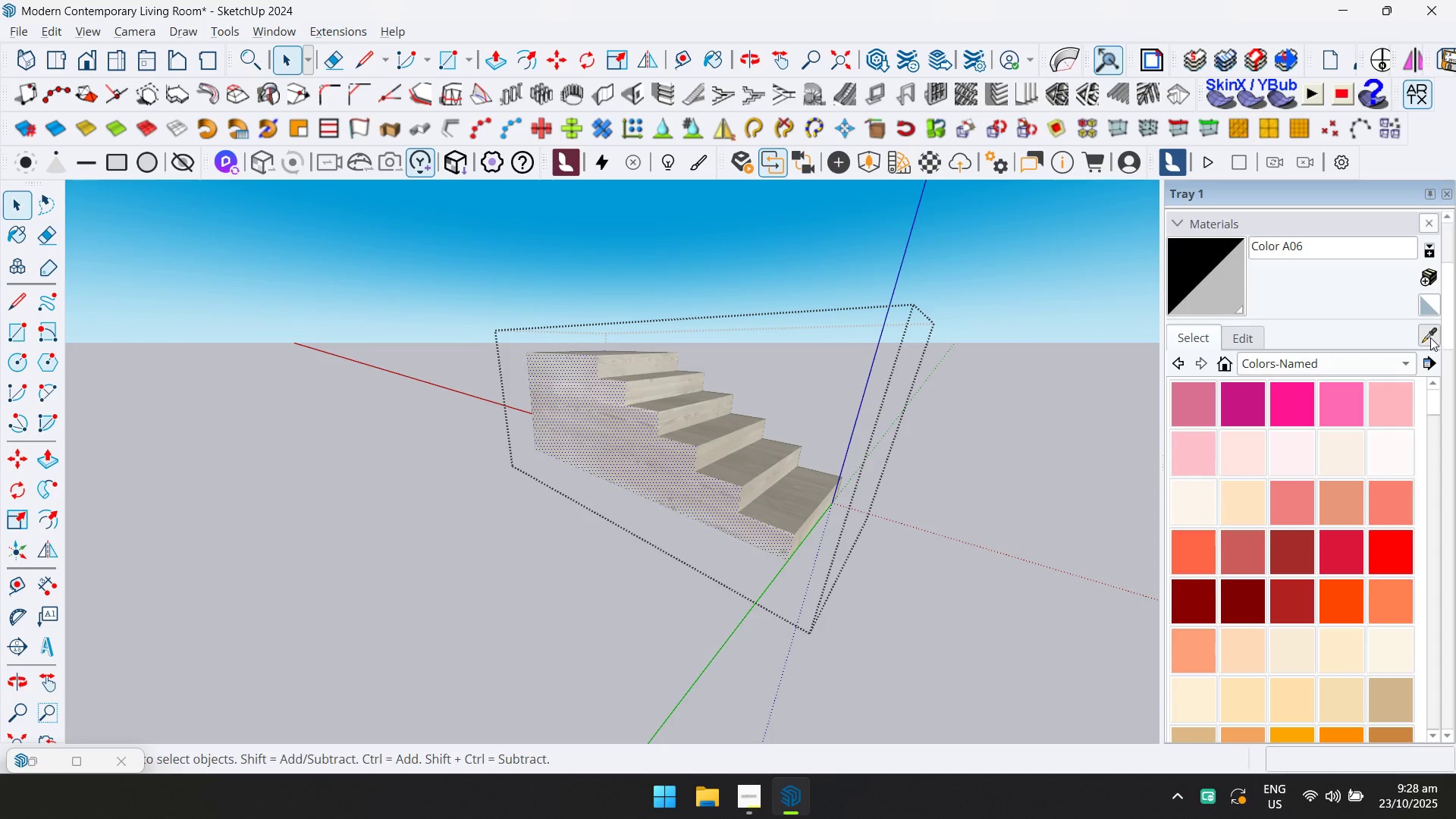 
key(D)
 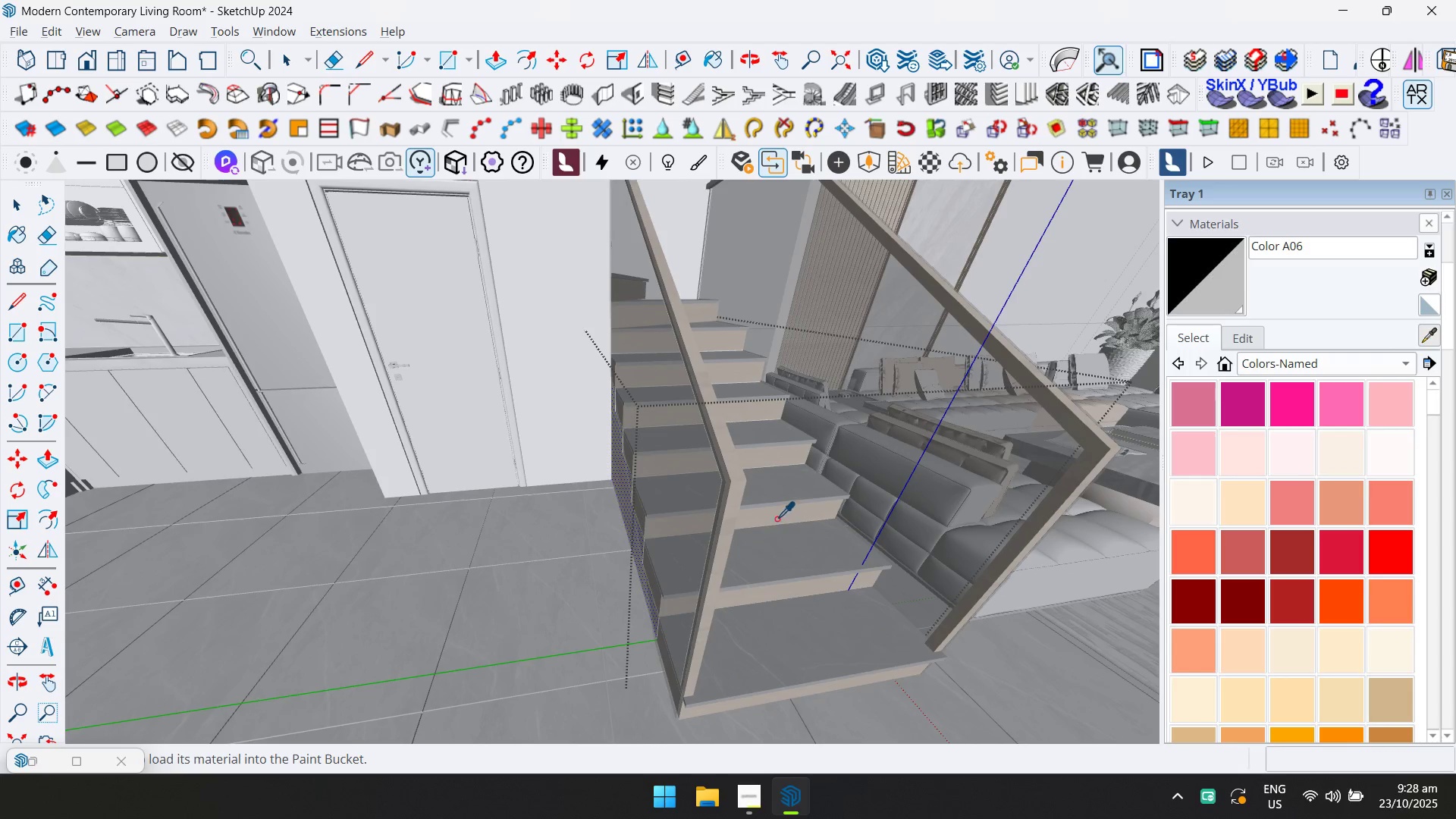 
left_click([779, 513])
 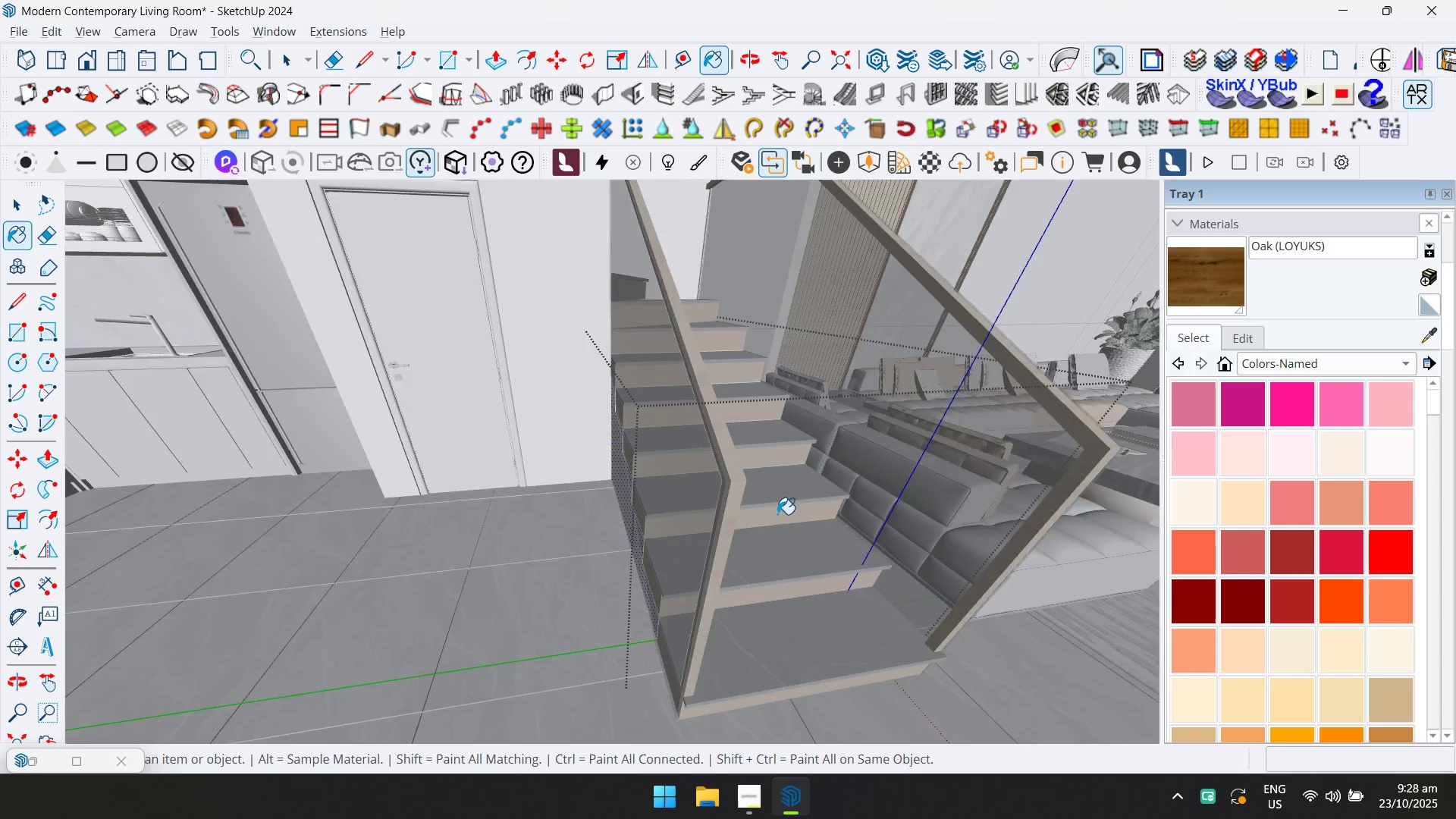 
key(D)
 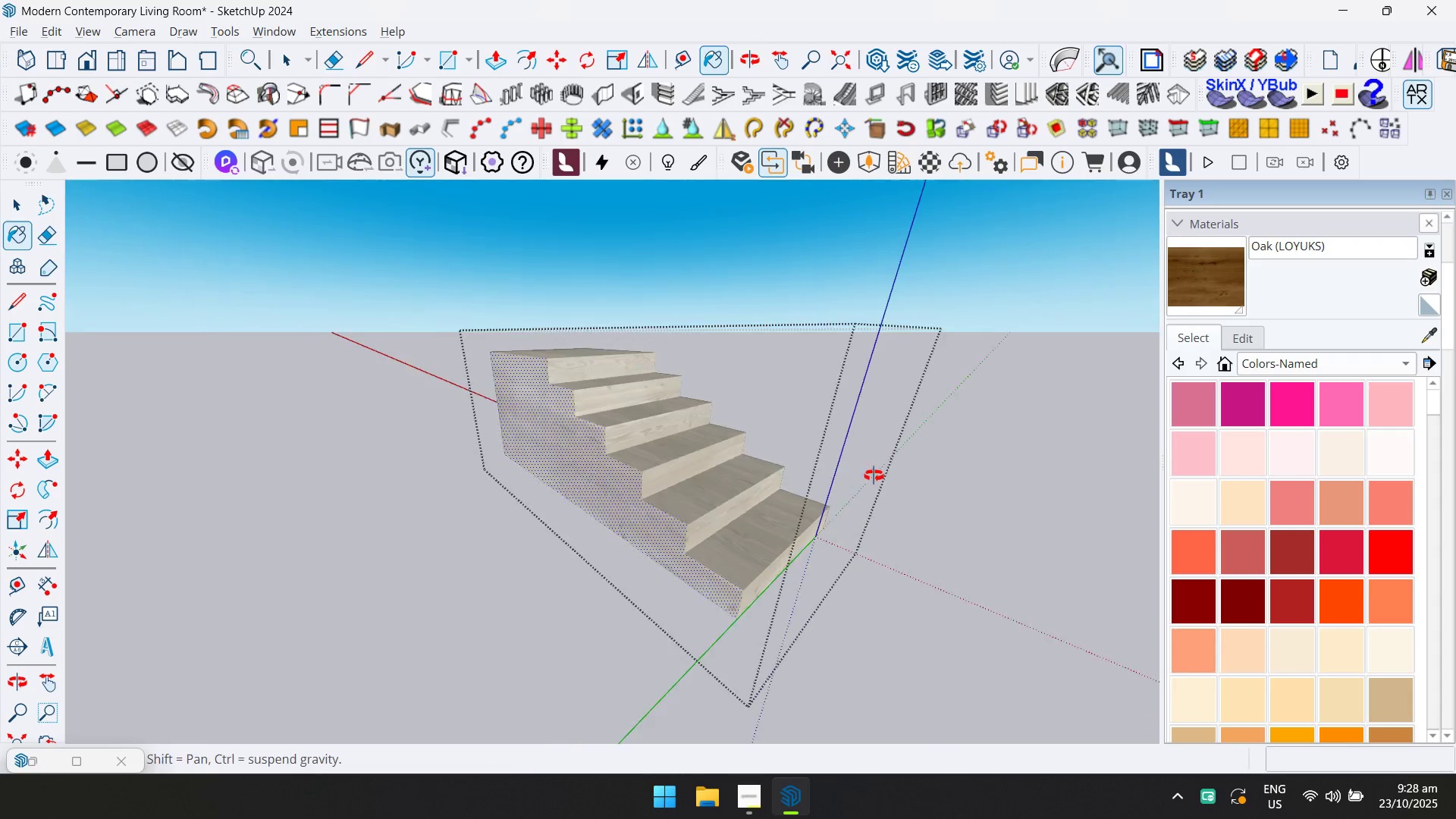 
key(Control+ControlLeft)
 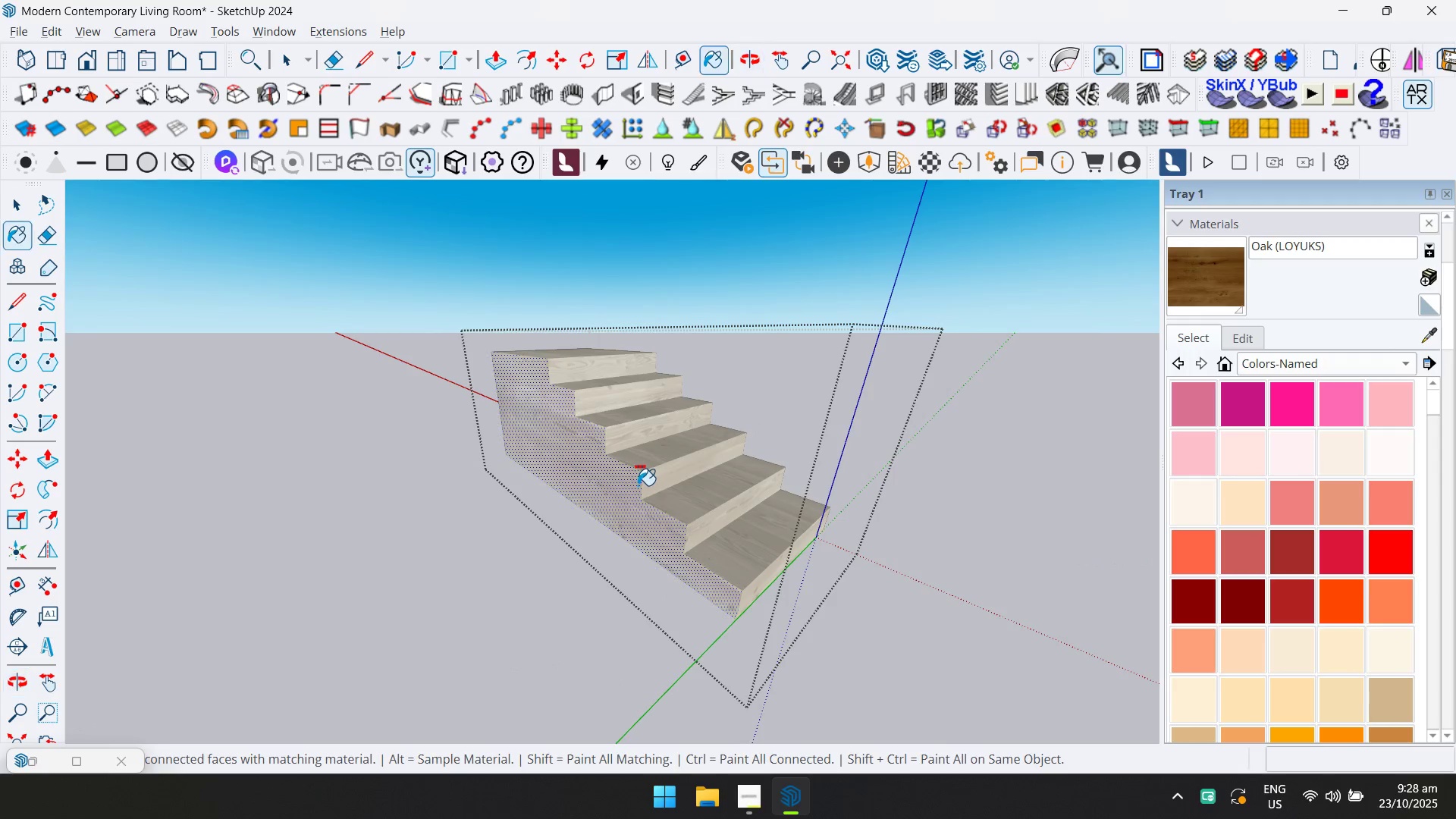 
left_click([638, 485])
 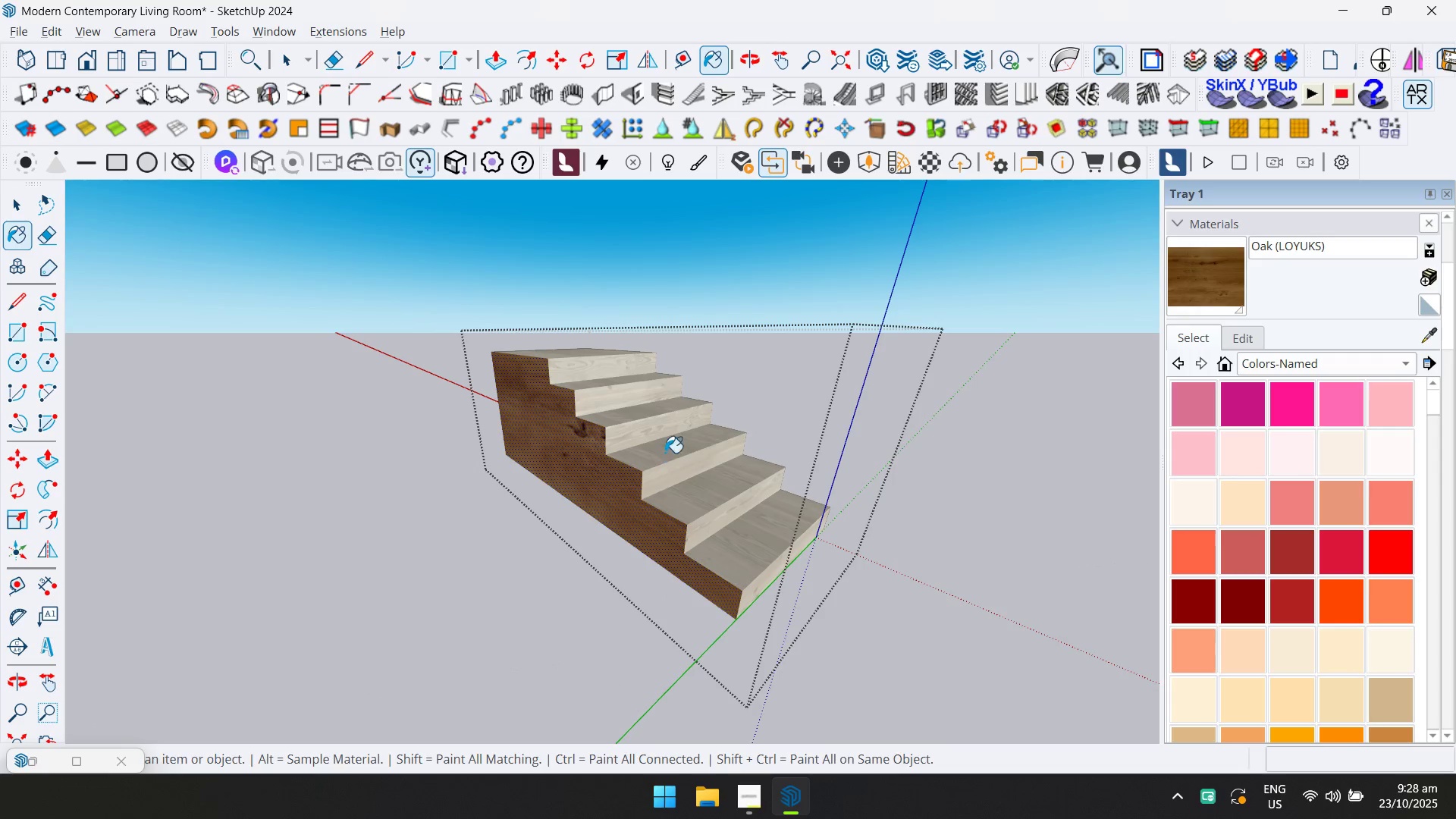 
left_click([667, 449])
 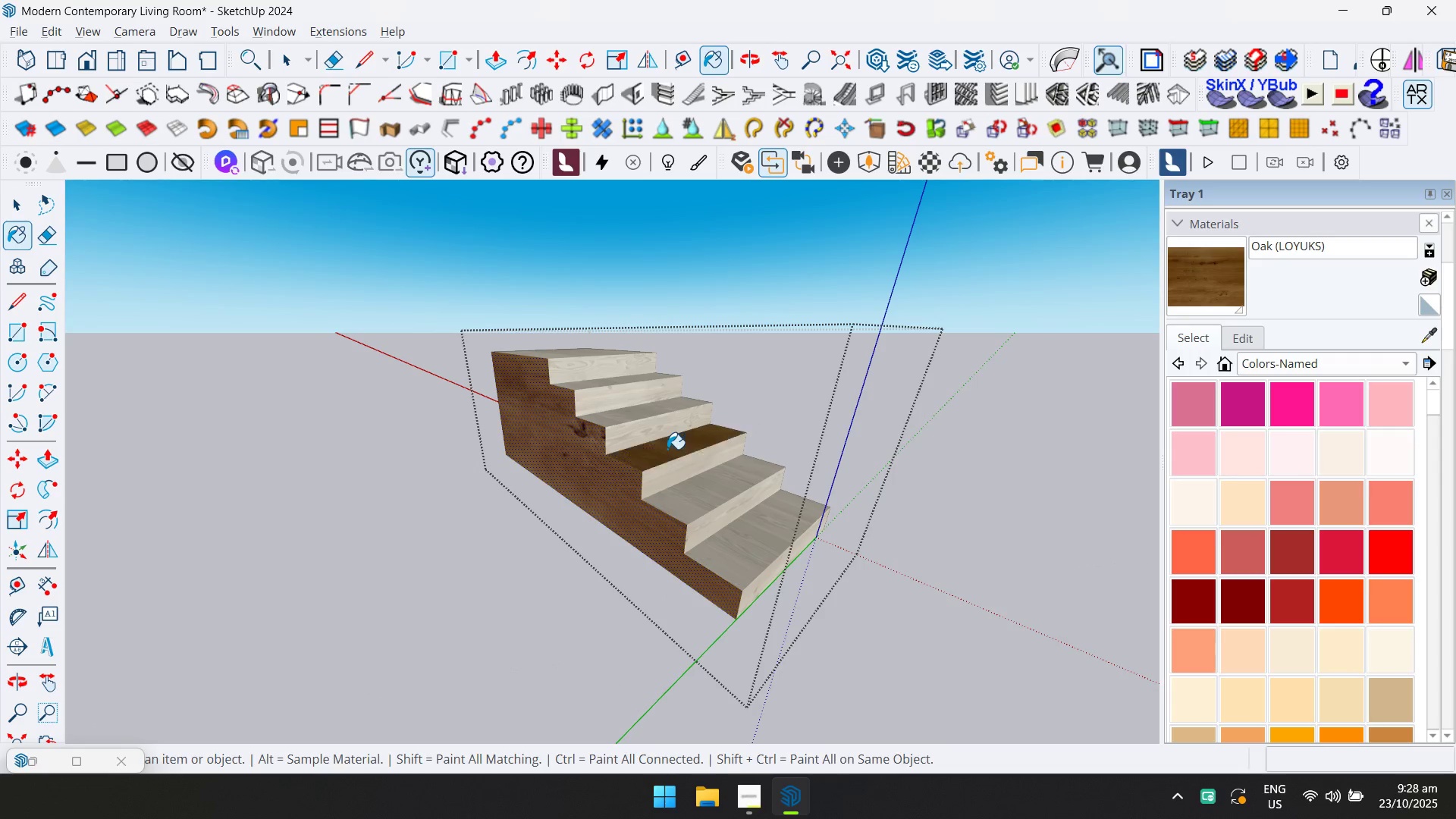 
hold_key(key=ControlLeft, duration=0.81)
double_click([667, 449])
 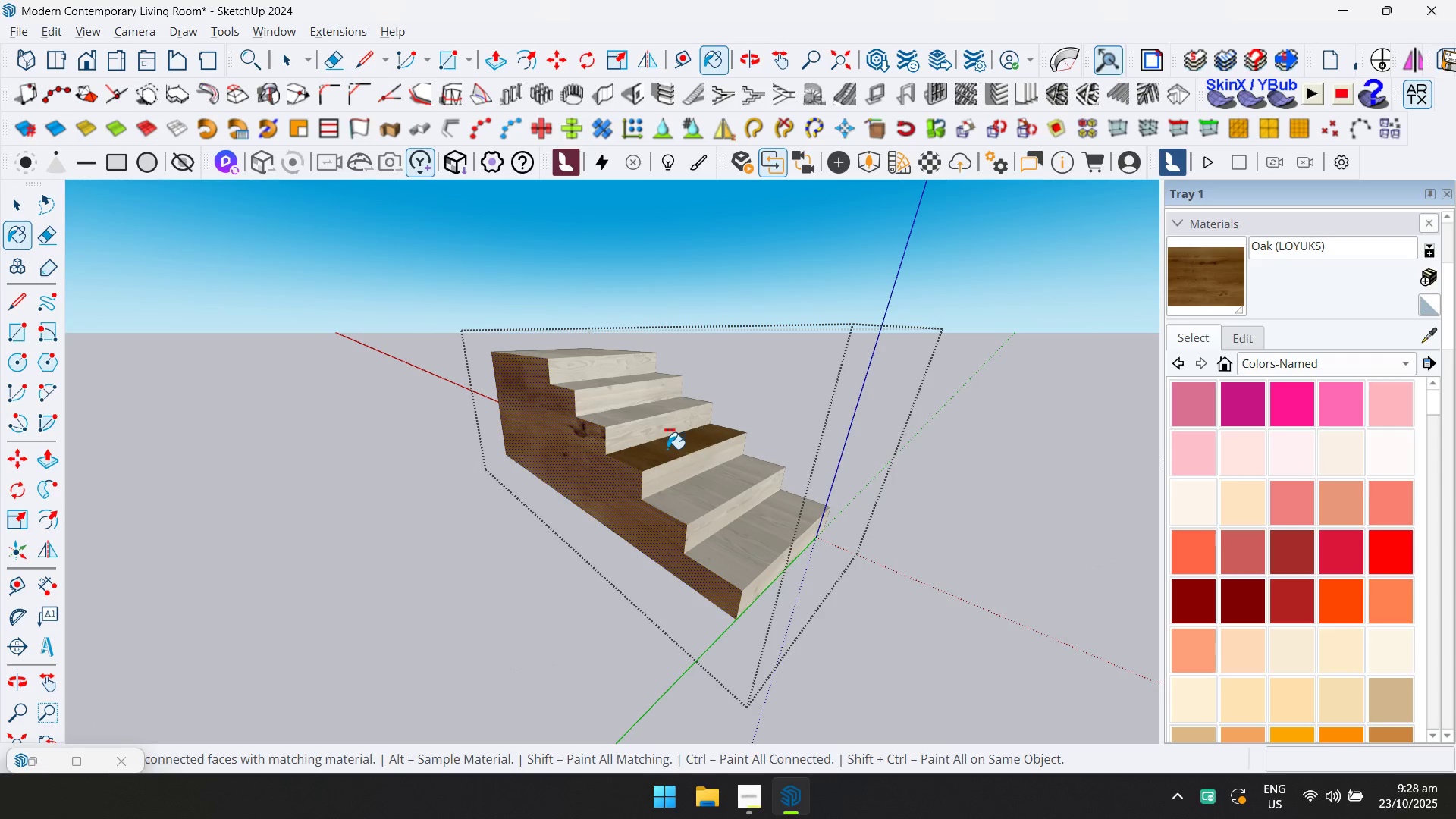 
triple_click([667, 449])
 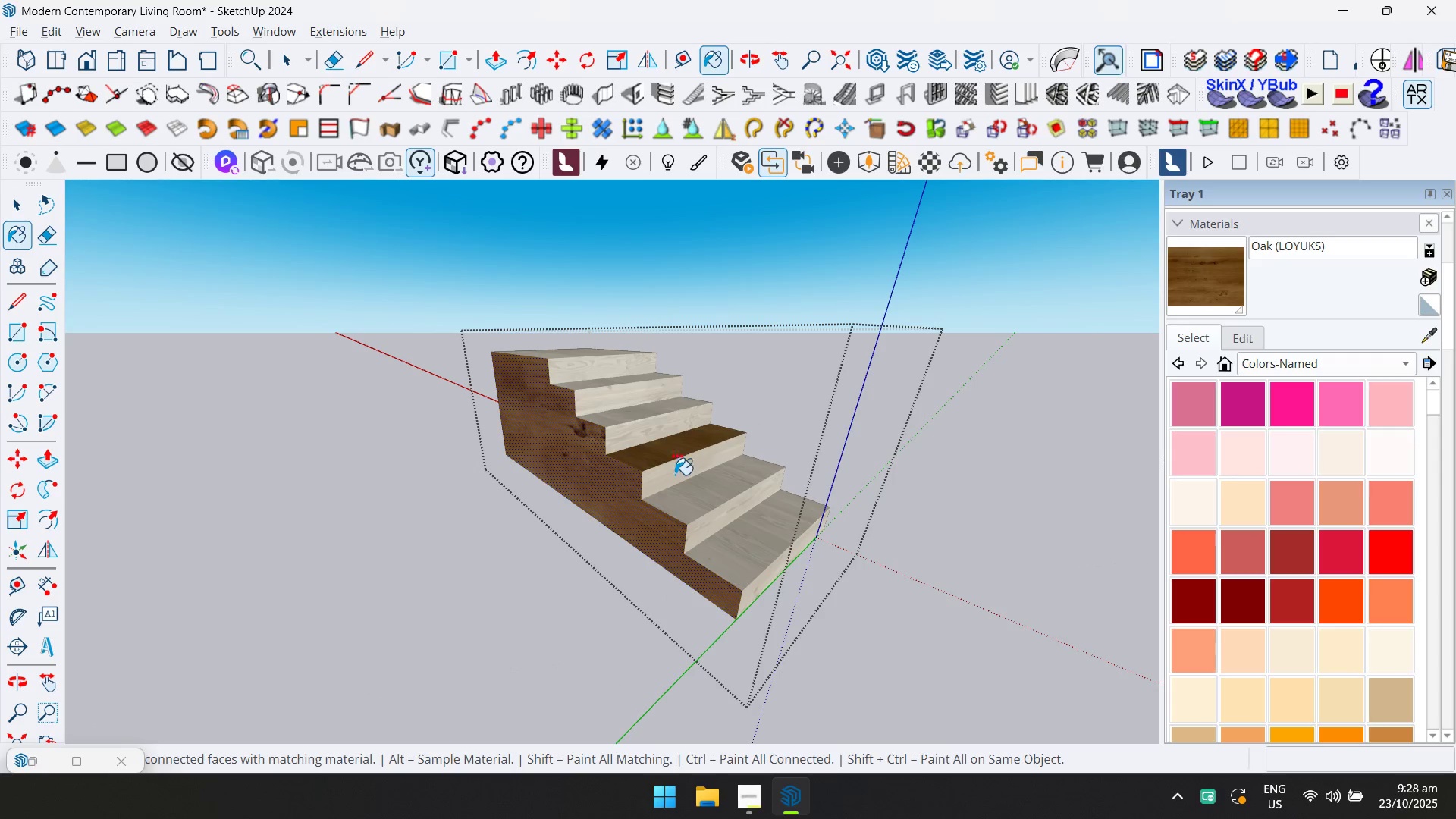 
triple_click([675, 475])
 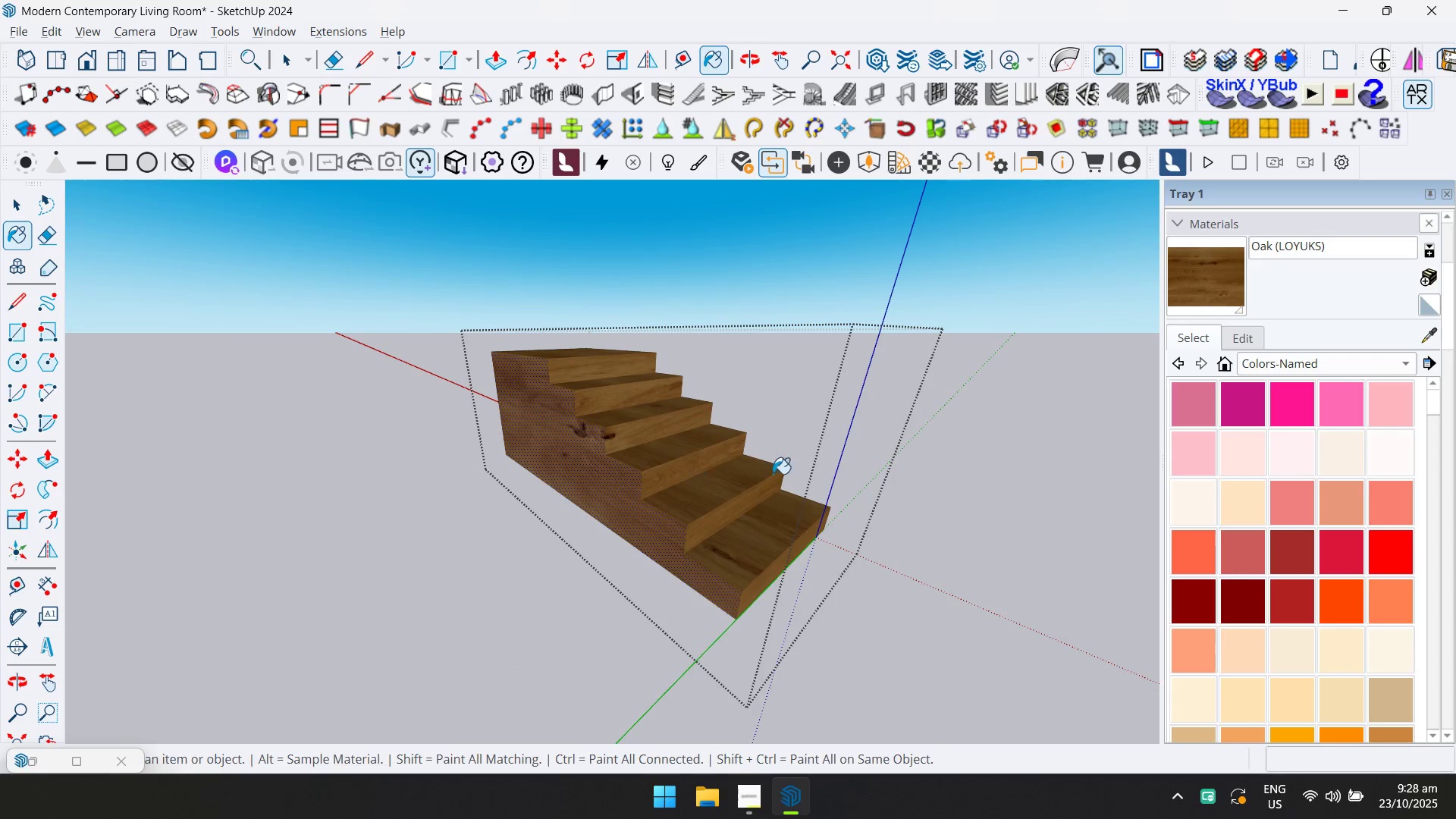 
key(Escape)
 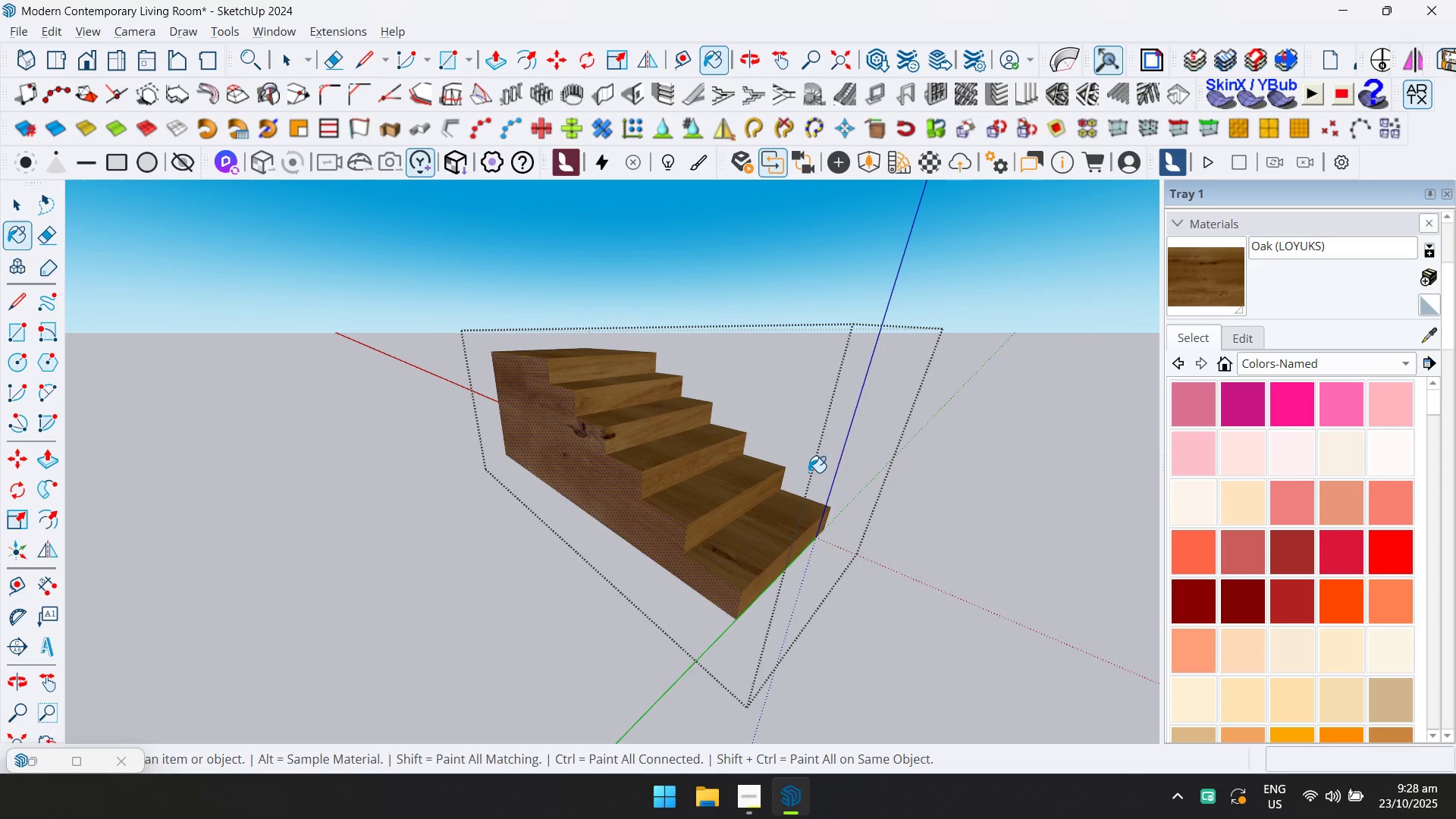 
key(Space)
 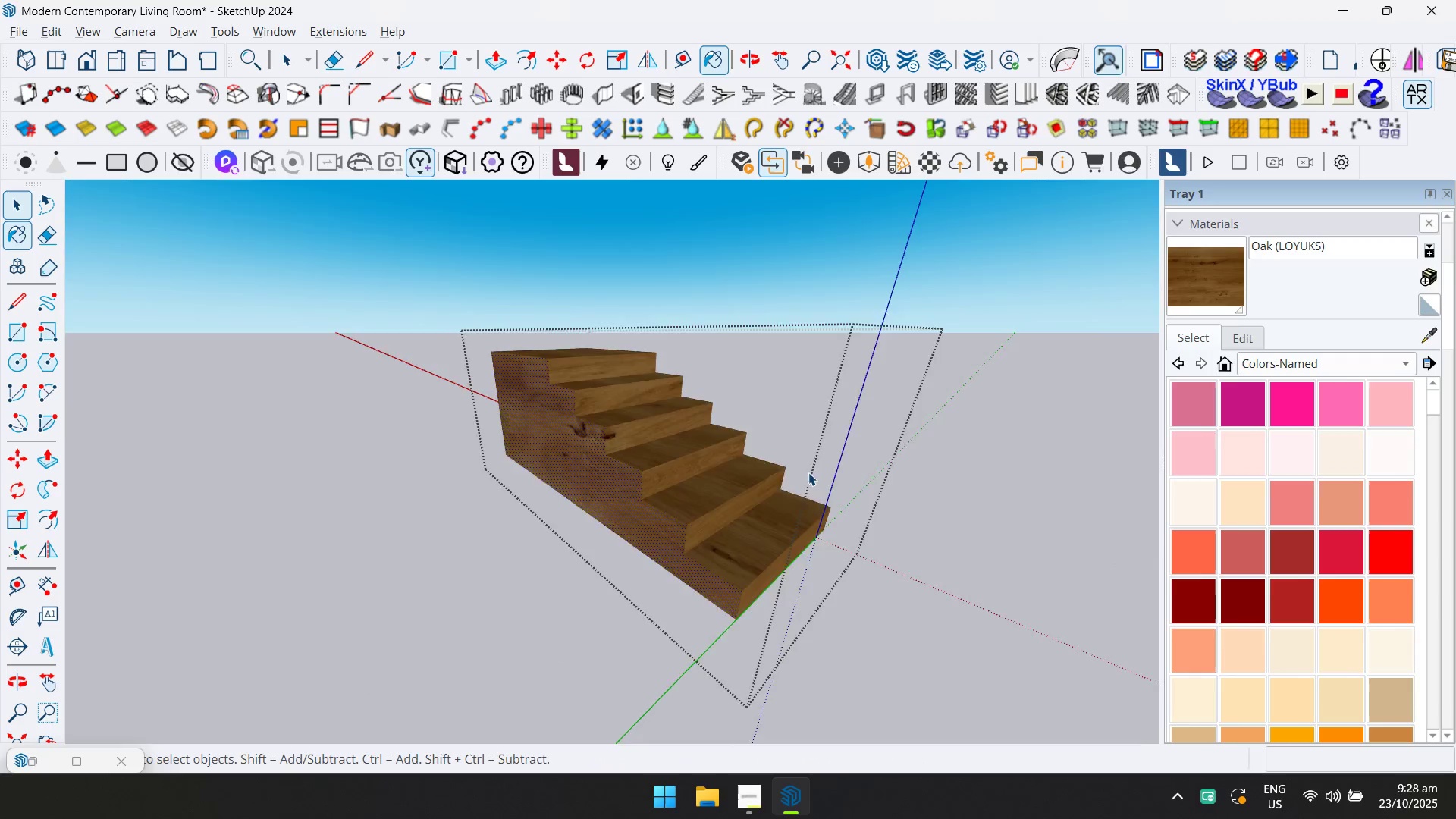 
key(Escape)
 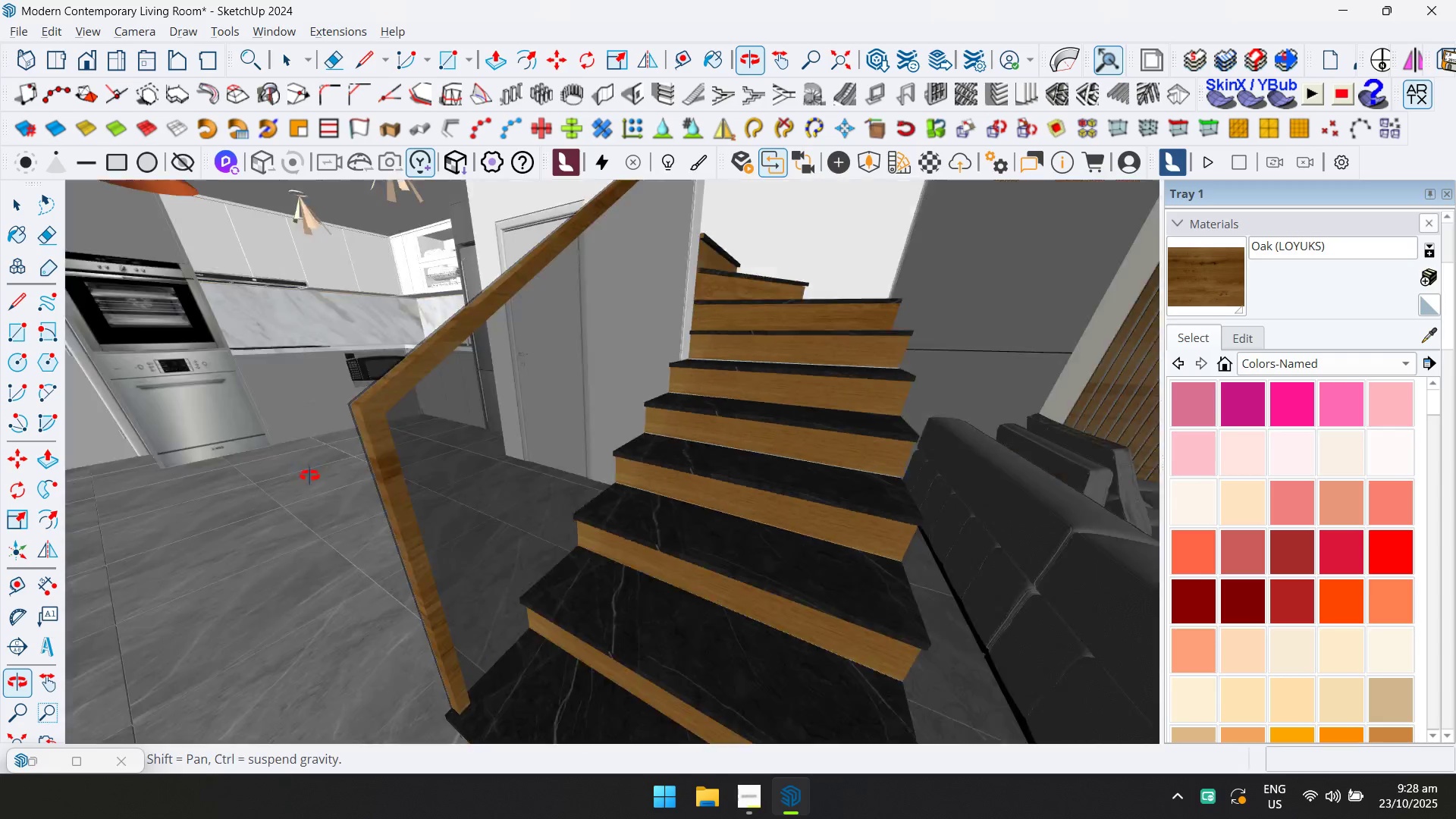 
scroll: coordinate [589, 438], scroll_direction: down, amount: 8.0
 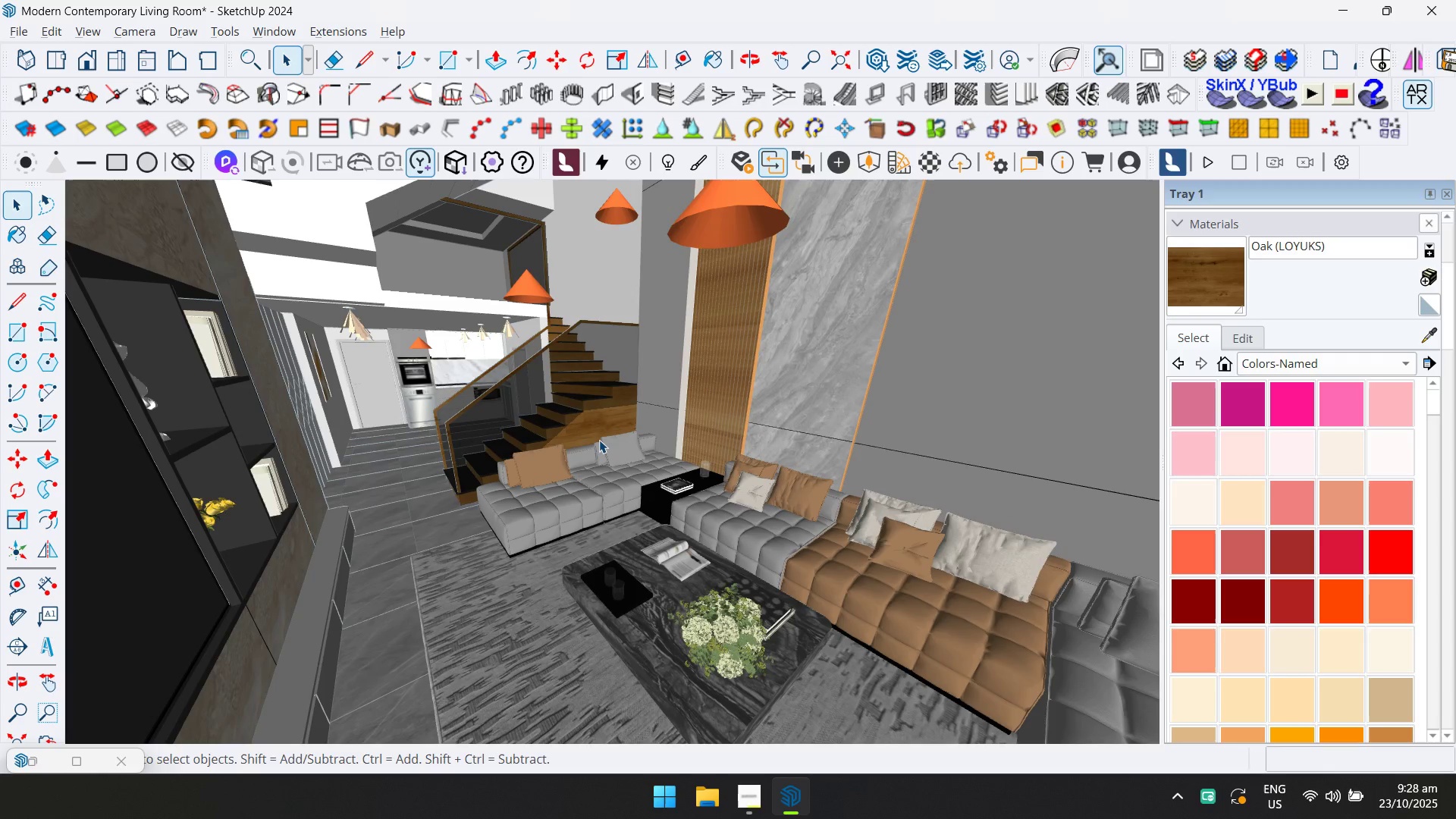 
key(Escape)
 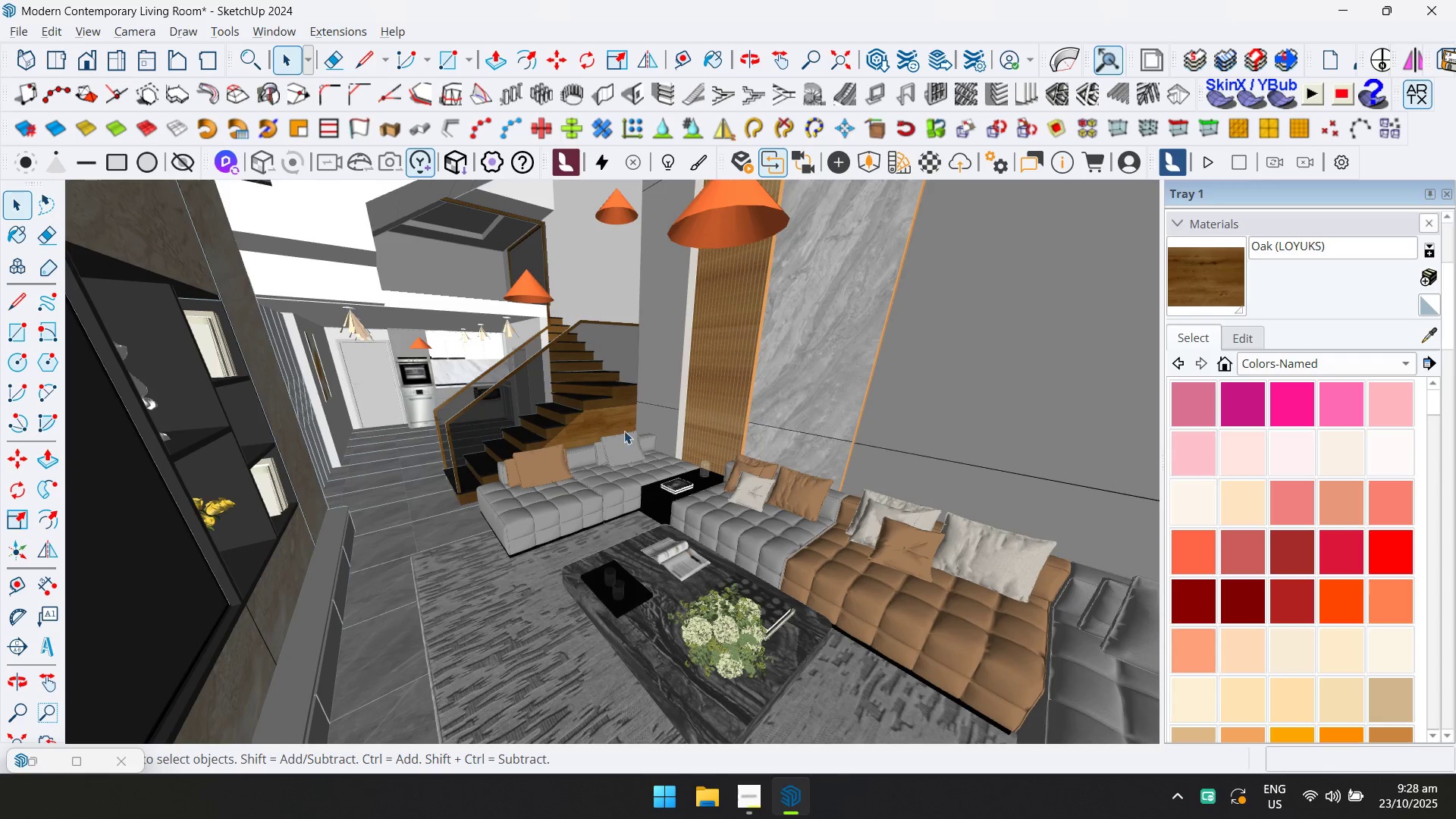 
key(Space)
 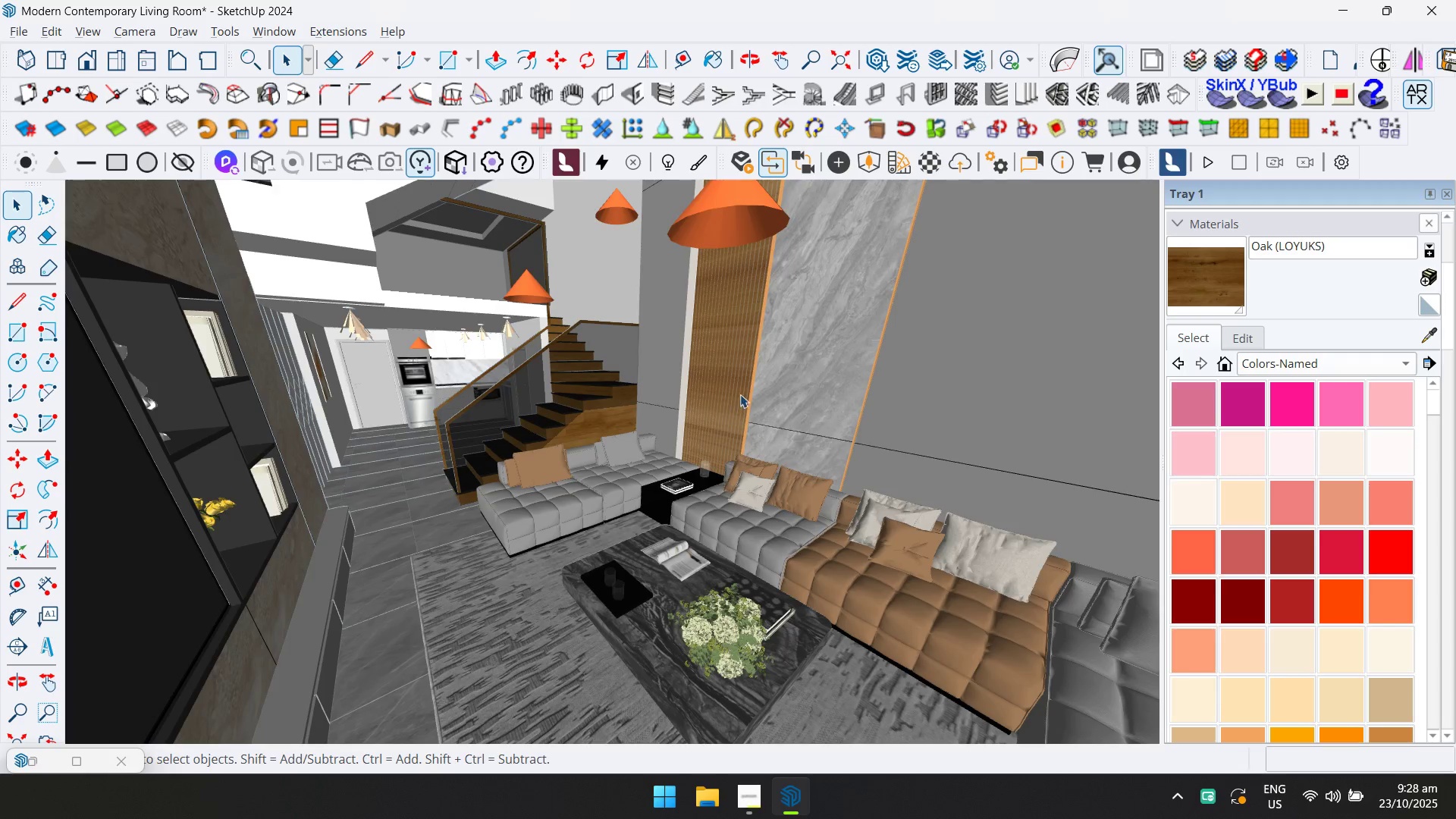 
scroll: coordinate [682, 378], scroll_direction: up, amount: 6.0
 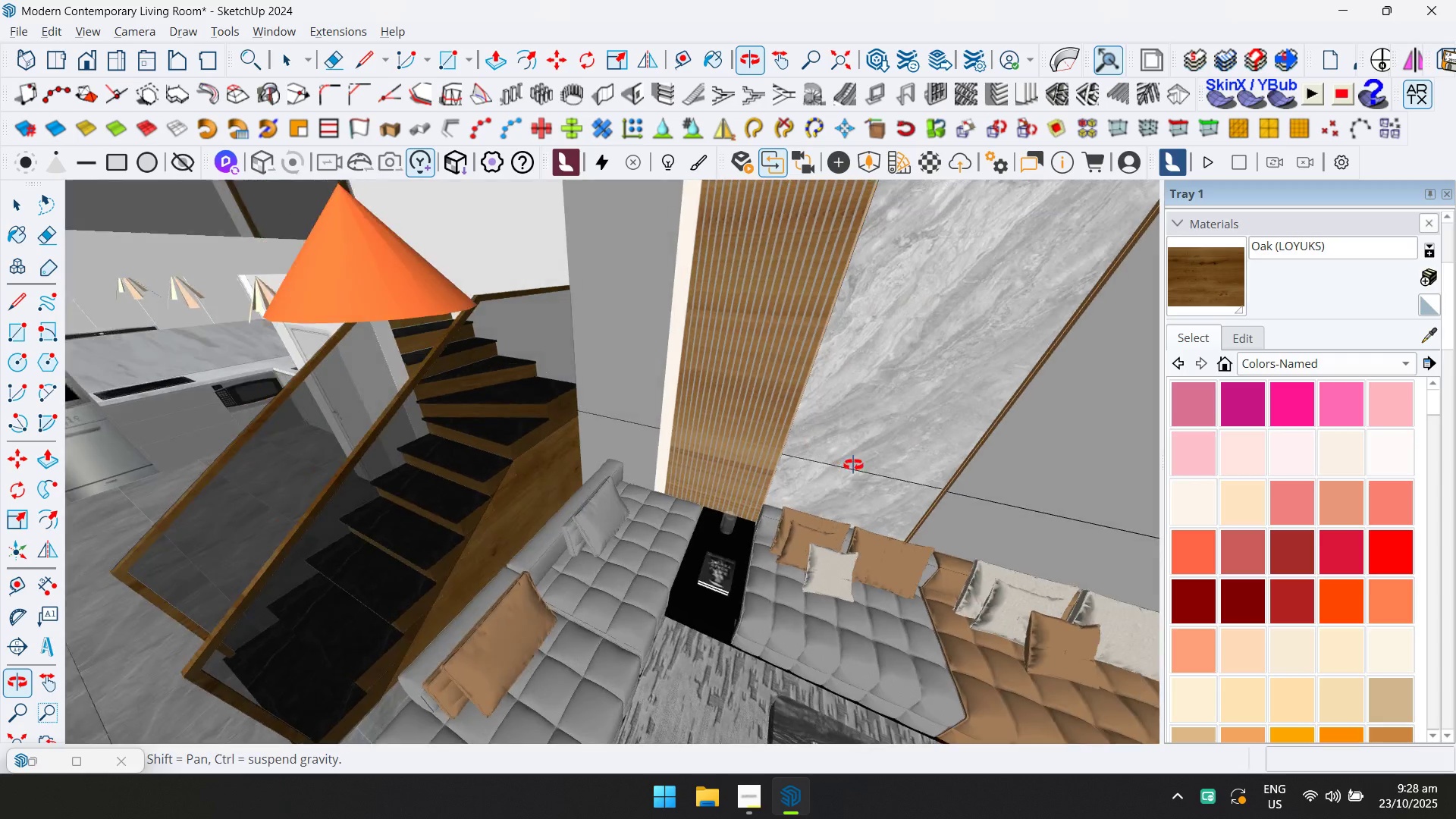 
key(Shift+ShiftLeft)
 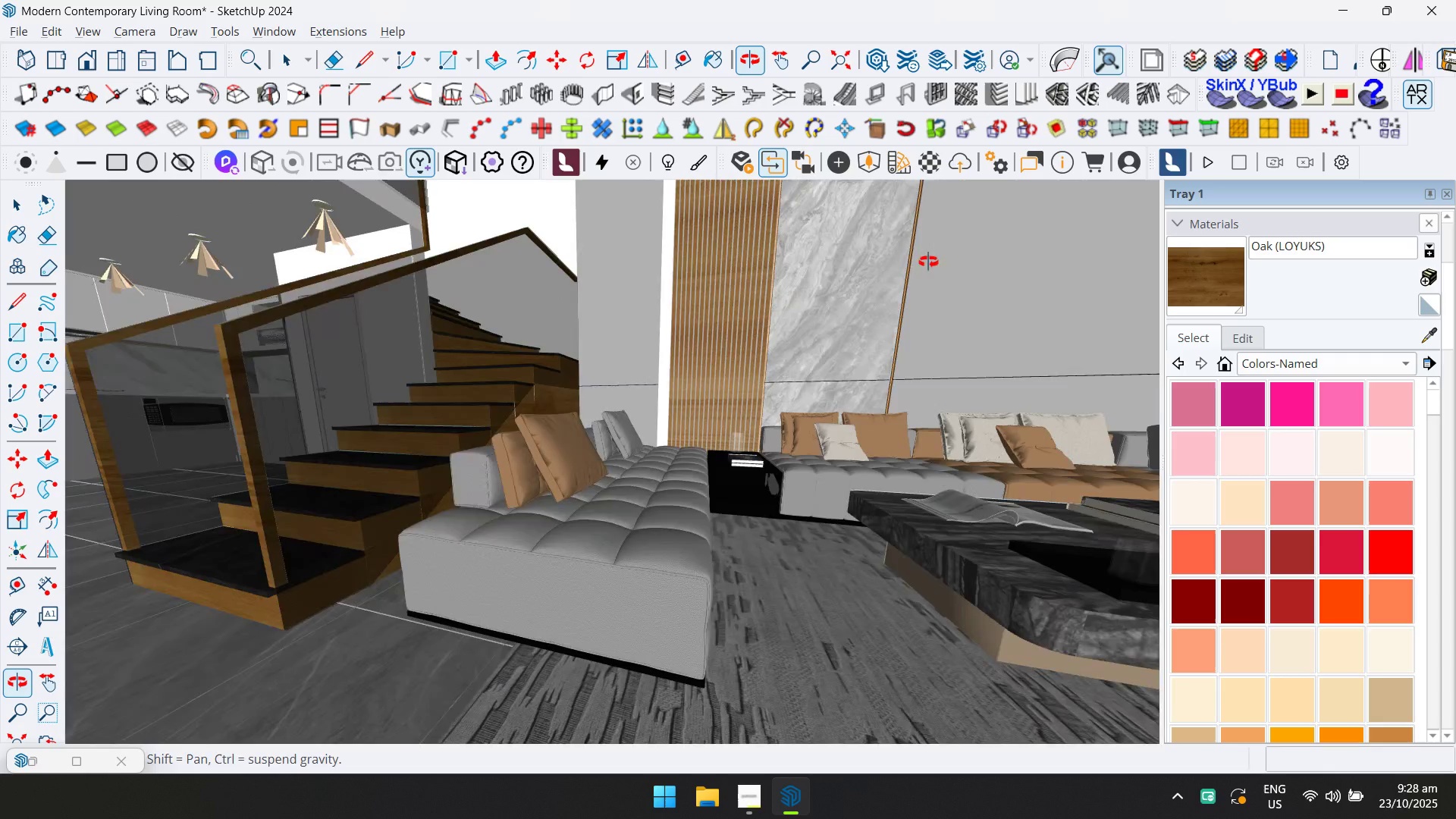 
hold_key(key=ShiftLeft, duration=0.61)
 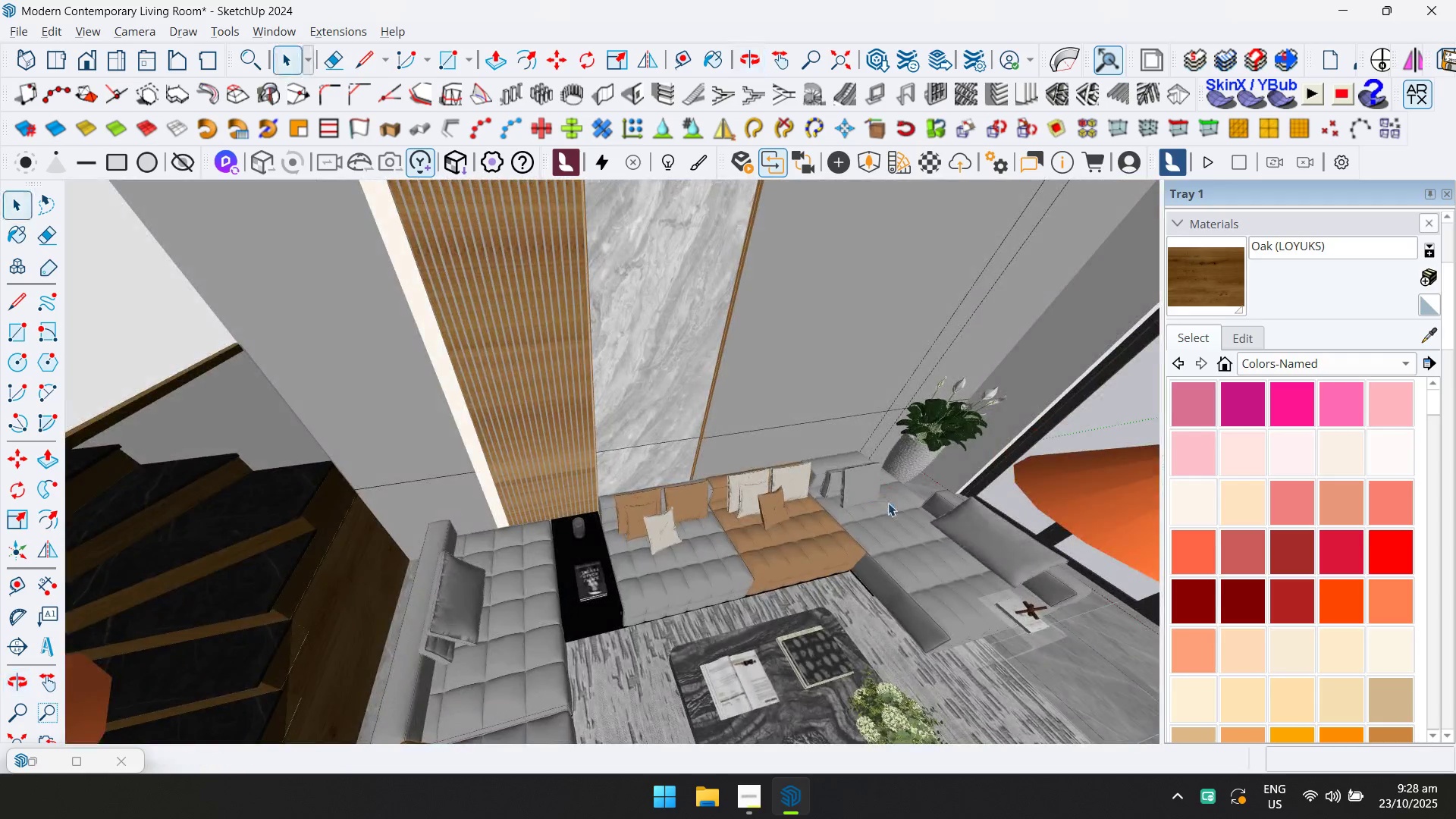 
scroll: coordinate [879, 499], scroll_direction: down, amount: 2.0
 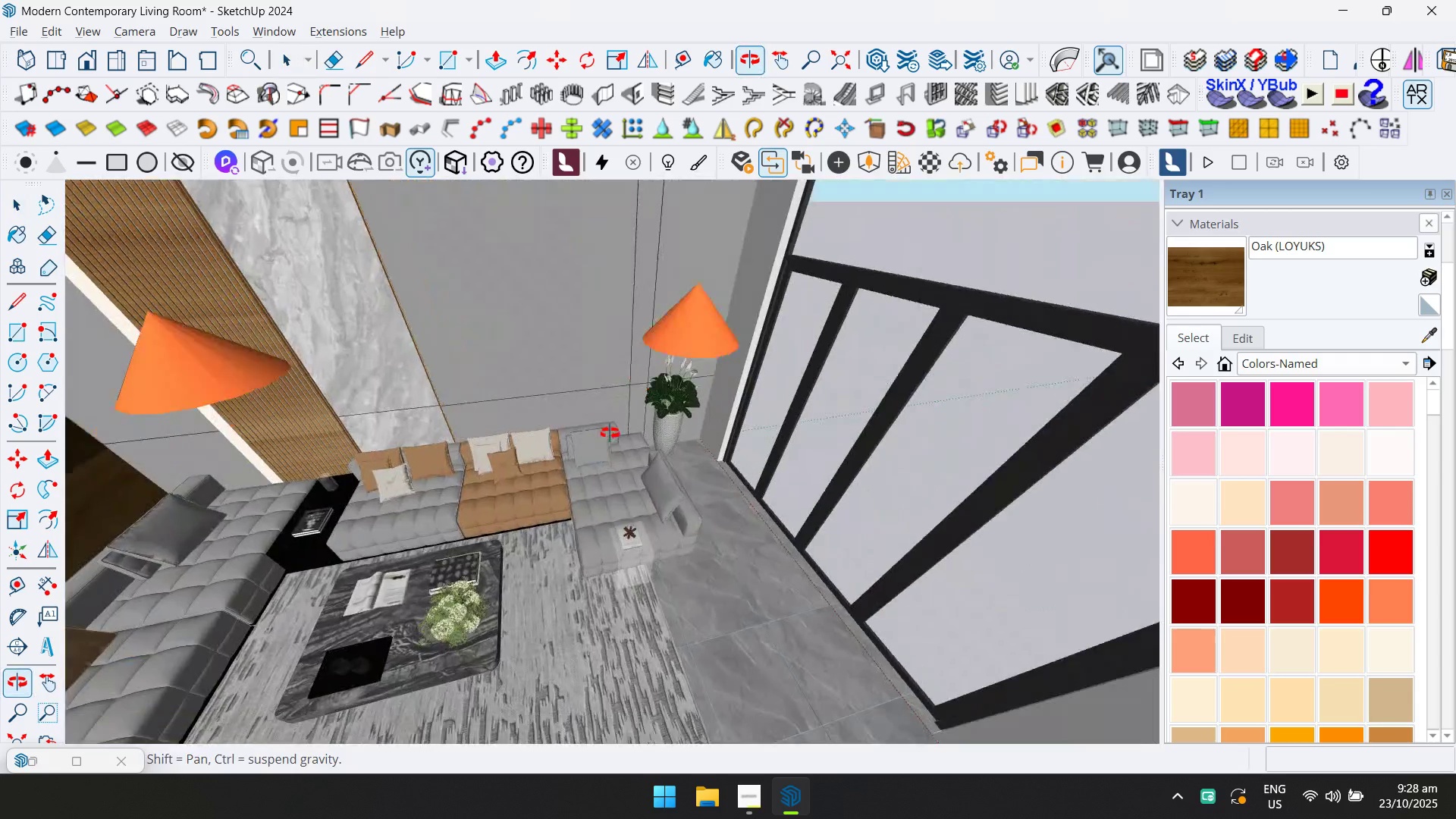 
hold_key(key=ShiftLeft, duration=0.44)
 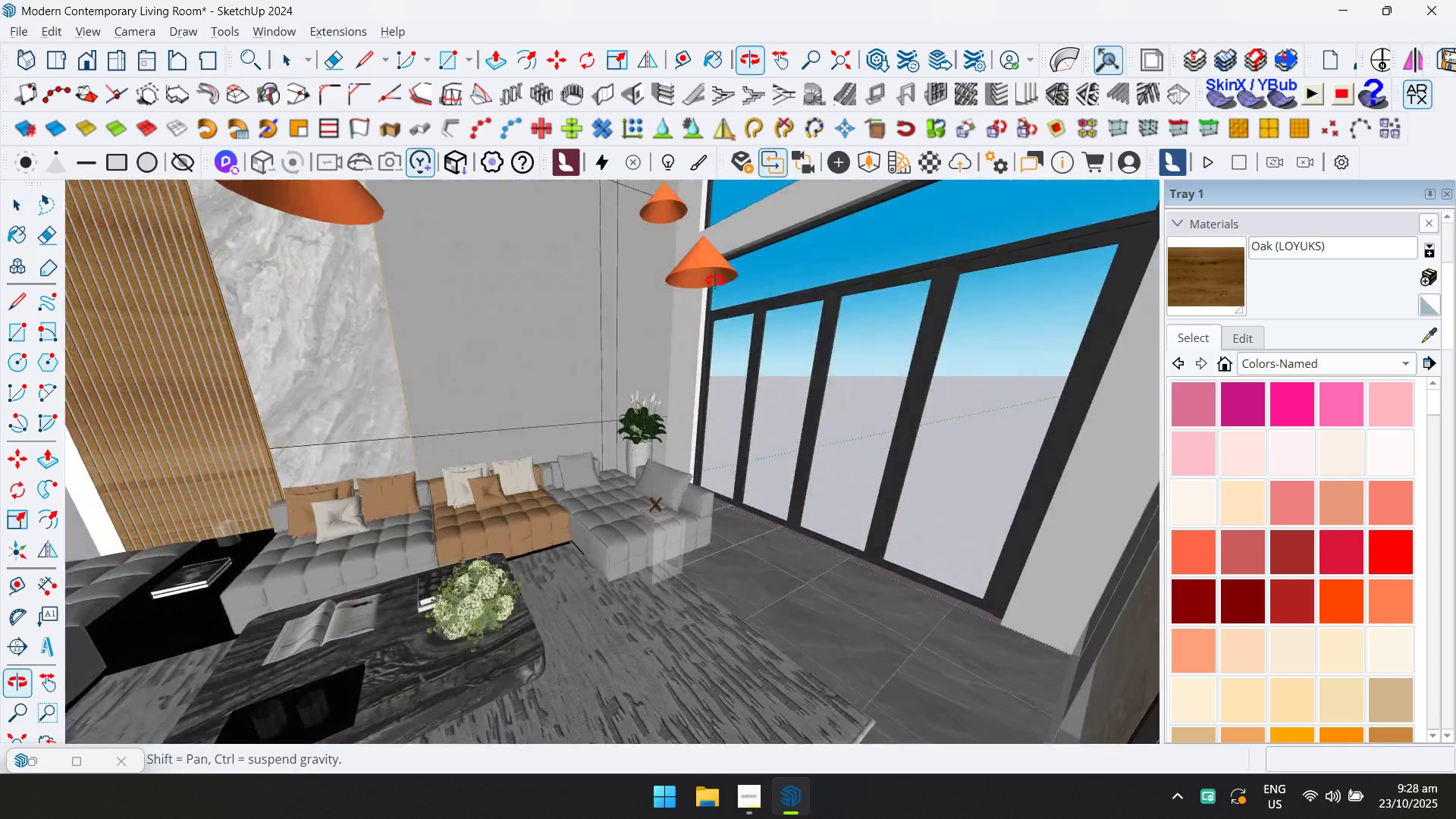 
hold_key(key=ShiftLeft, duration=0.52)
 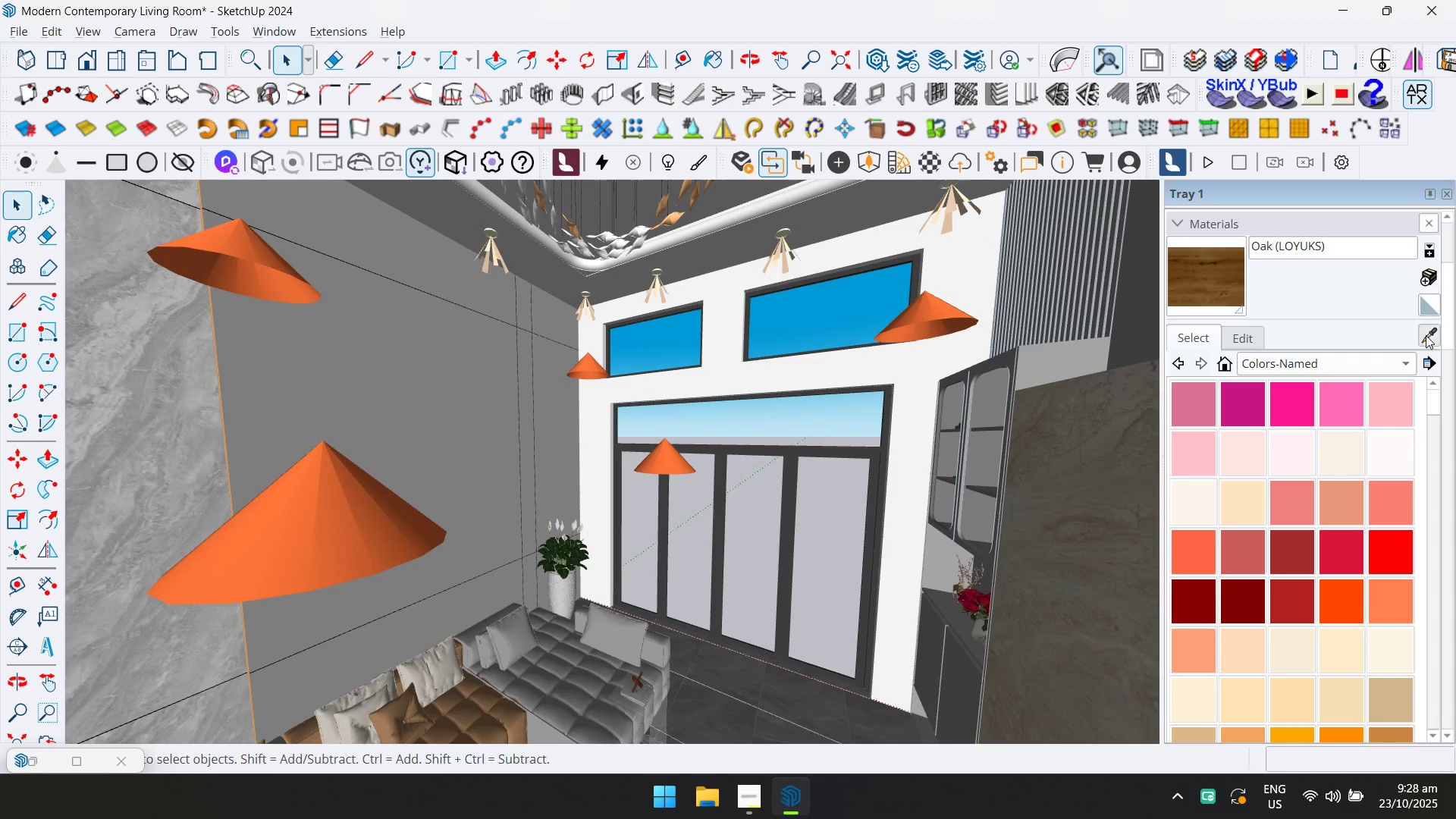 
left_click([838, 279])
 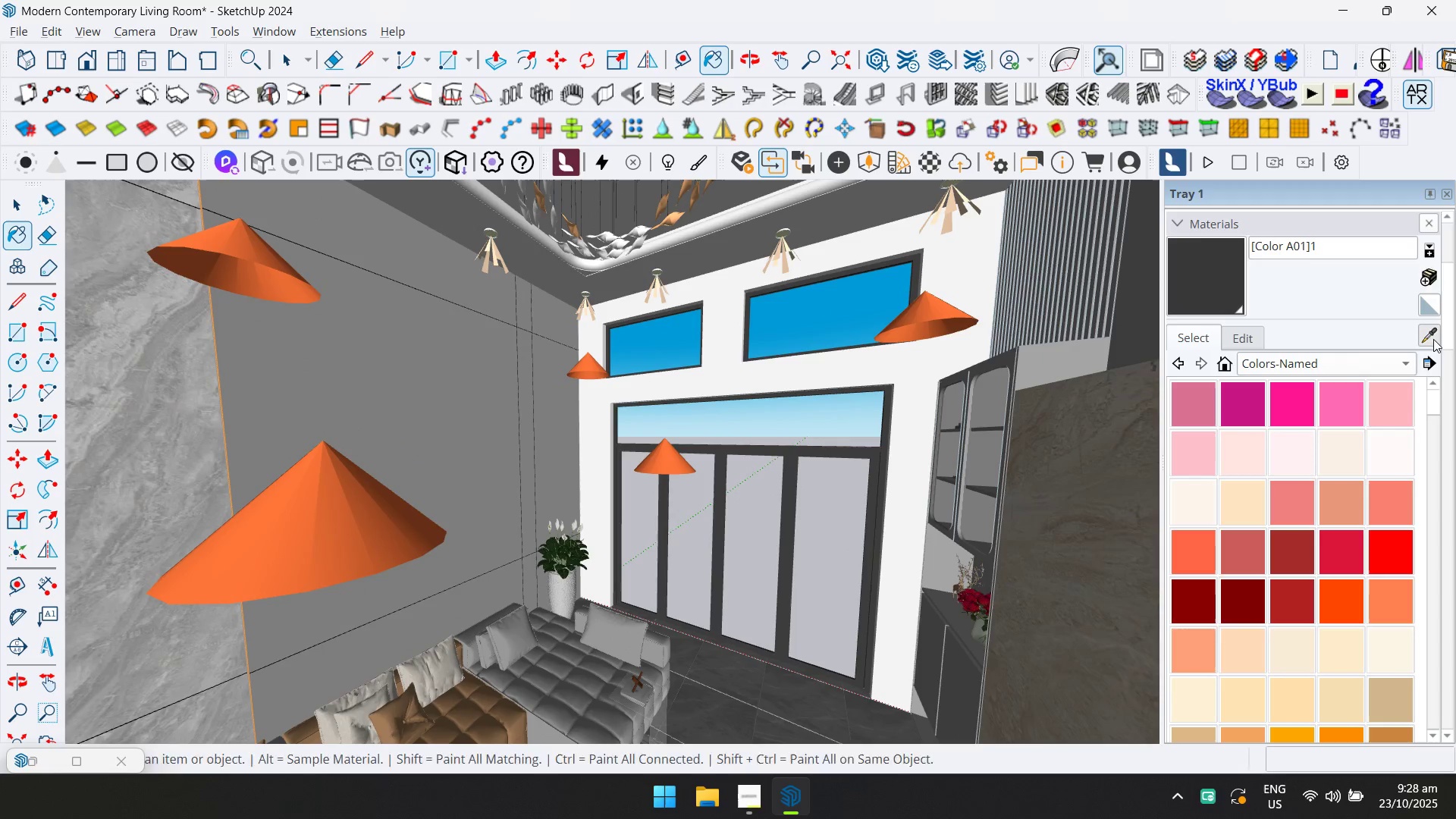 
left_click([840, 302])
 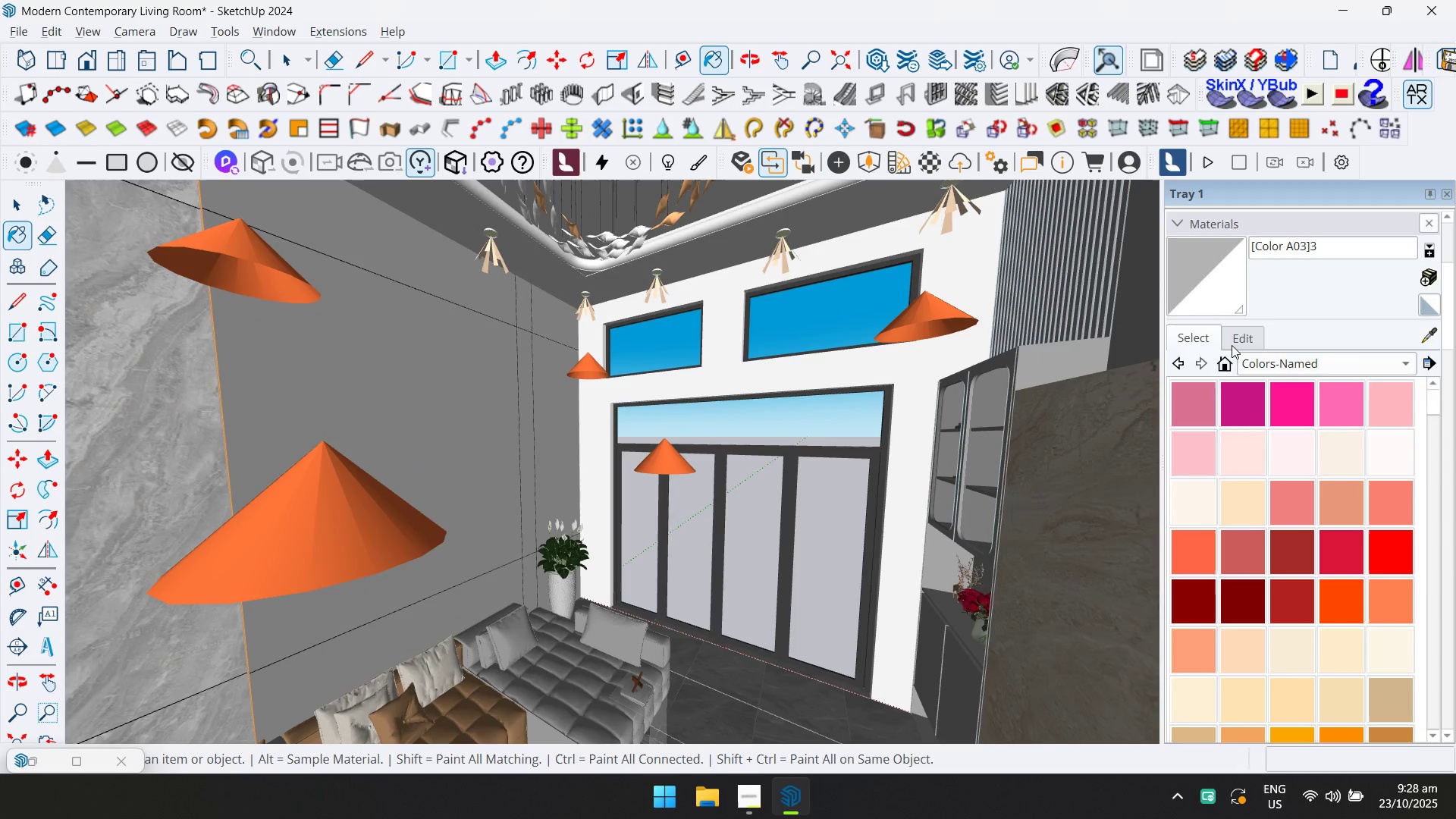 
left_click([1241, 339])
 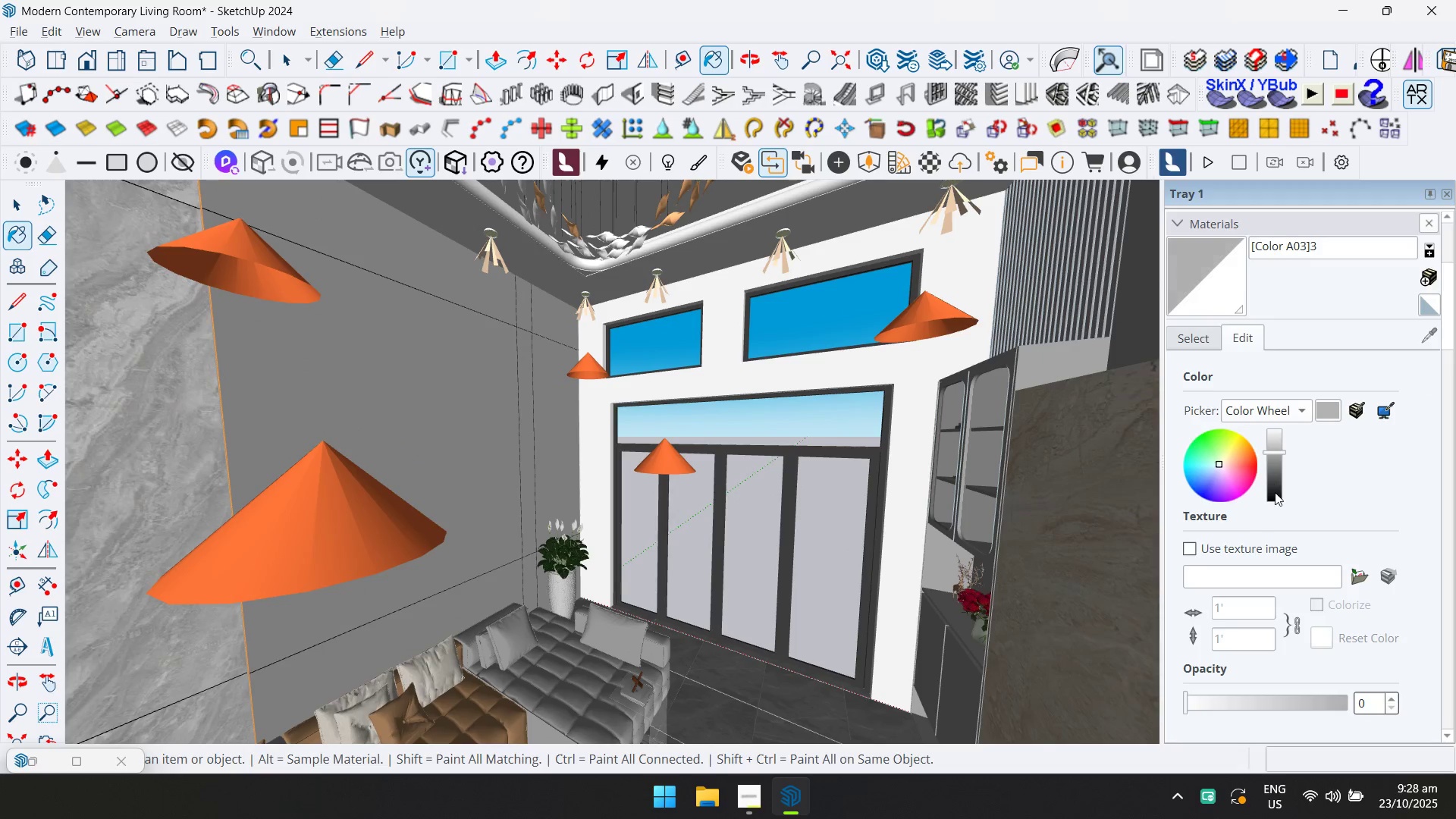 
left_click([1276, 494])
 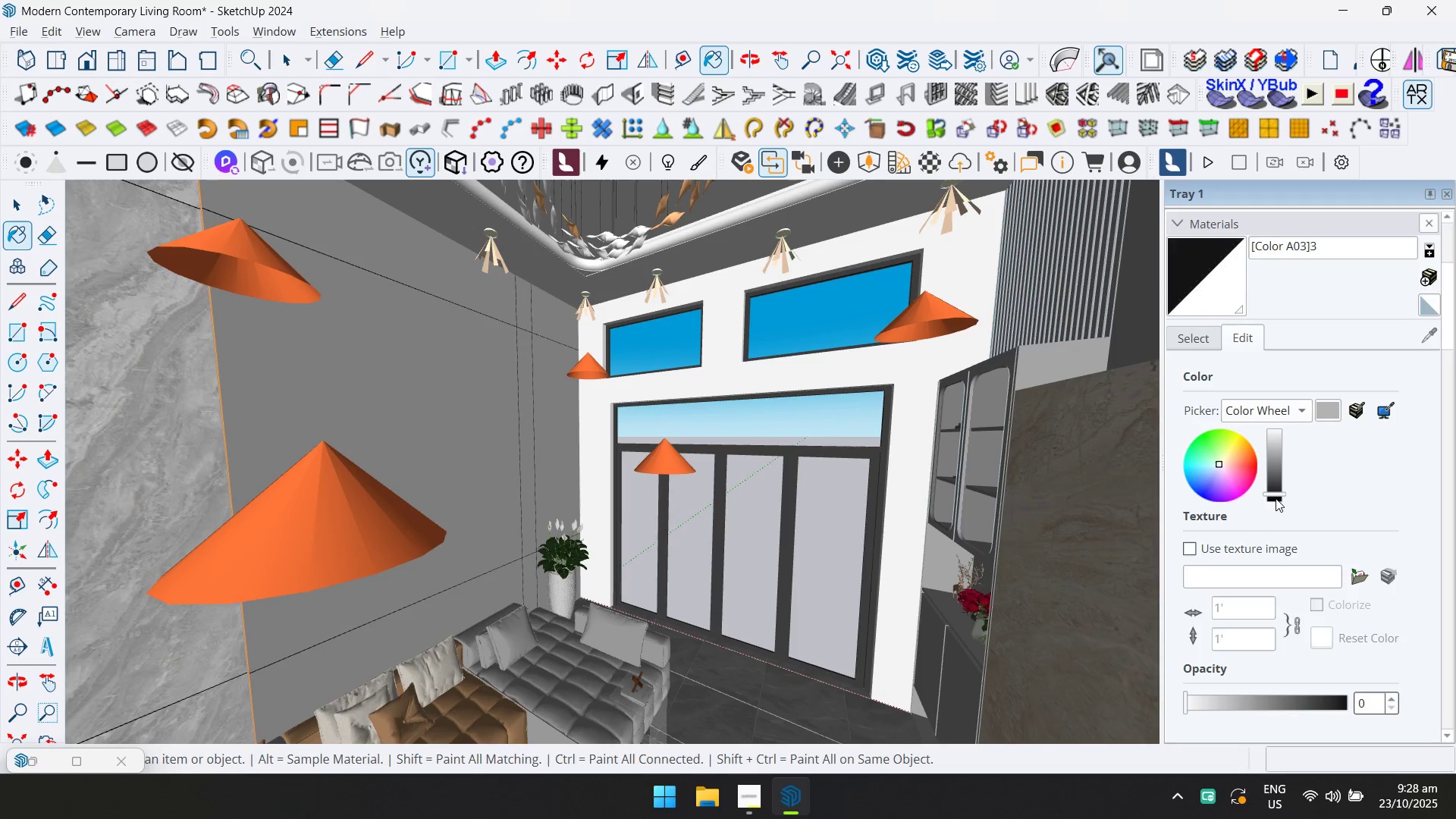 
left_click([1276, 498])
 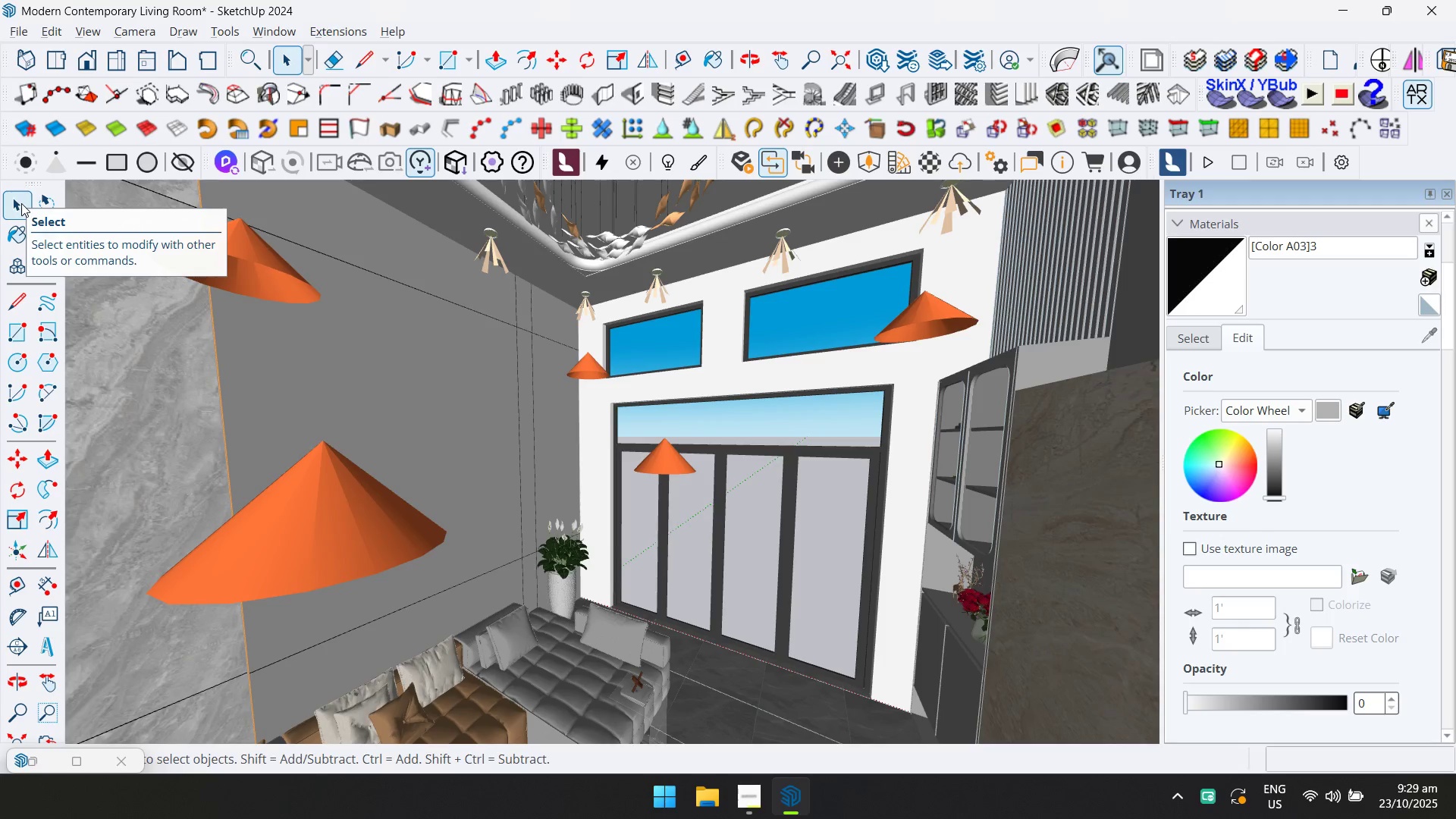 
wait(52.16)
 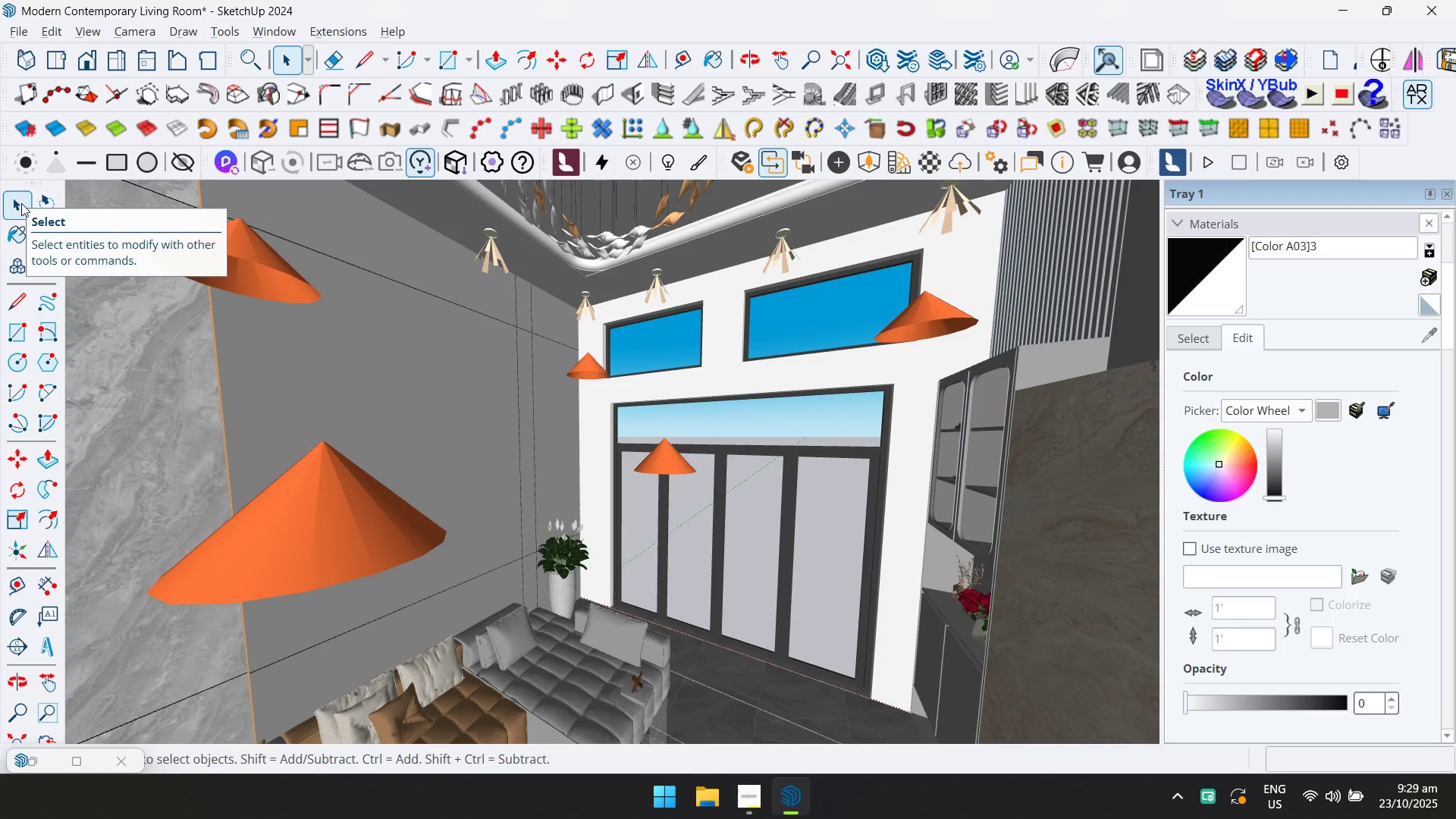 
scroll: coordinate [781, 411], scroll_direction: up, amount: 5.0
 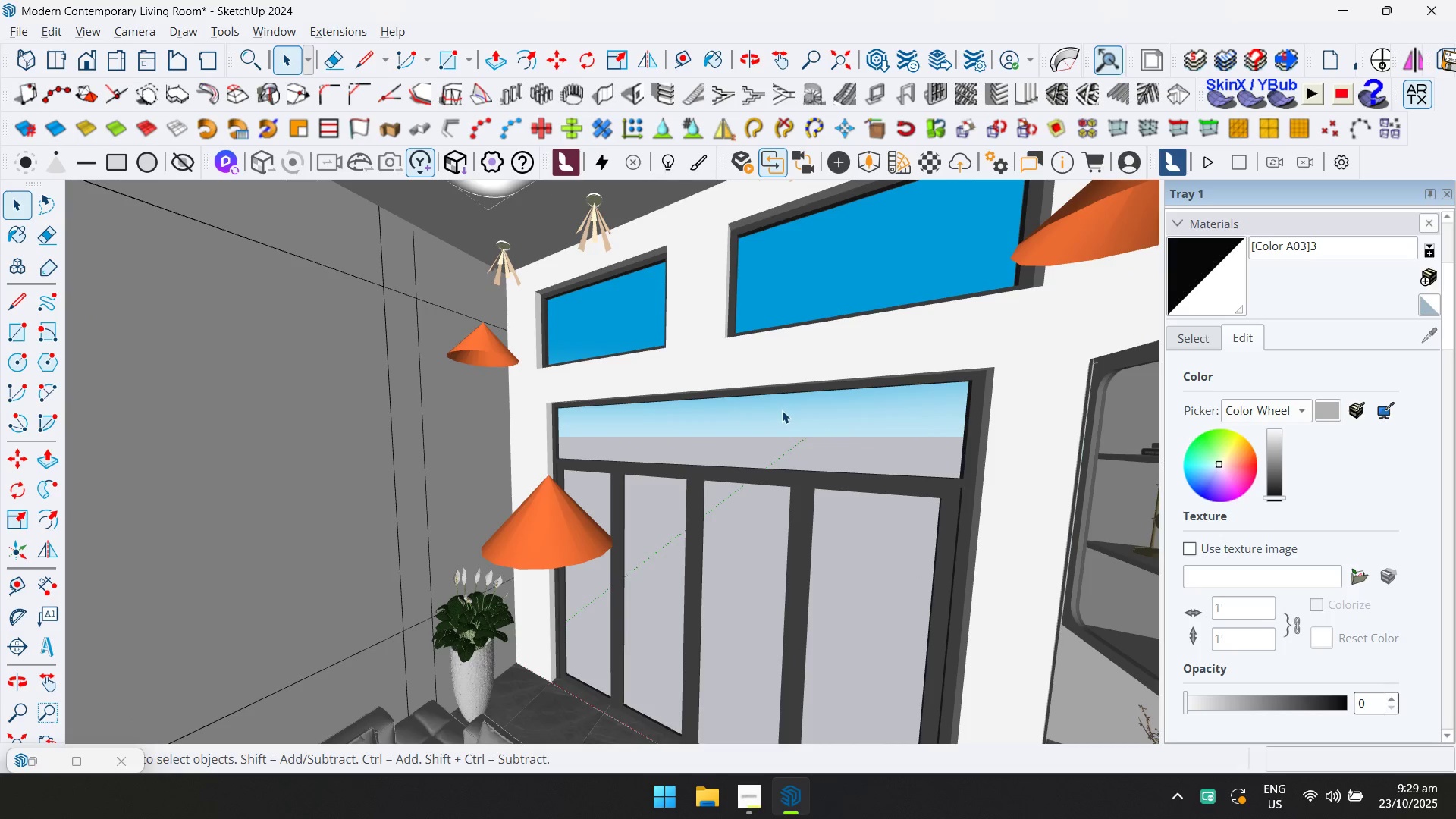 
left_click([782, 410])
 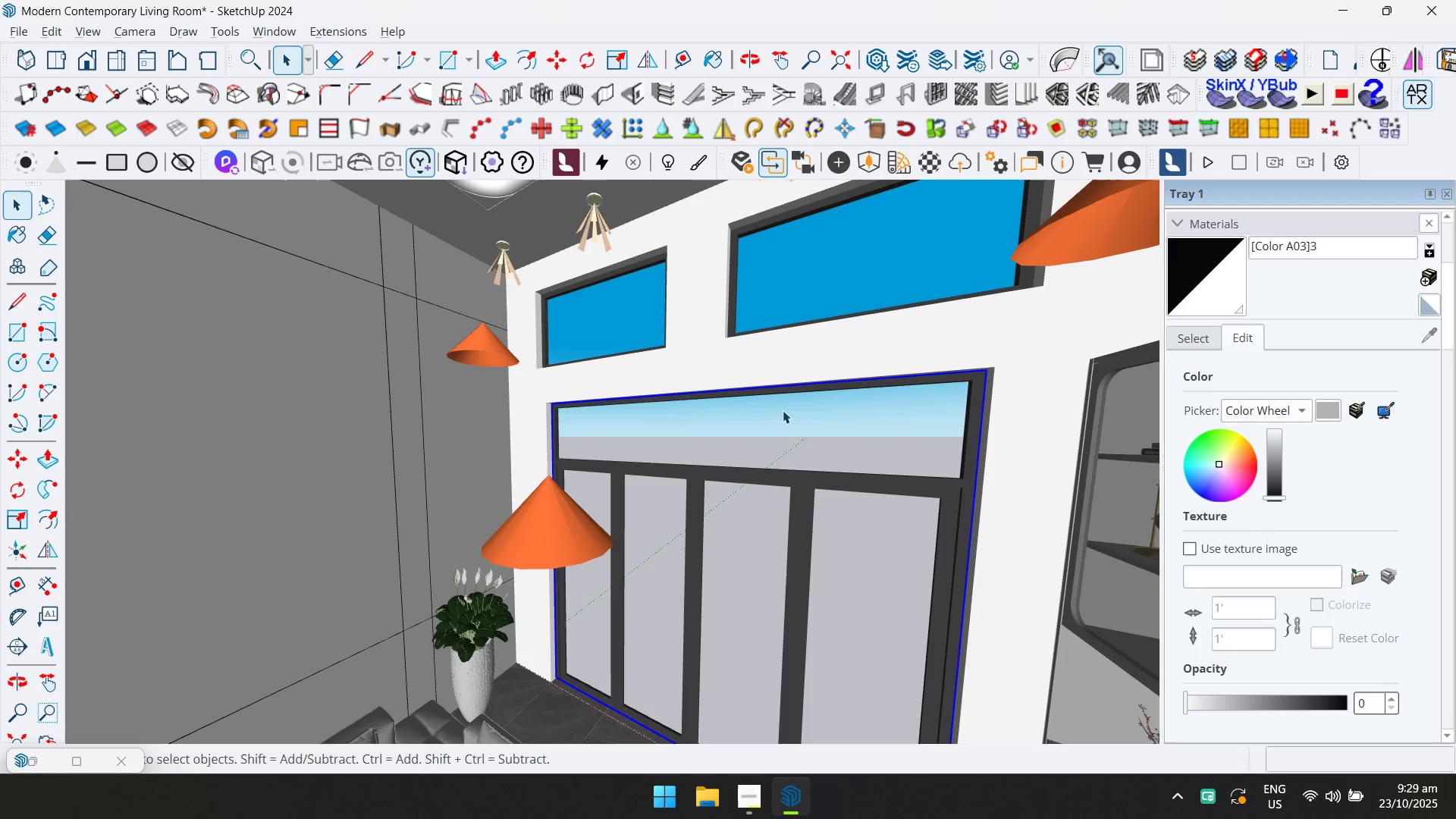 
double_click([783, 410])
 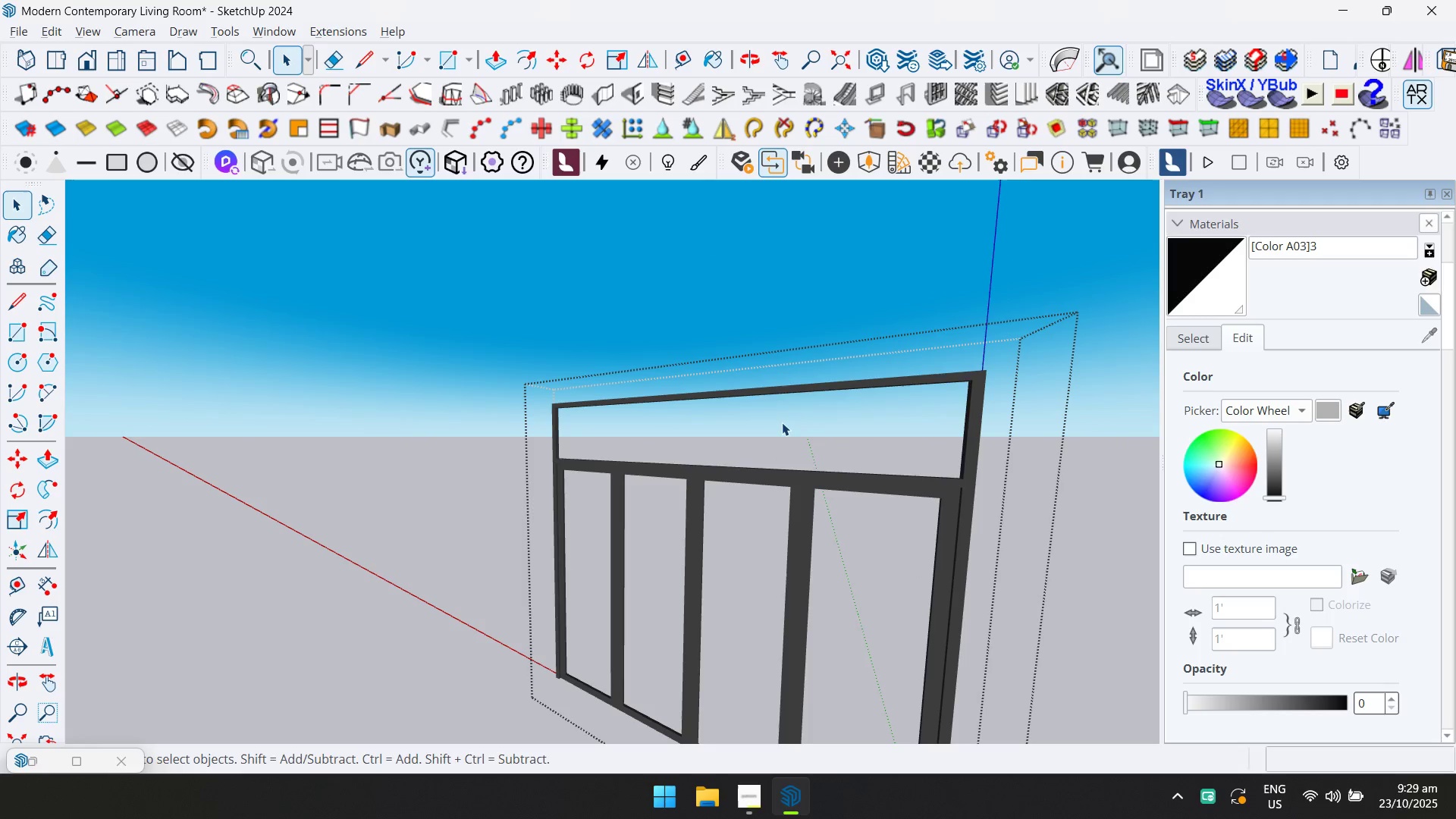 
triple_click([782, 423])
 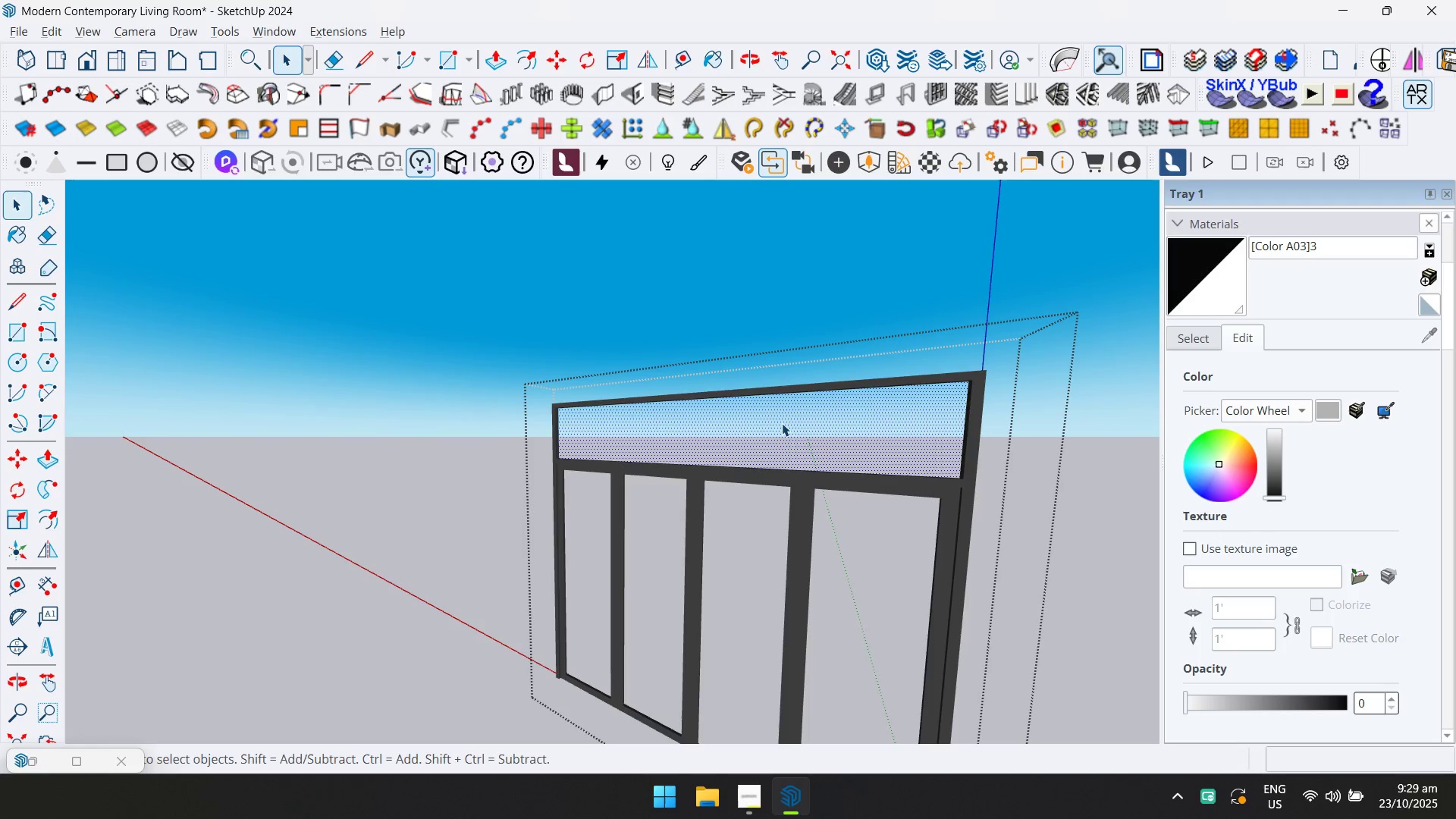 
triple_click([782, 423])
 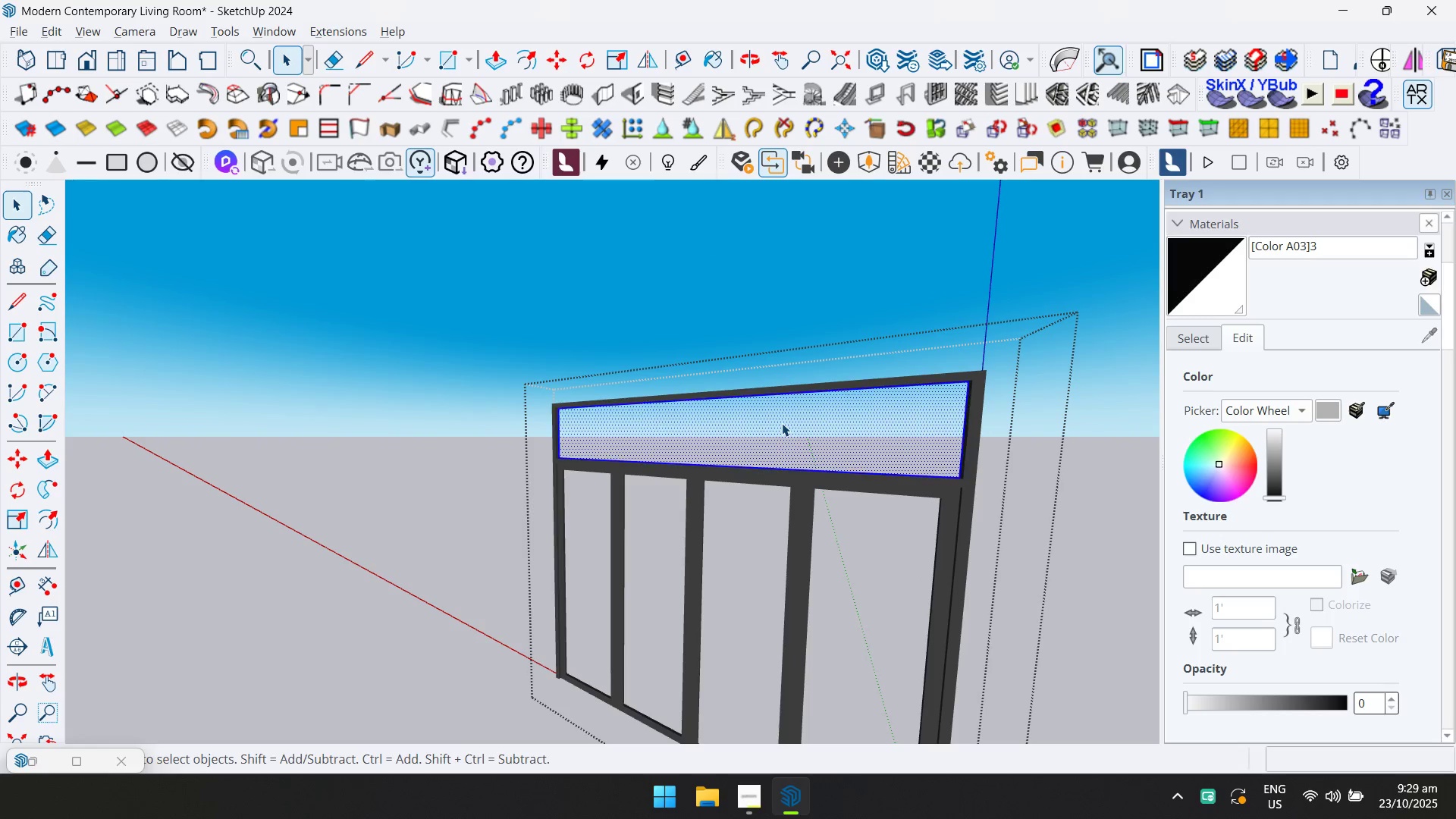 
triple_click([782, 423])
 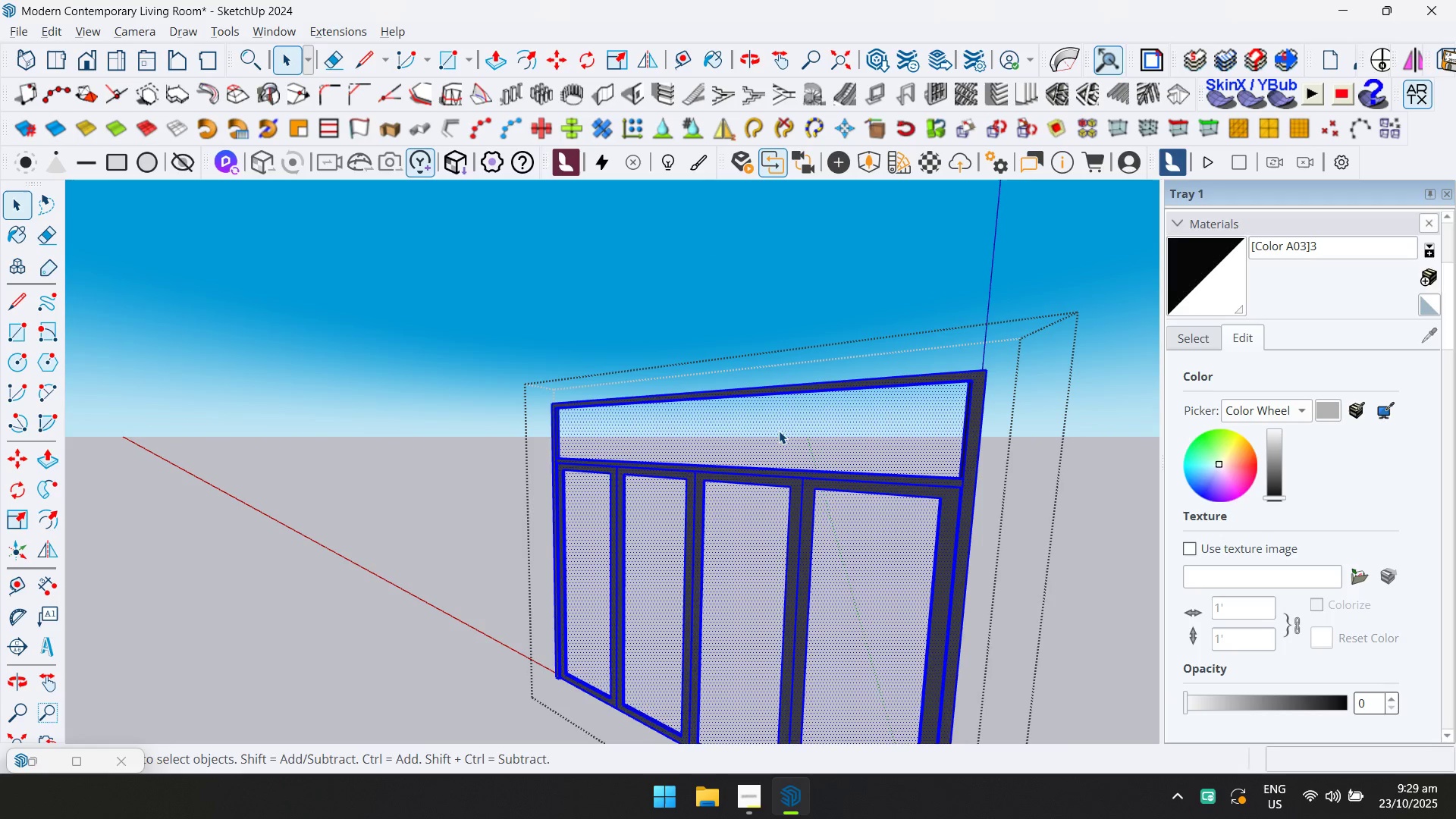 
left_click([779, 431])
 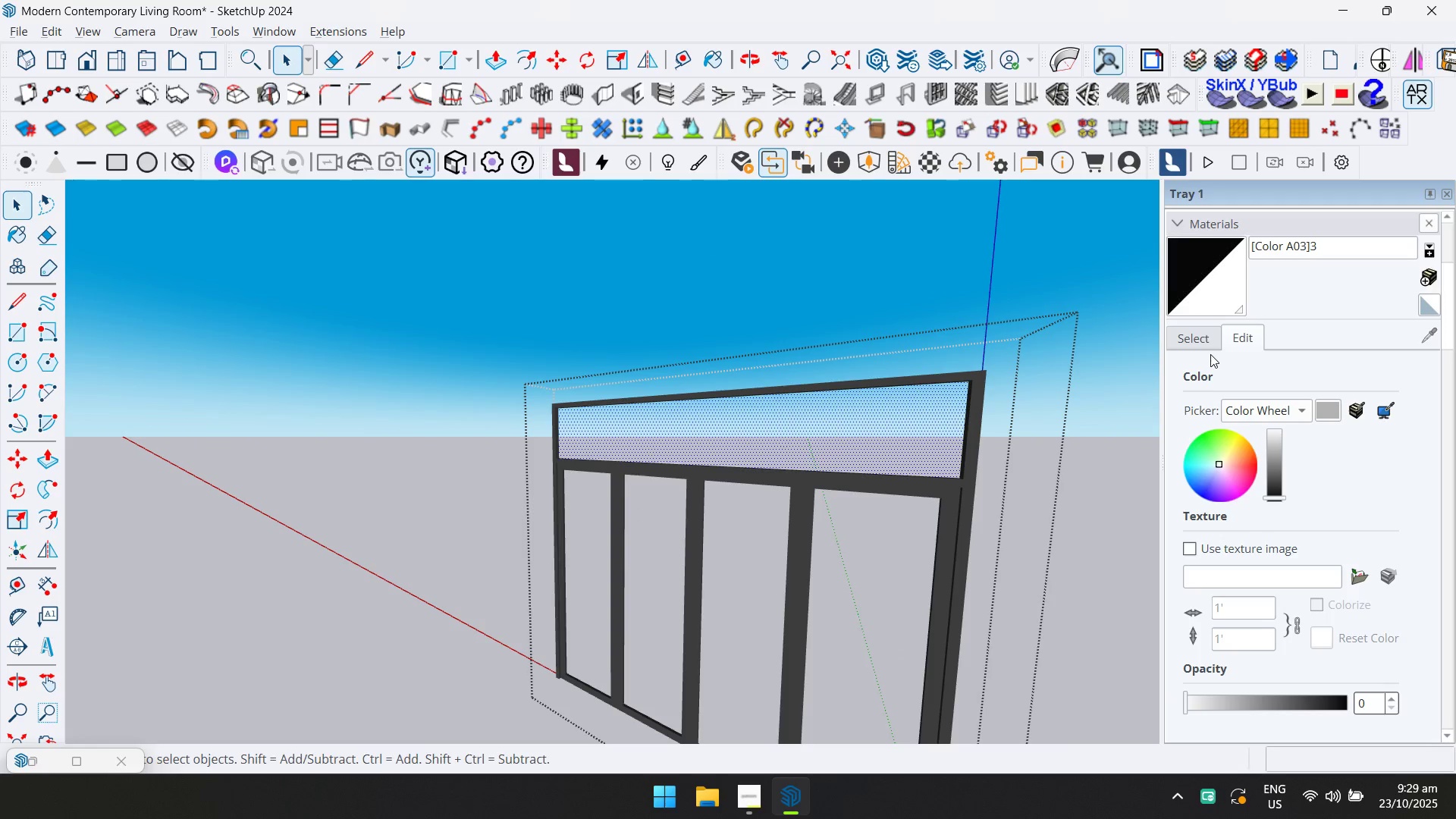 
double_click([1210, 350])
 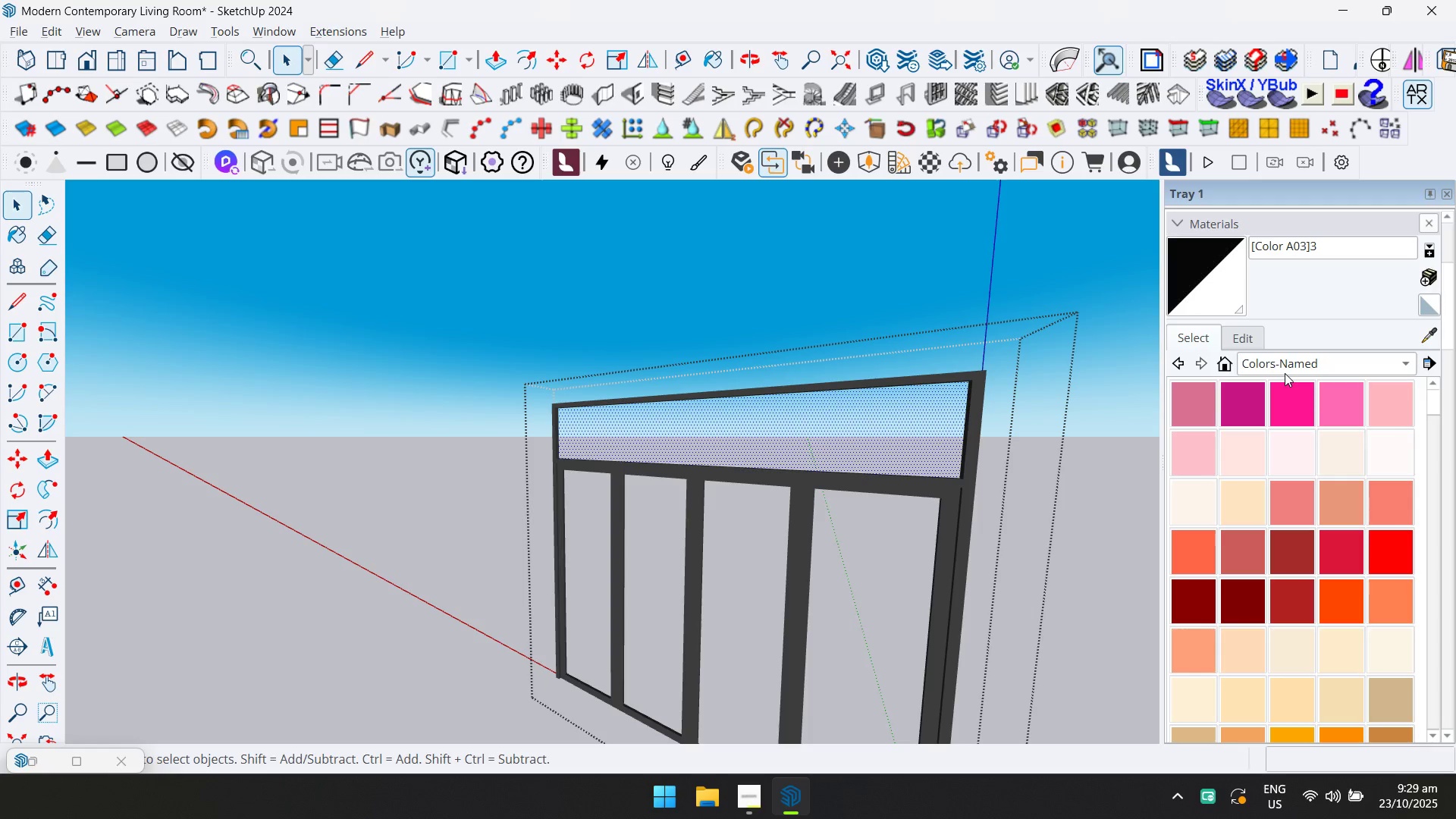 
triple_click([1294, 362])
 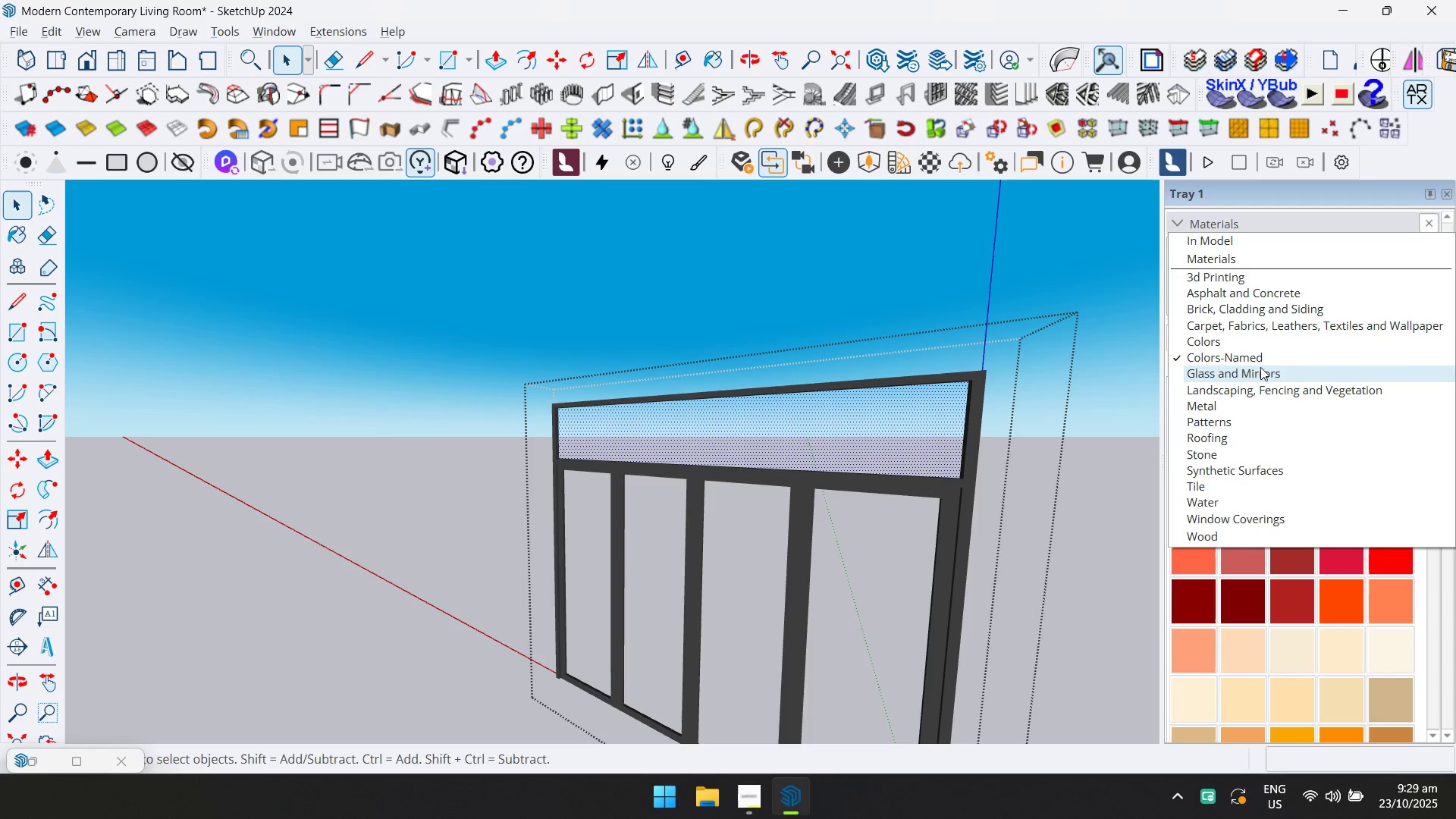 
left_click([1256, 369])
 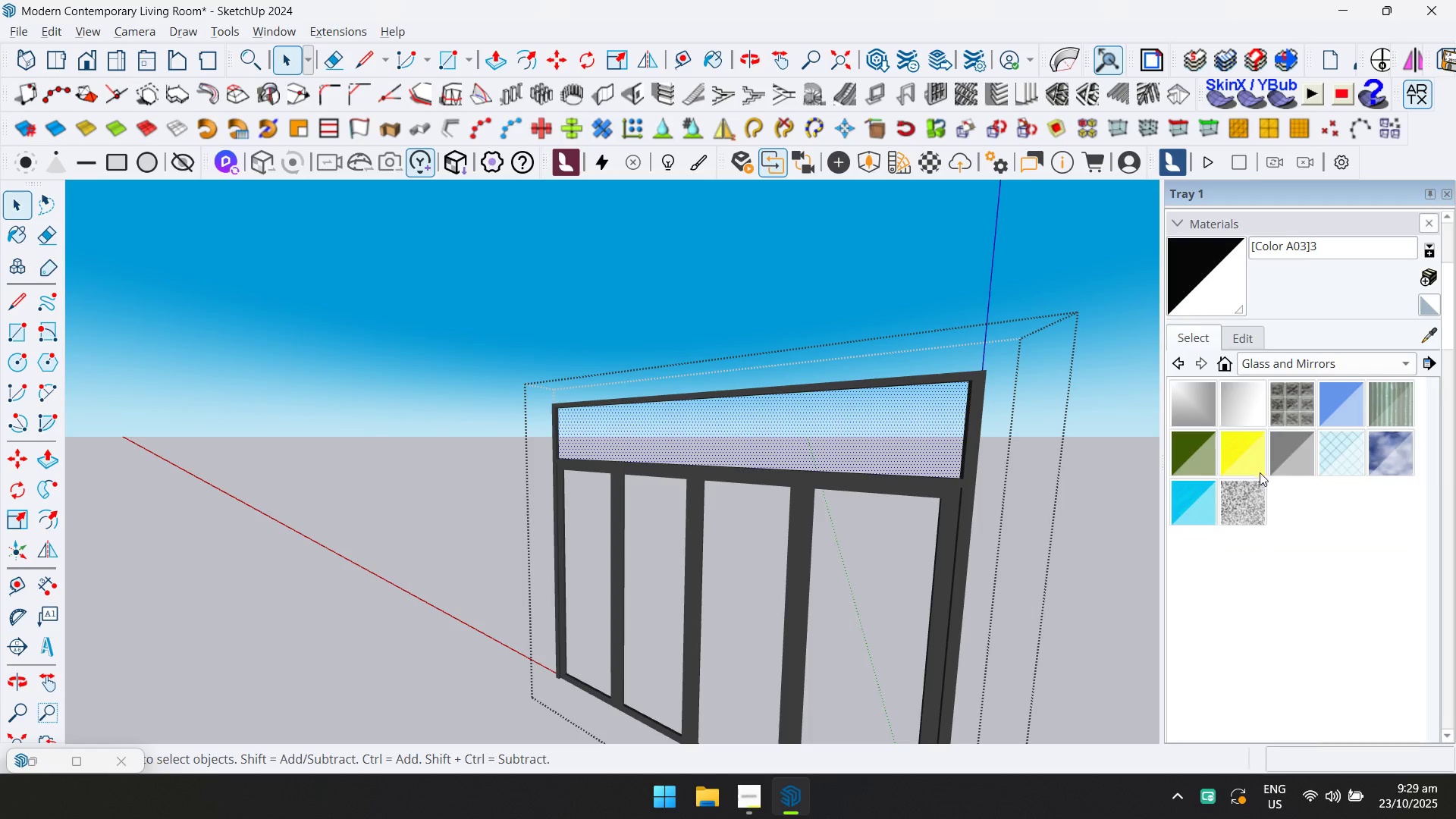 
left_click([1301, 457])
 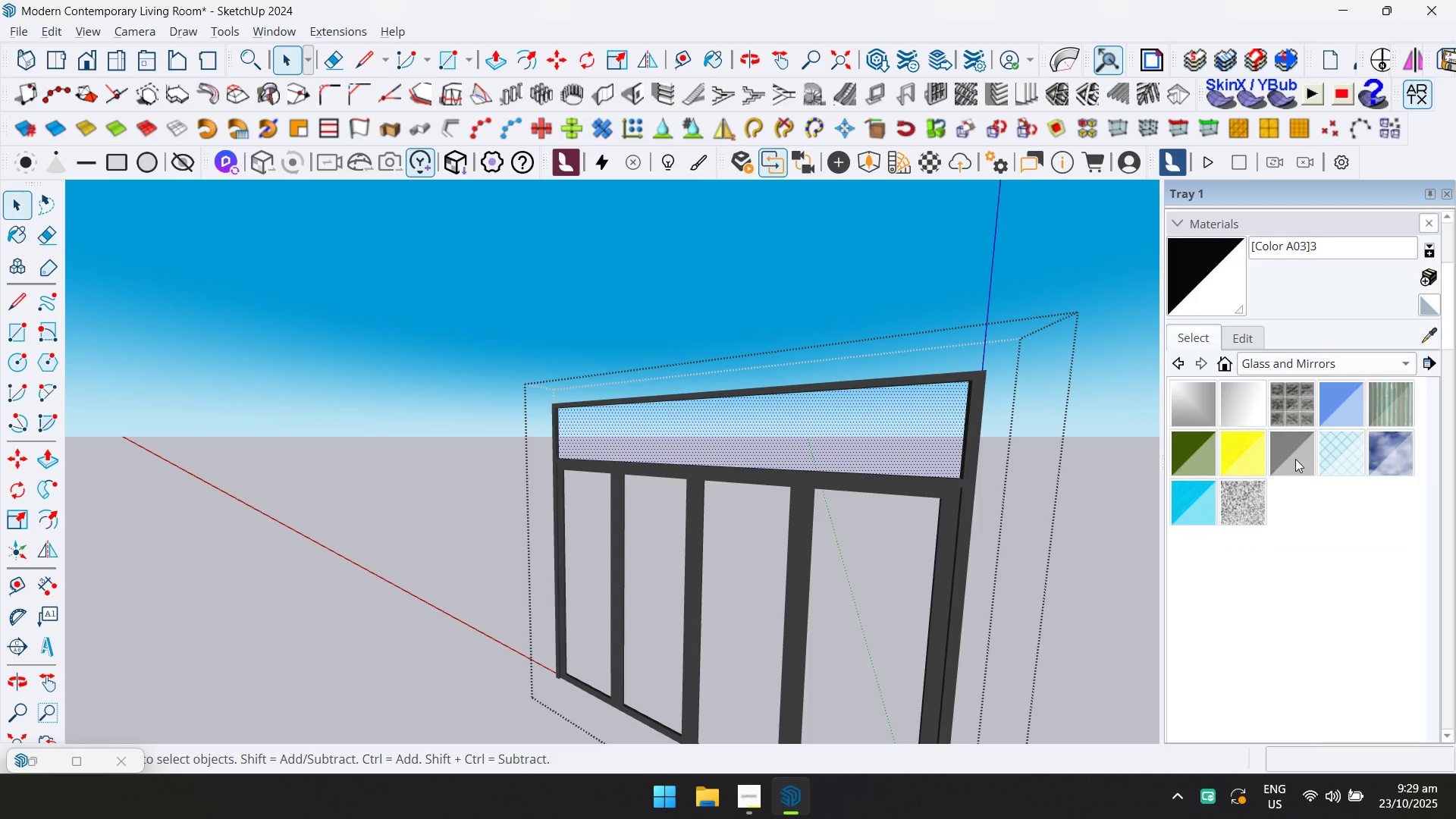 
hold_key(key=ControlLeft, duration=1.5)
double_click([830, 436])
 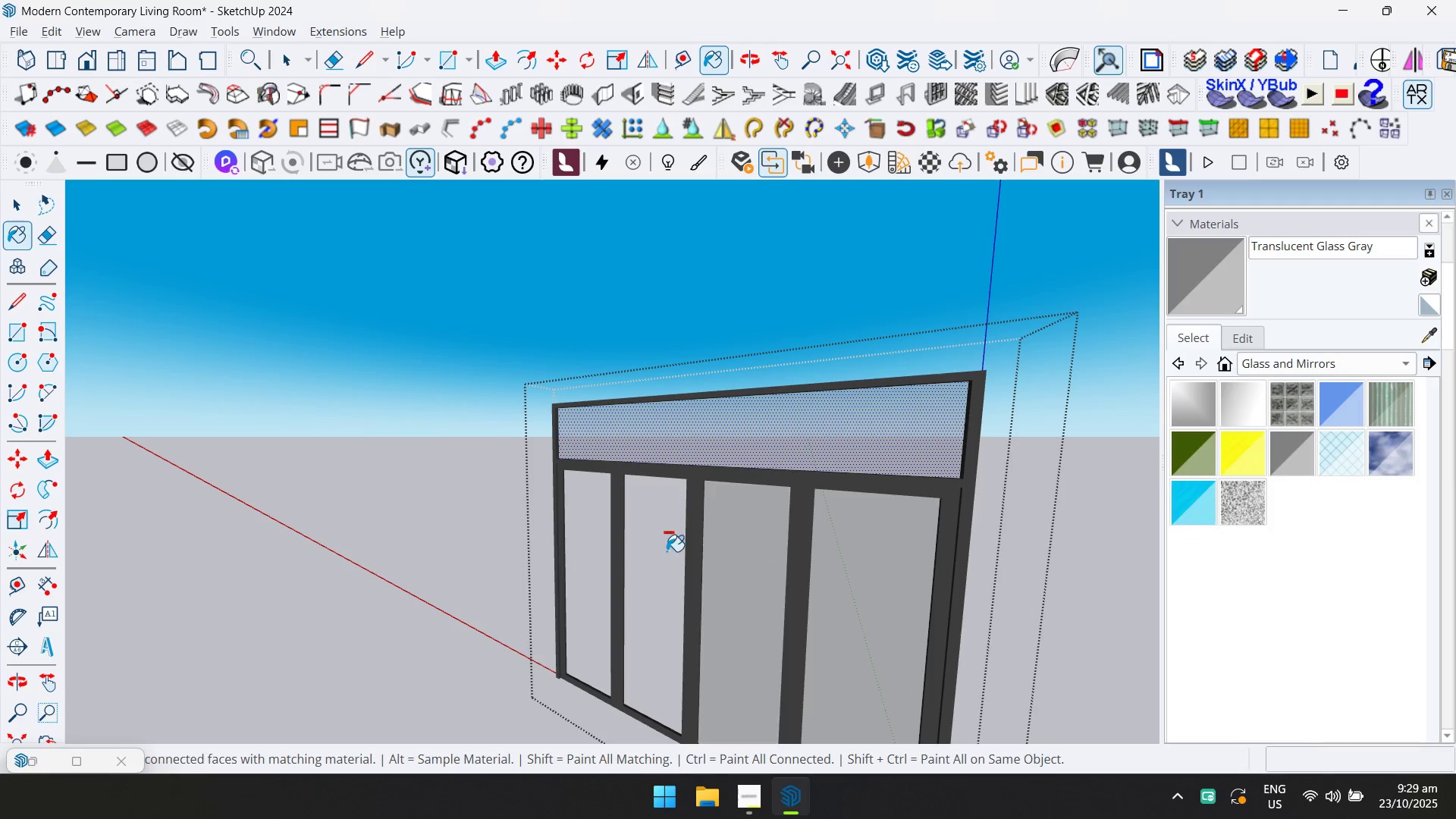 
triple_click([560, 532])
 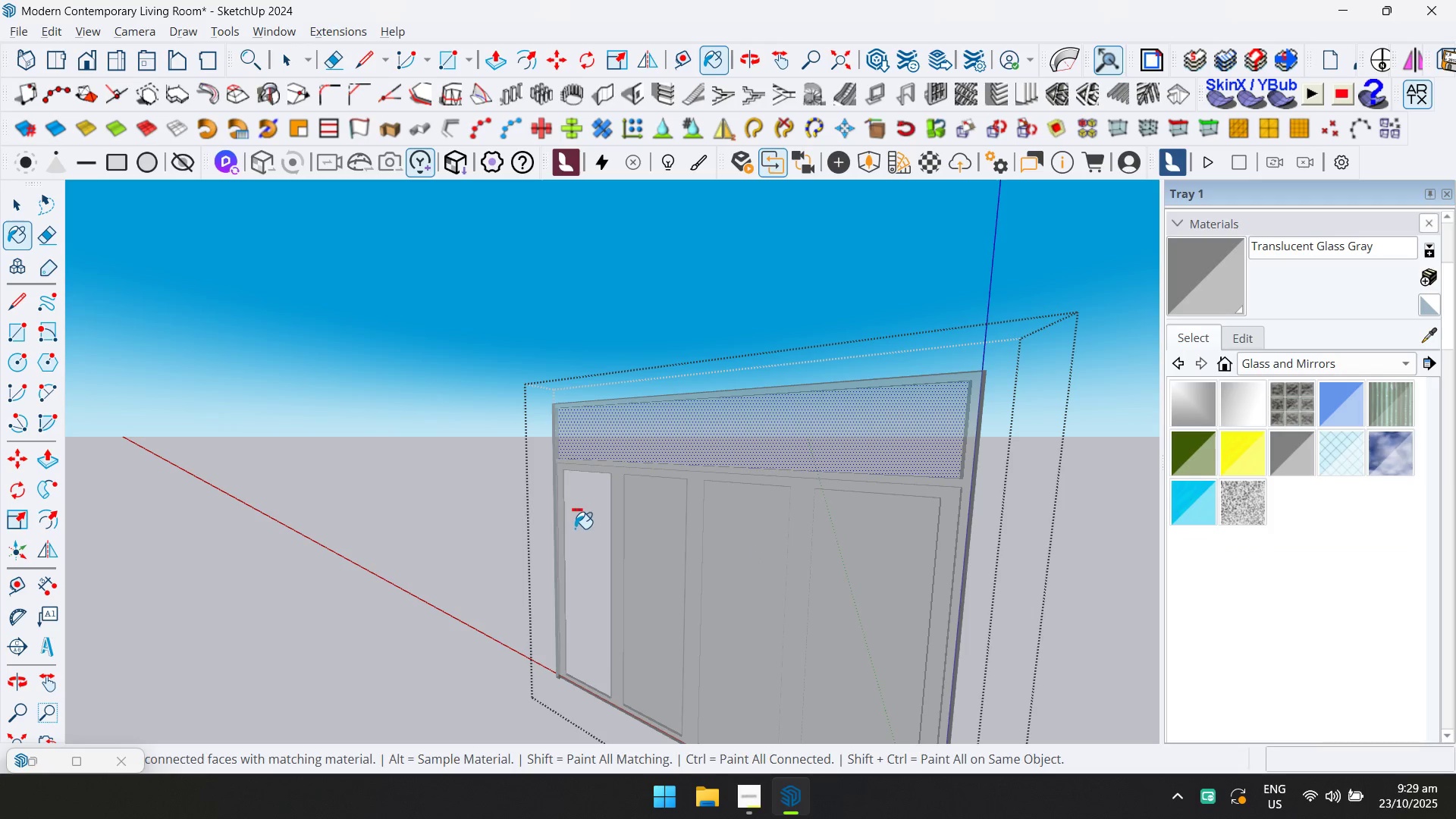 
key(Control+Z)
 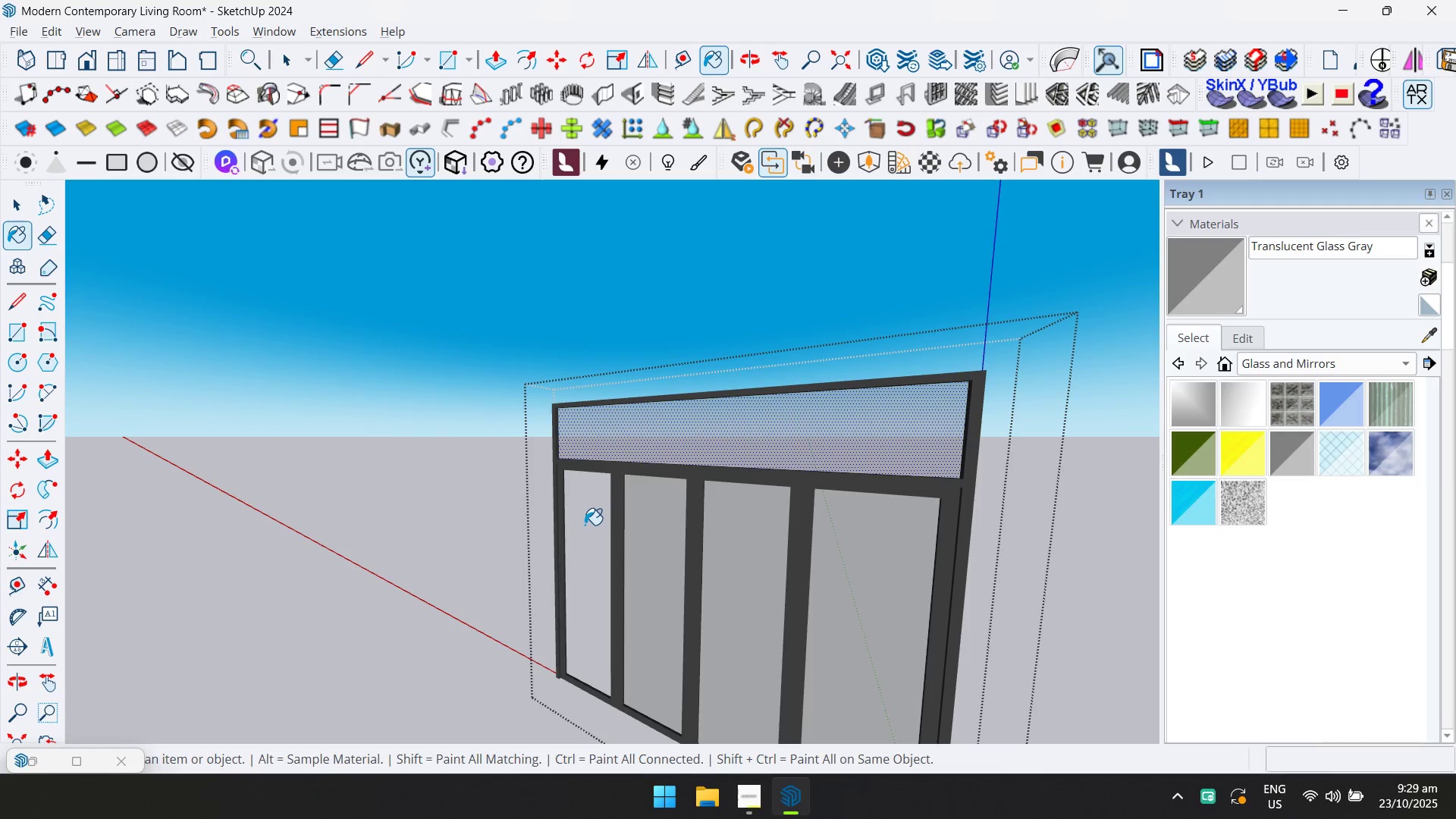 
hold_key(key=ControlLeft, duration=0.43)
left_click([585, 524])
 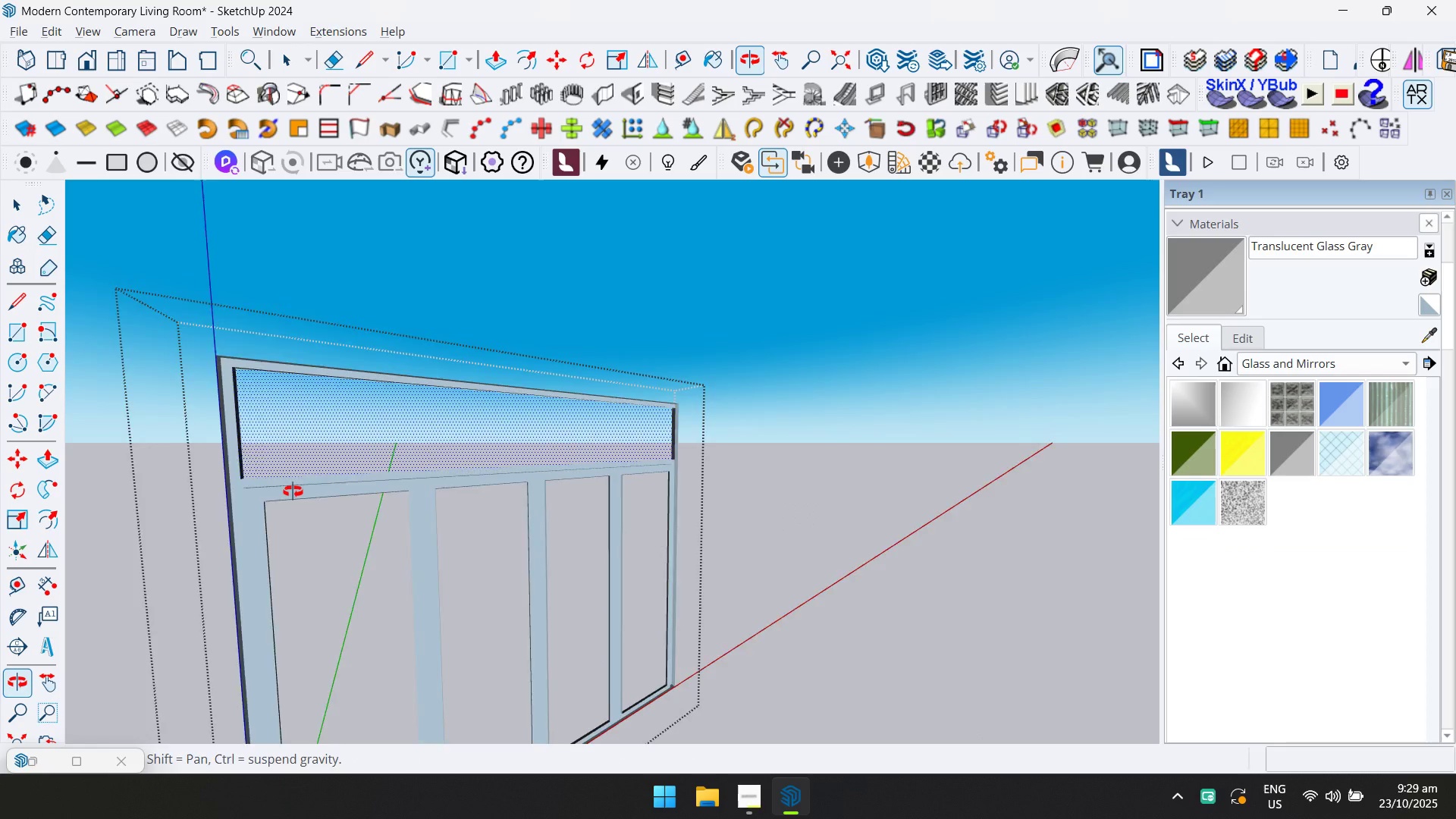 
hold_key(key=ControlLeft, duration=1.5)
left_click([460, 437])
 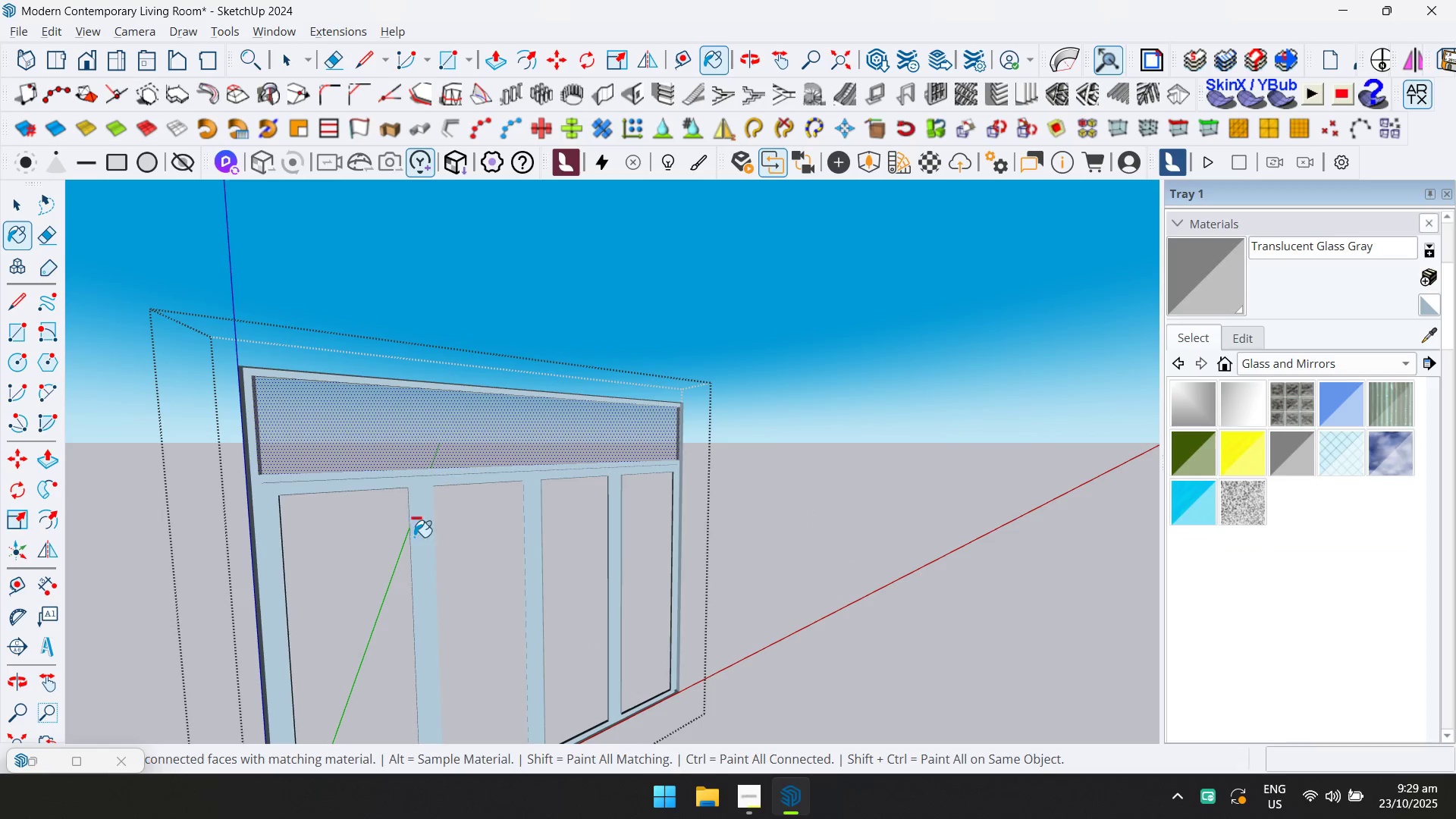 
double_click([366, 571])
 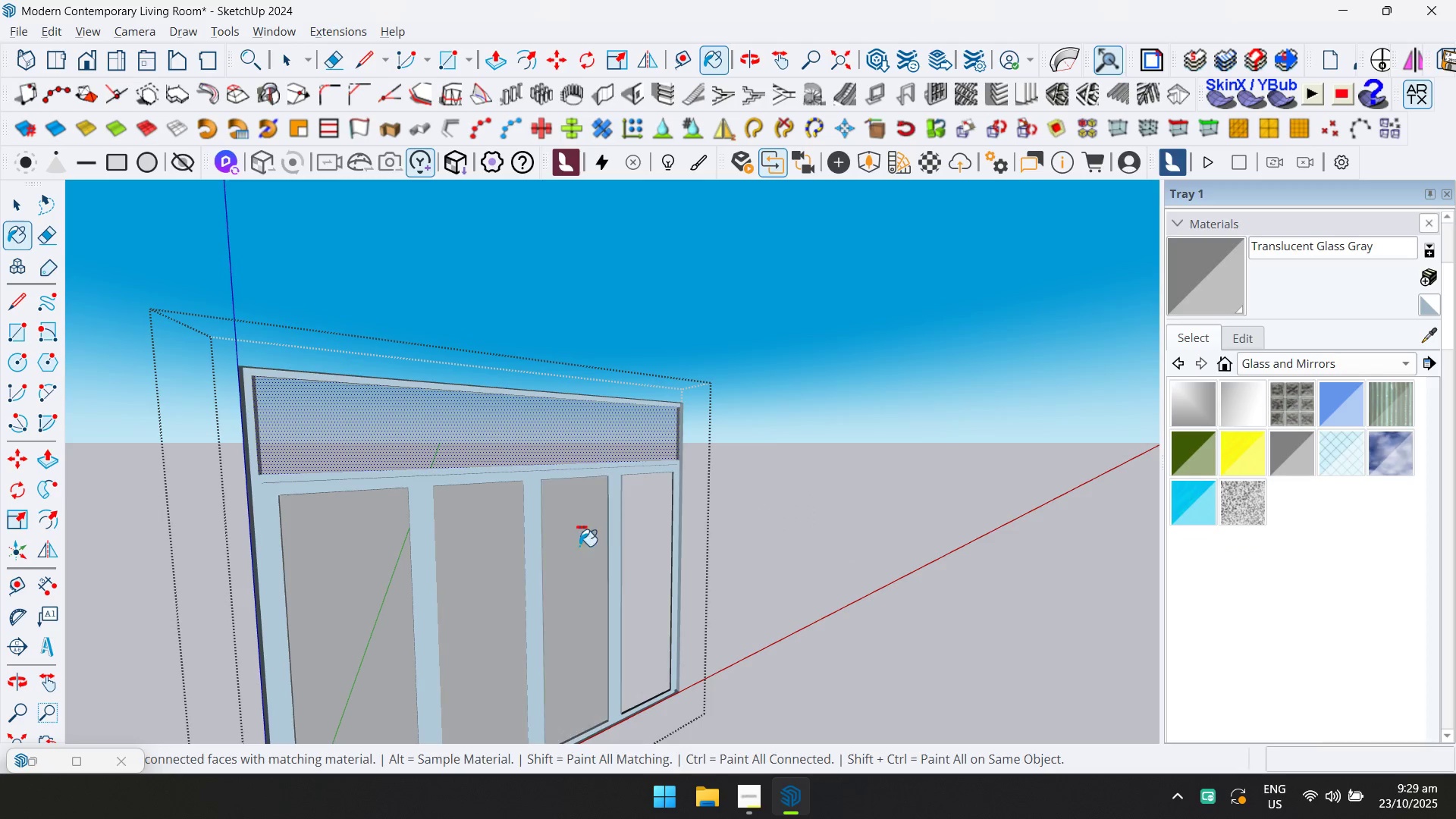 
key(Control+ControlLeft)
 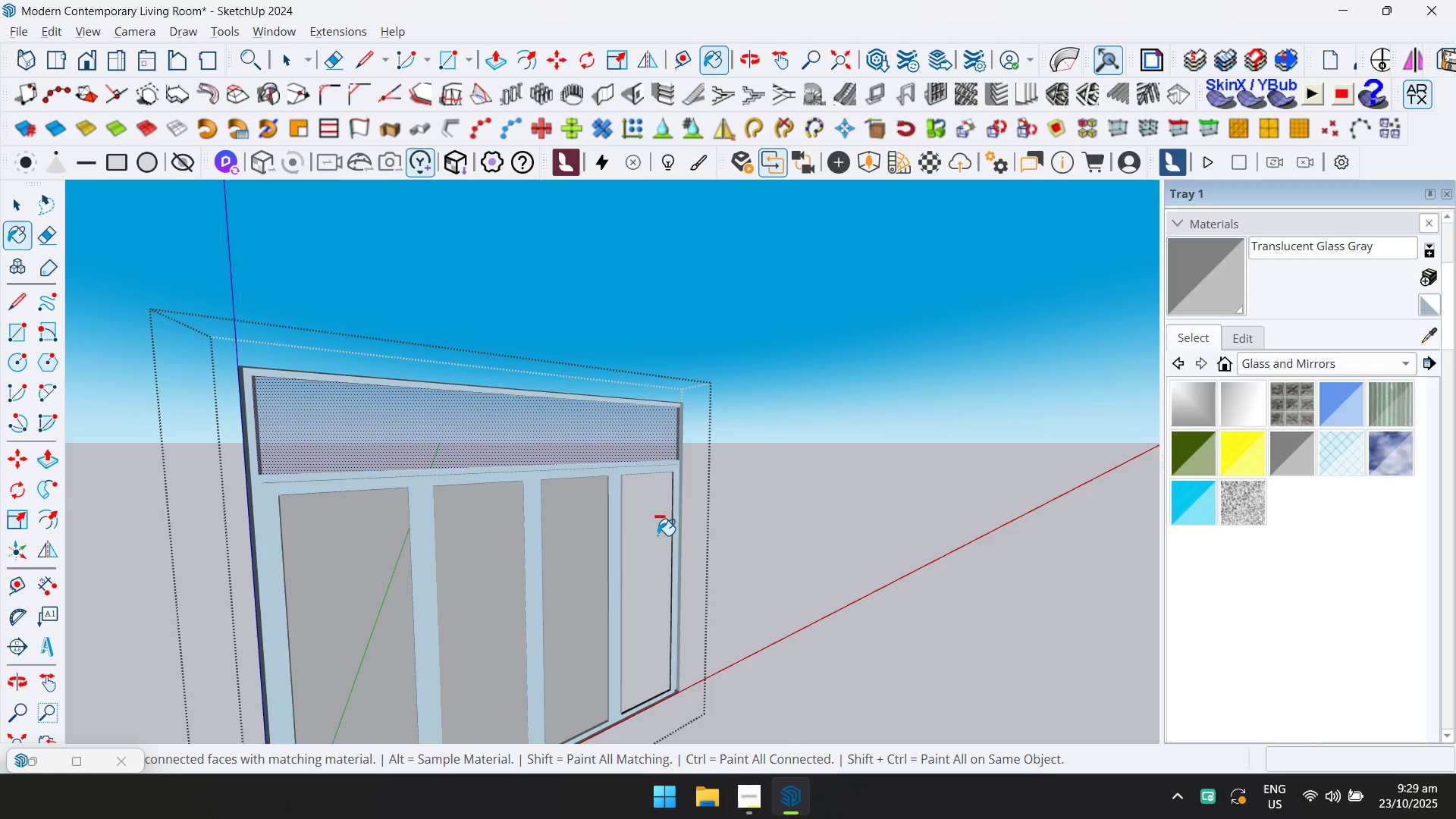 
key(Control+ControlLeft)
 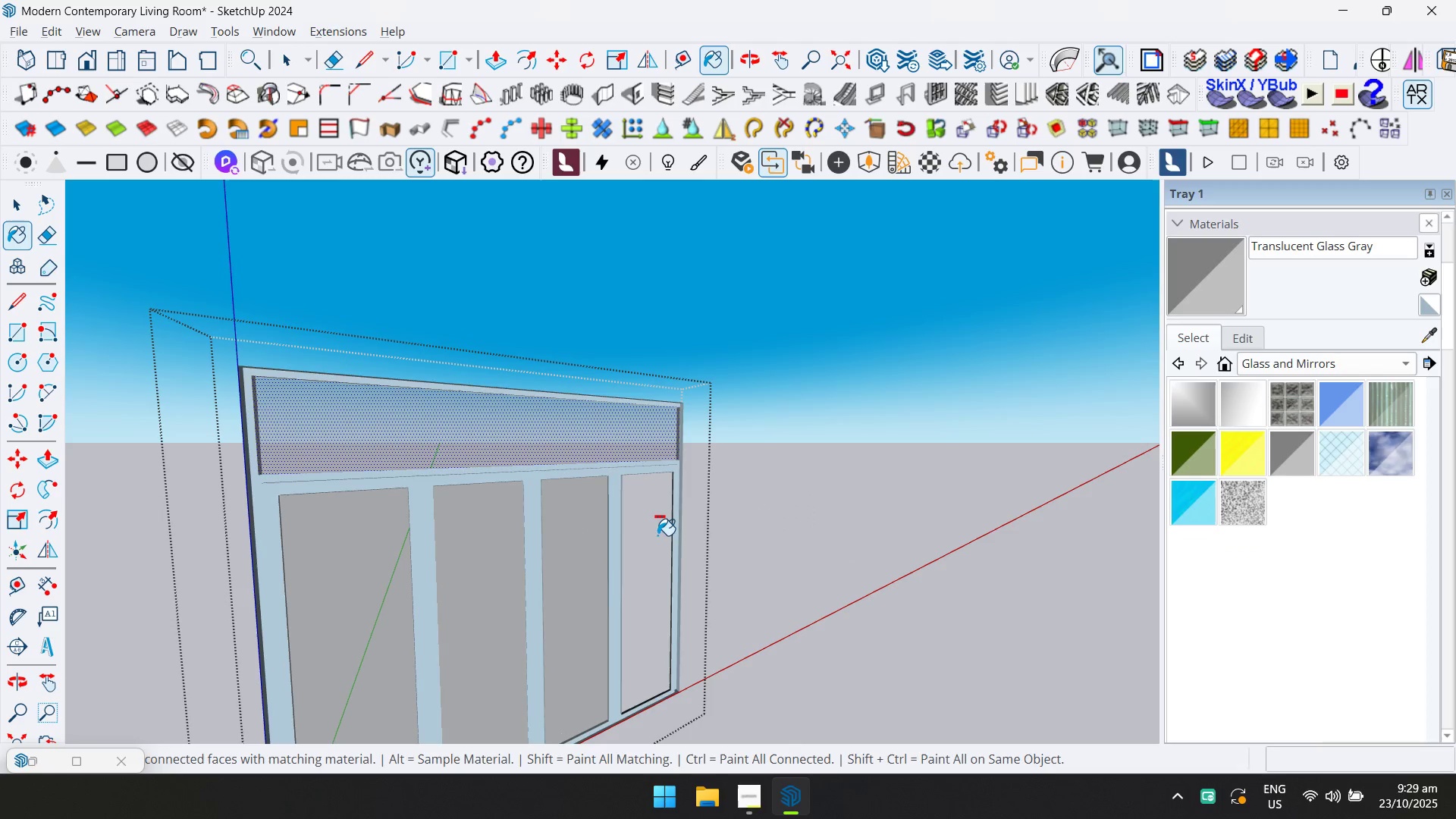 
key(Control+ControlLeft)
 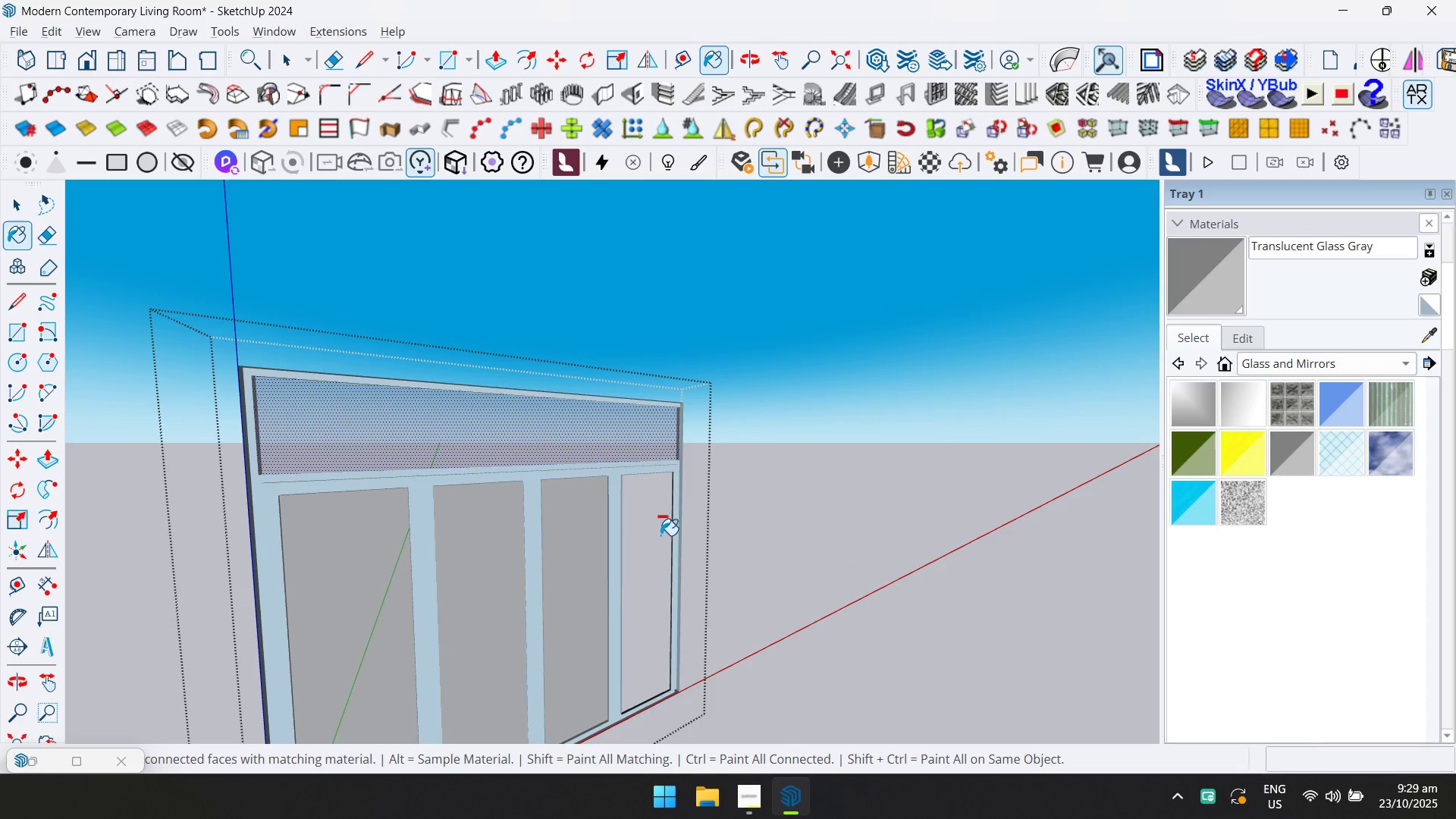 
key(Control+ControlLeft)
 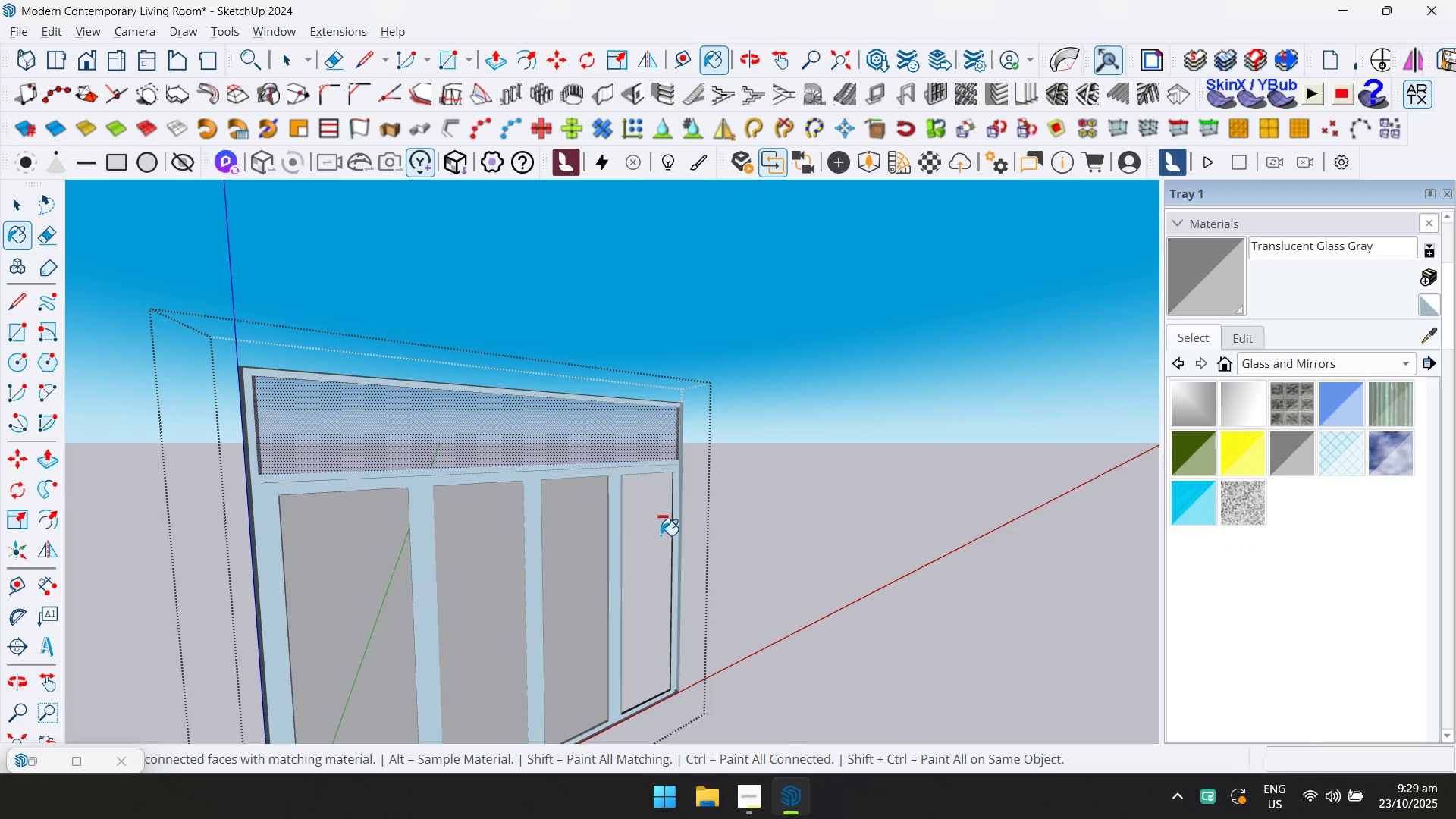 
triple_click([661, 535])
 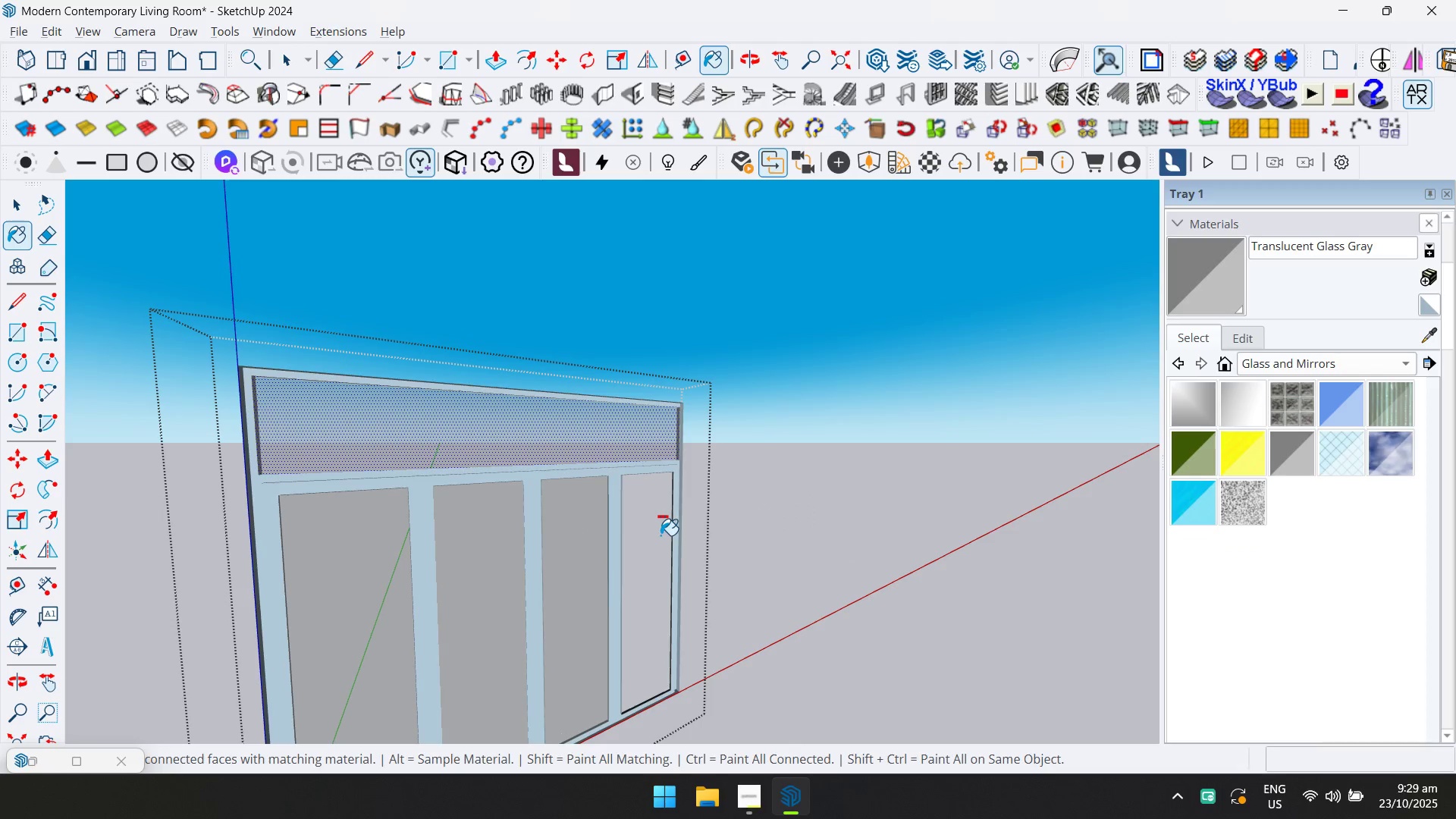 
key(Control+ControlLeft)
 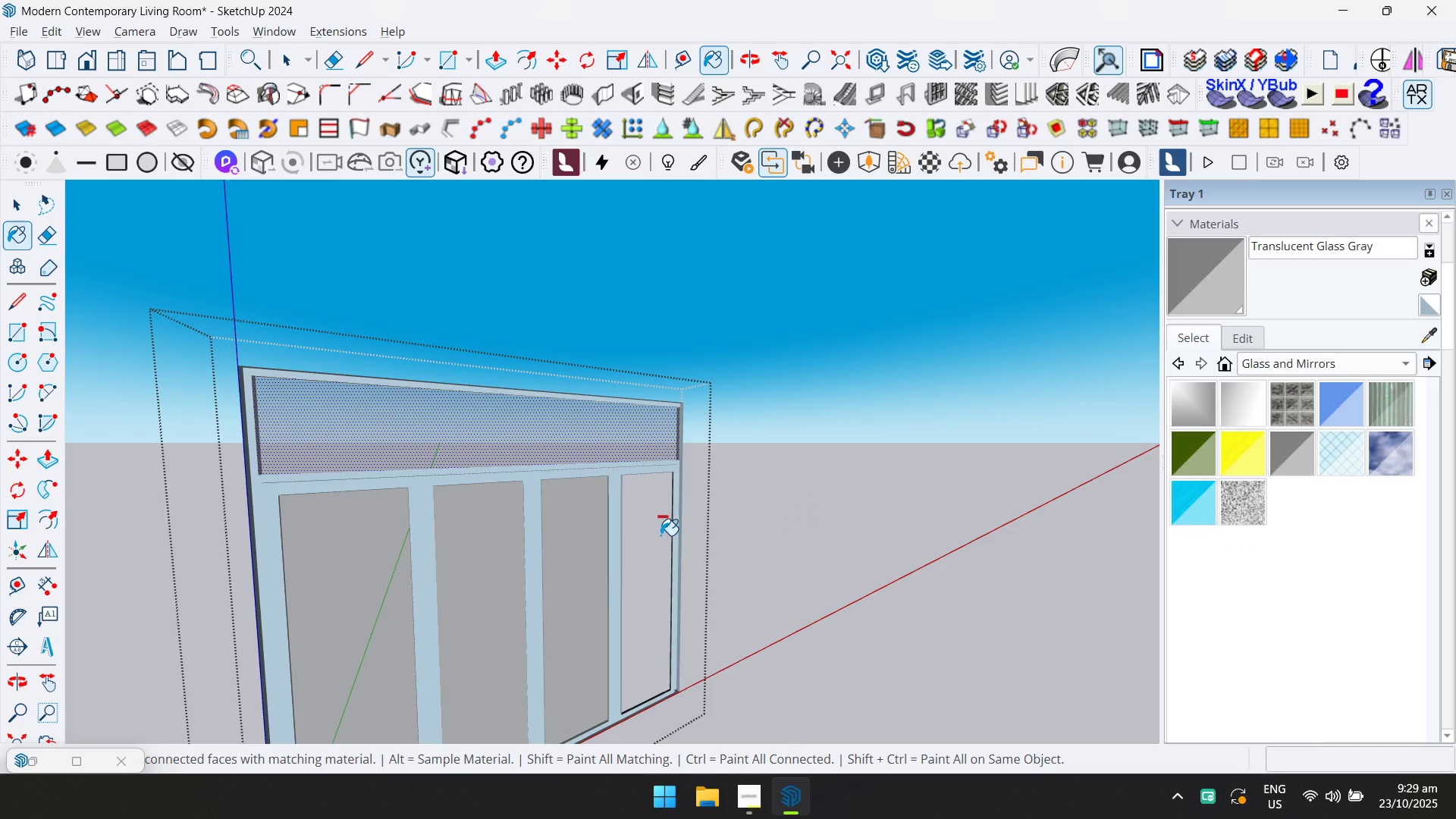 
key(Control+ControlLeft)
 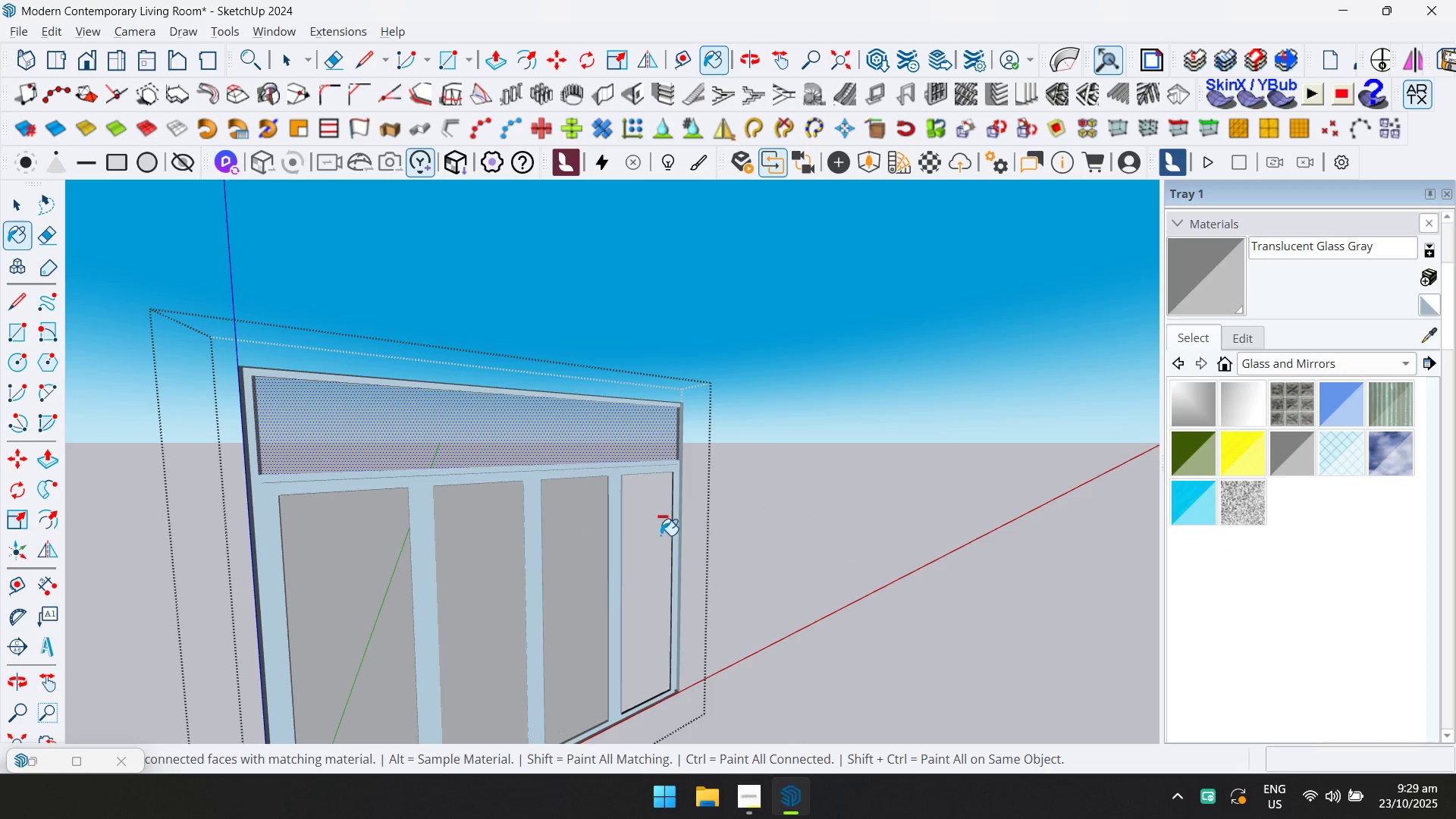 
key(Control+ControlLeft)
 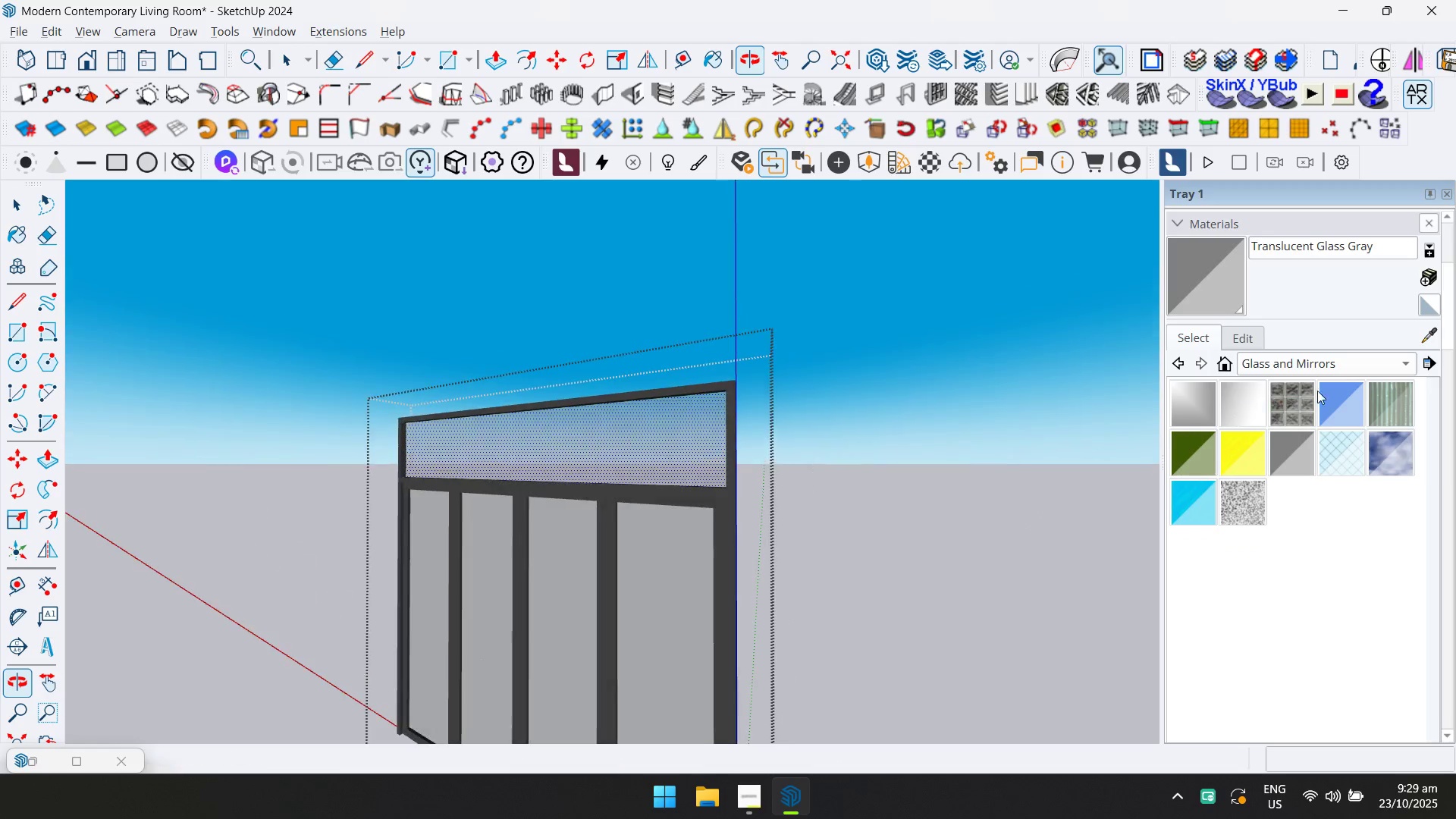 
double_click([1252, 337])
 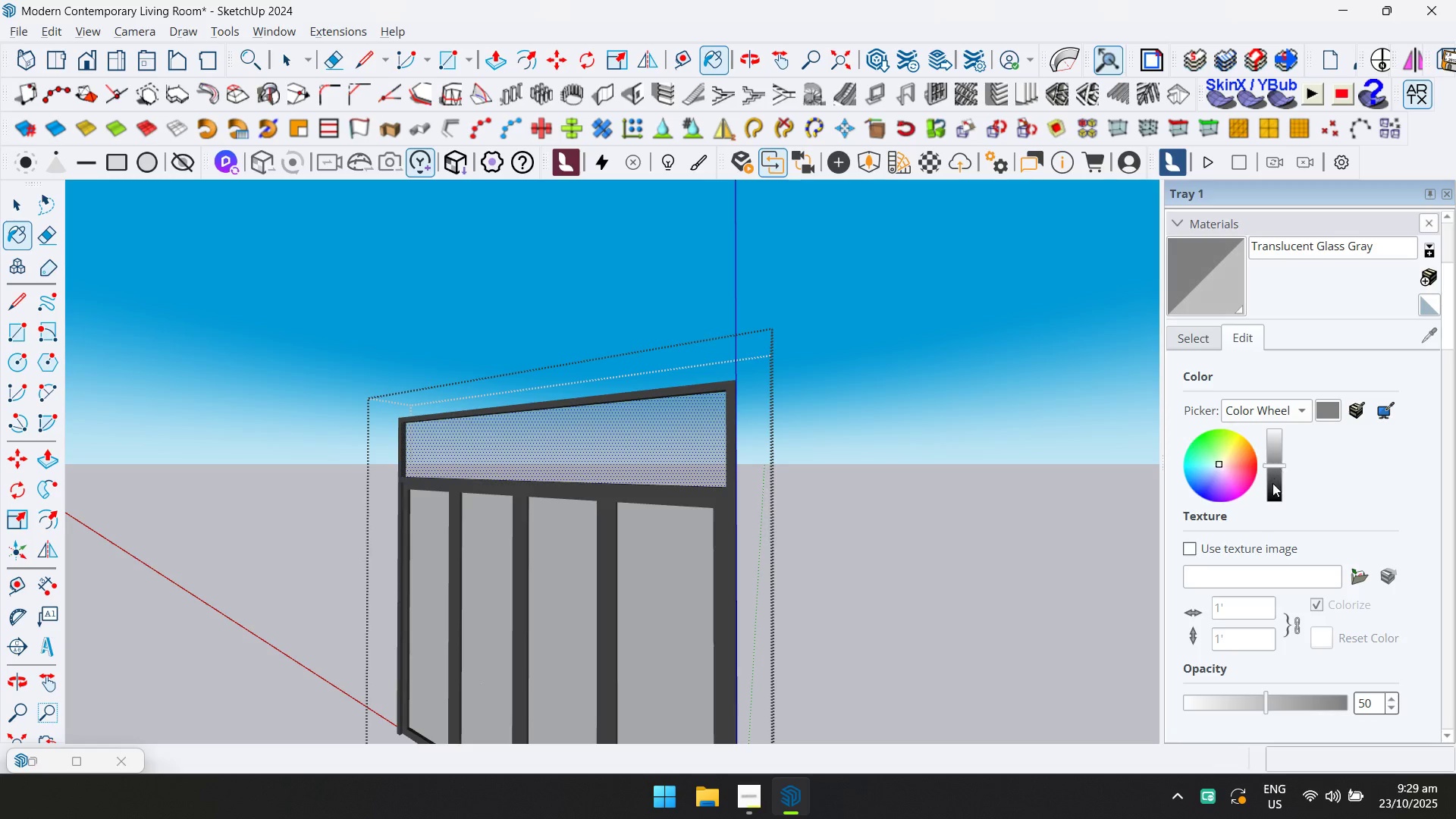 
left_click([1270, 494])
 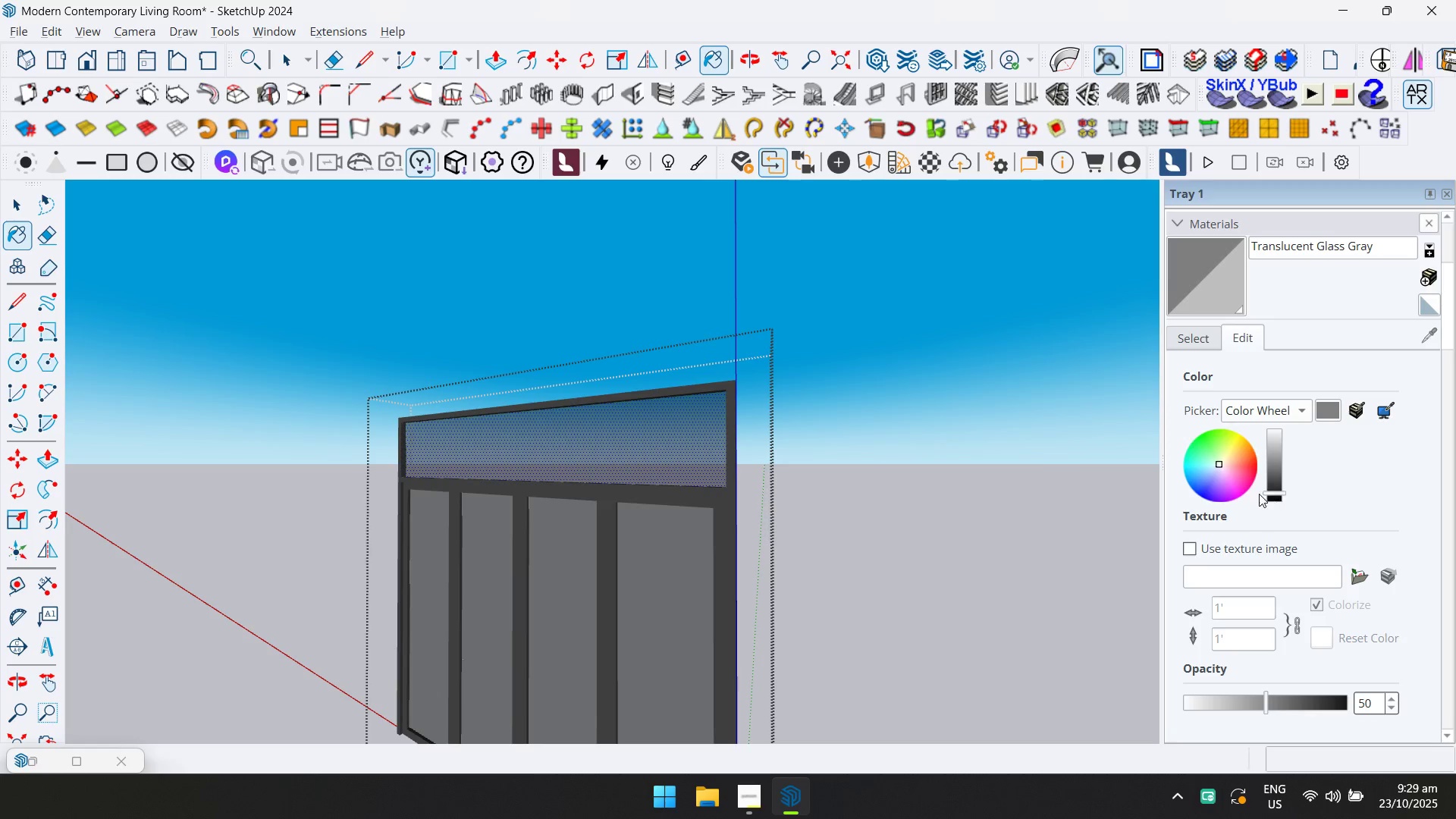 
key(Escape)
 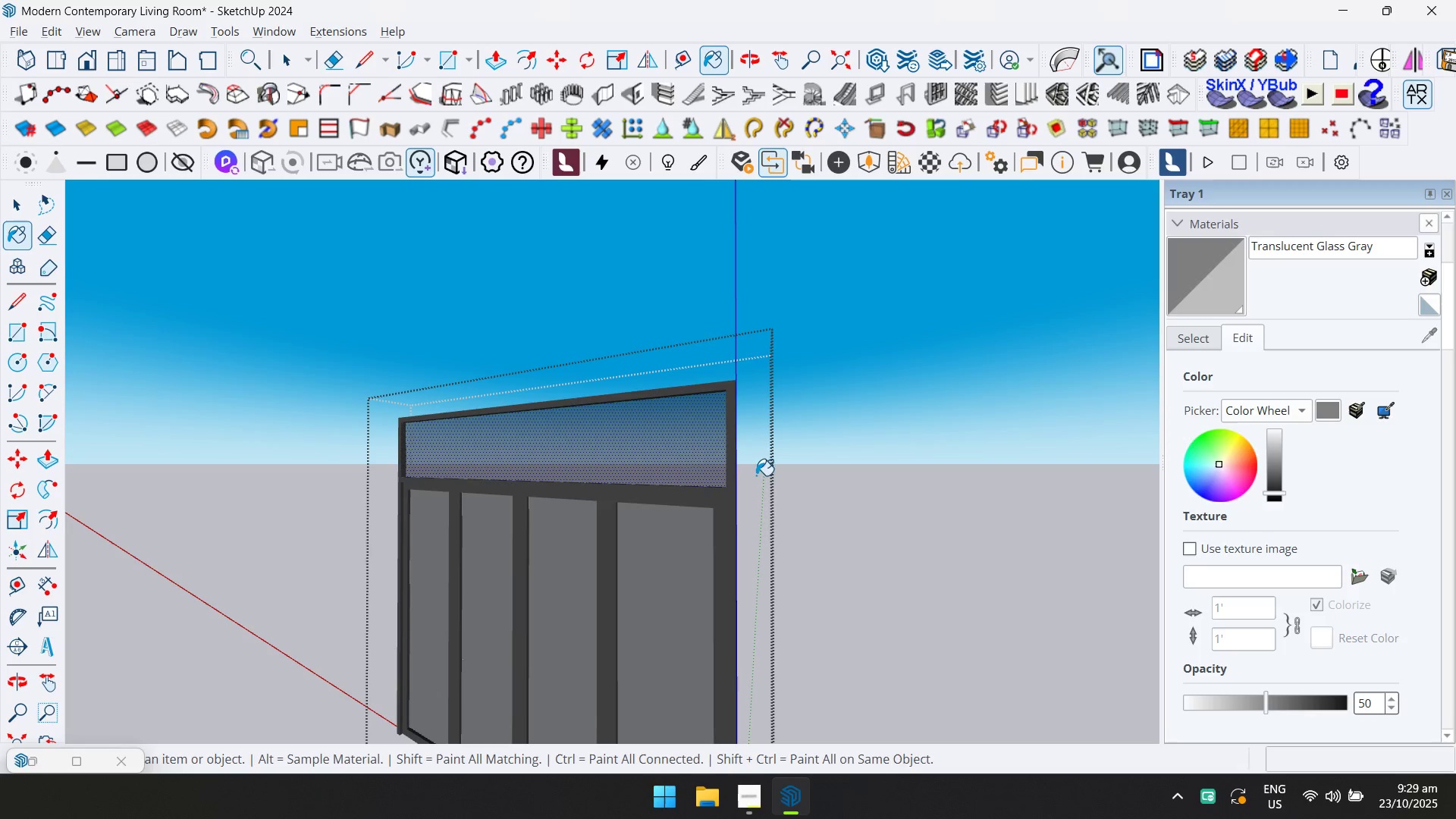 
key(Space)
 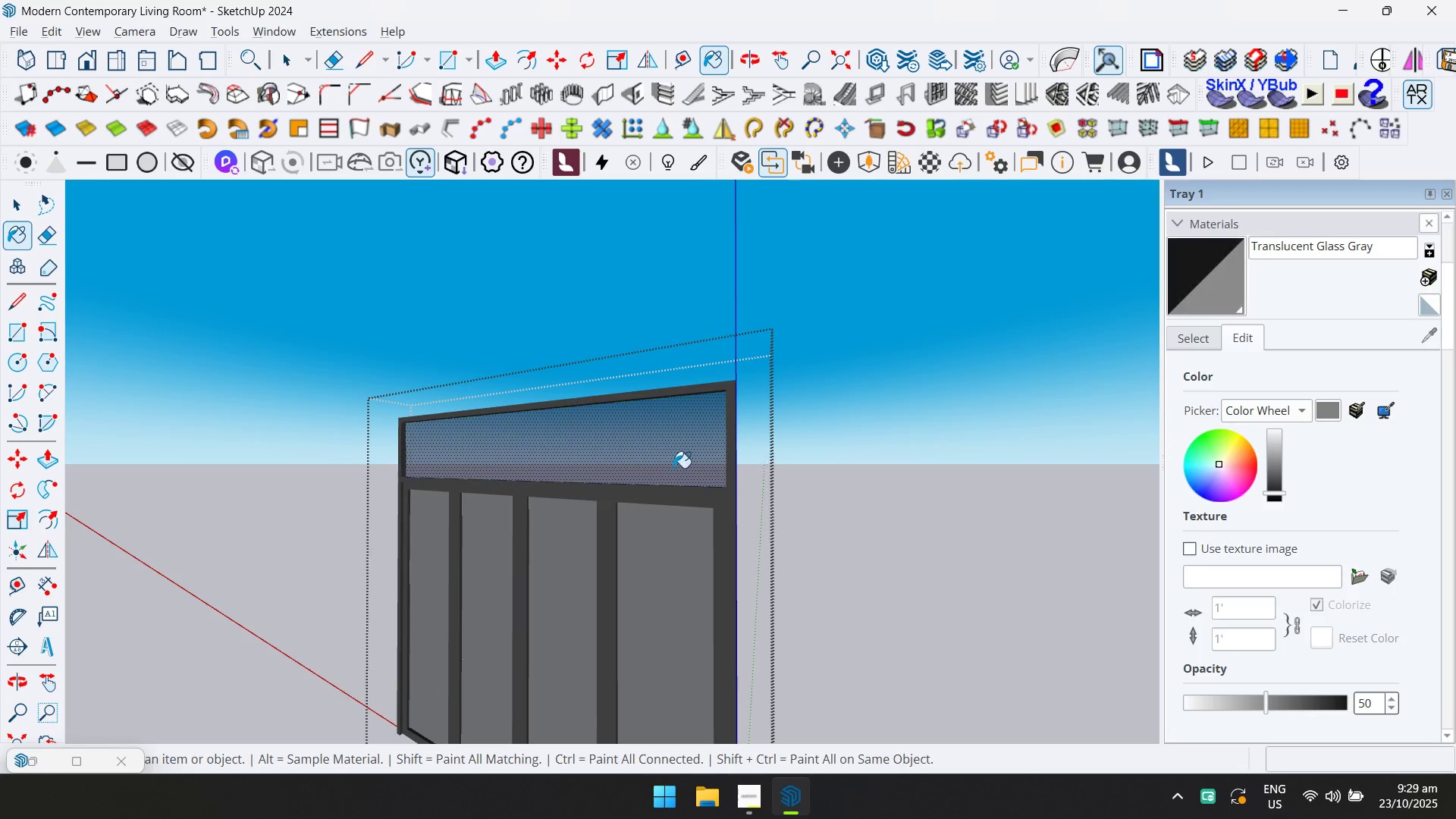 
key(Escape)
 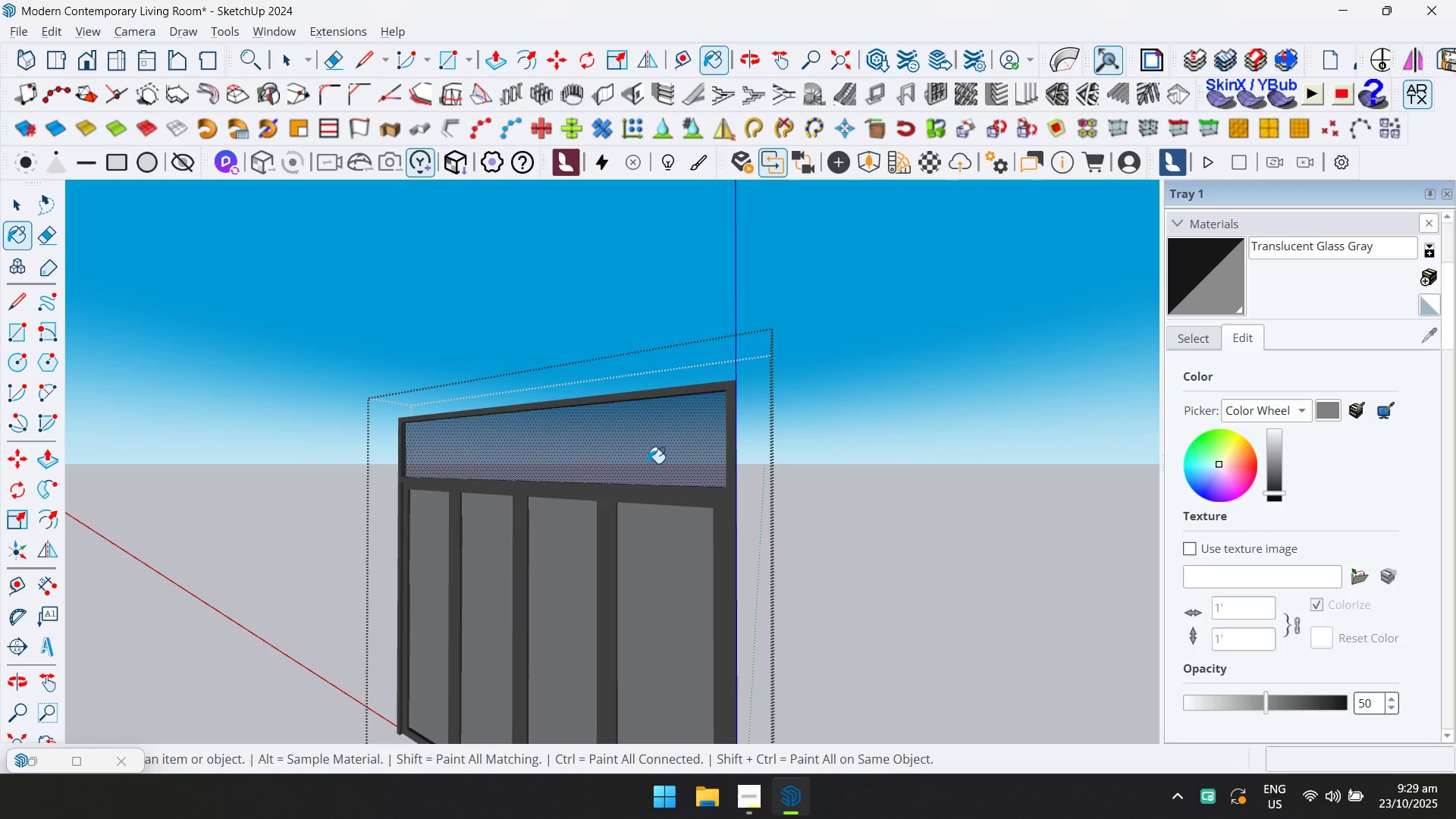 
key(Escape)
 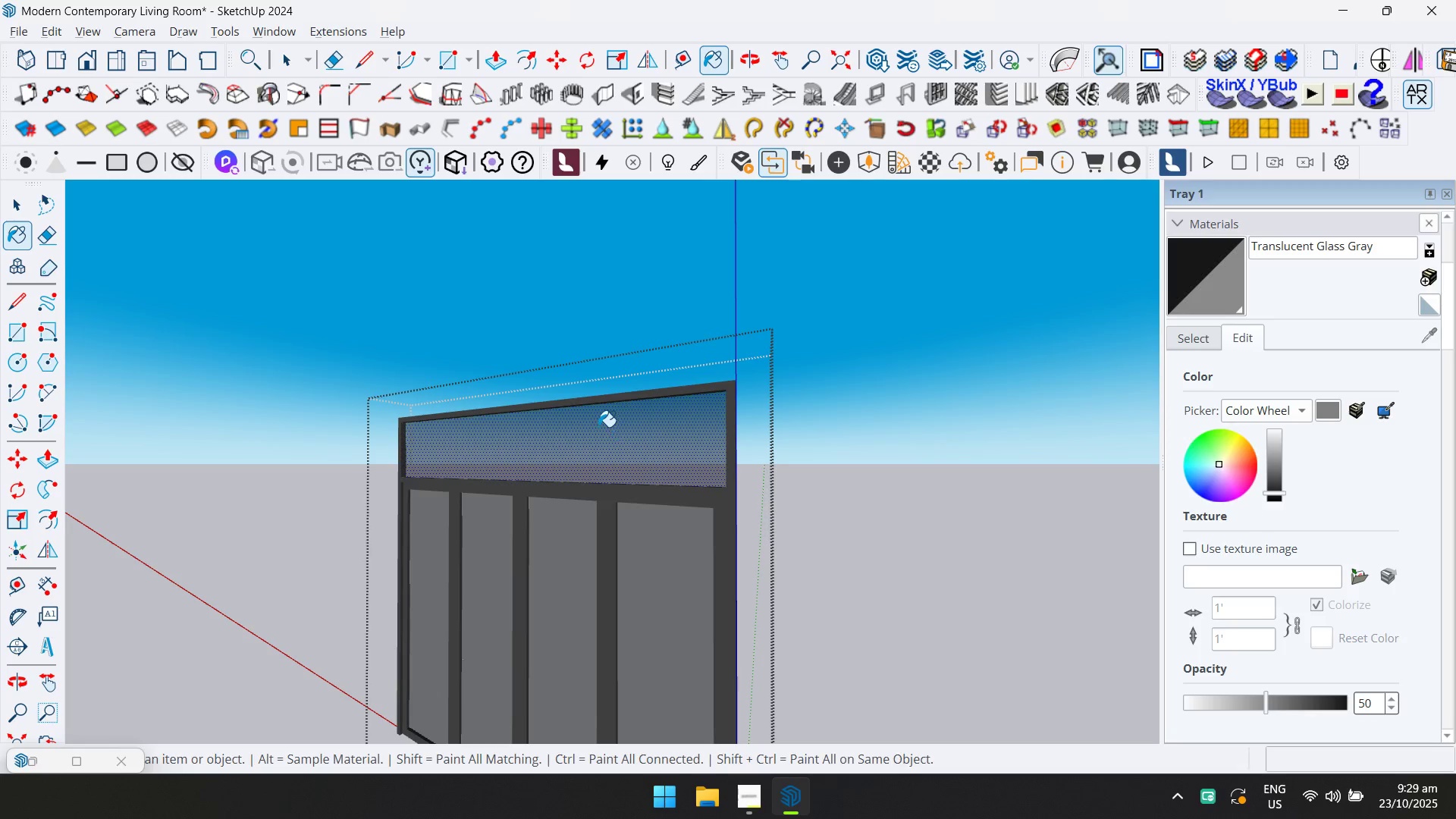 
key(Space)
 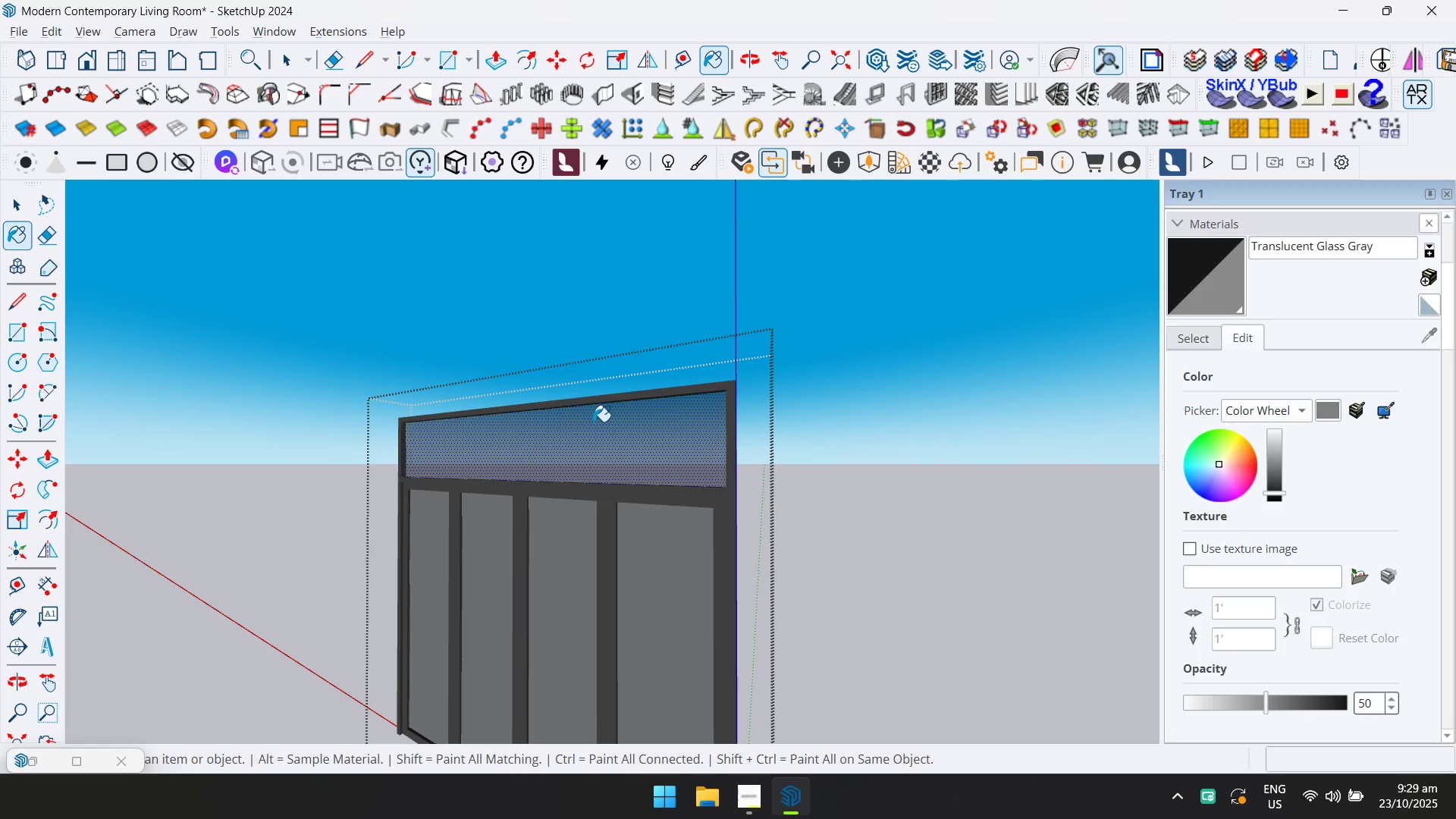 
key(Escape)
 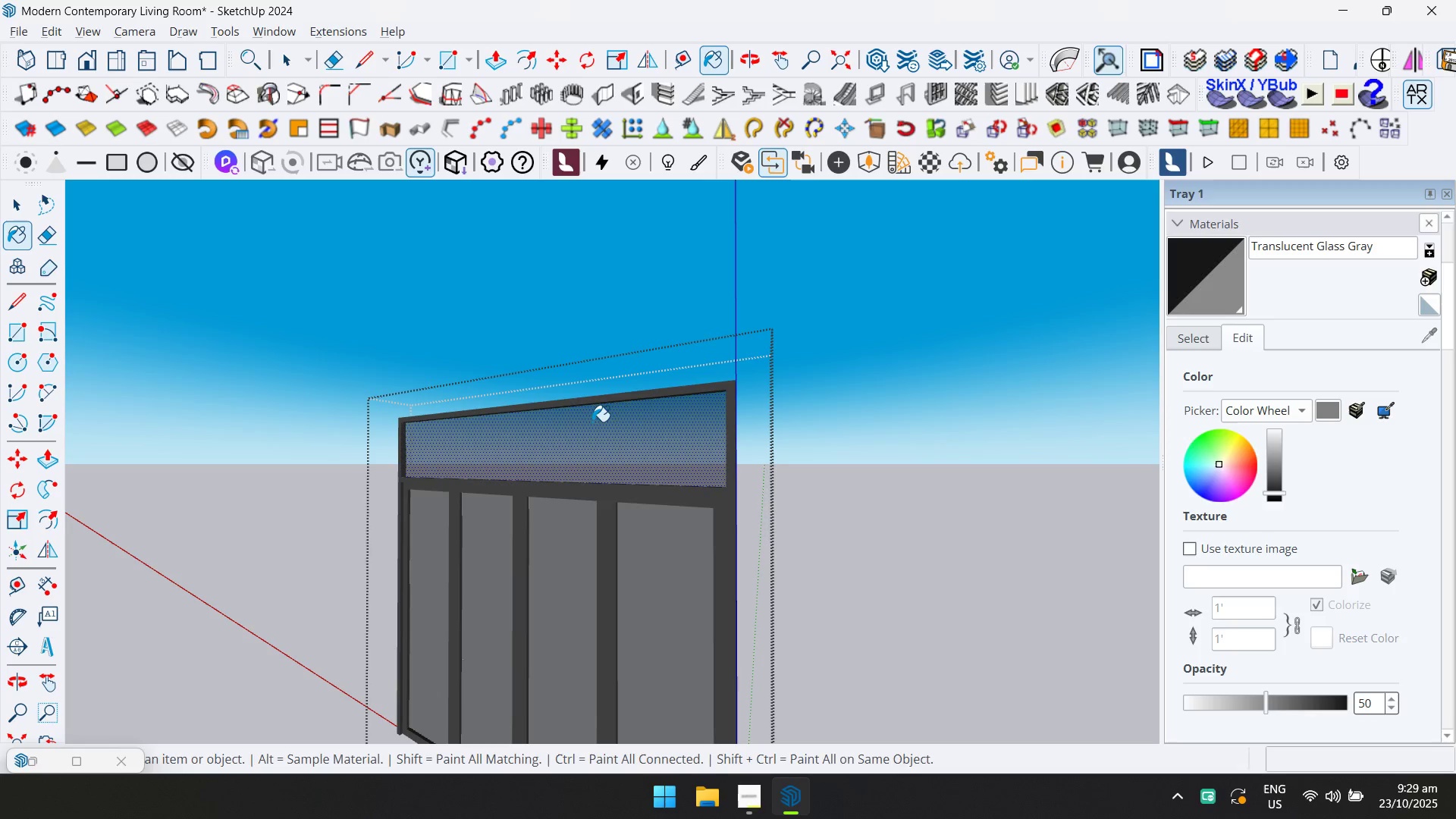 
key(Escape)
 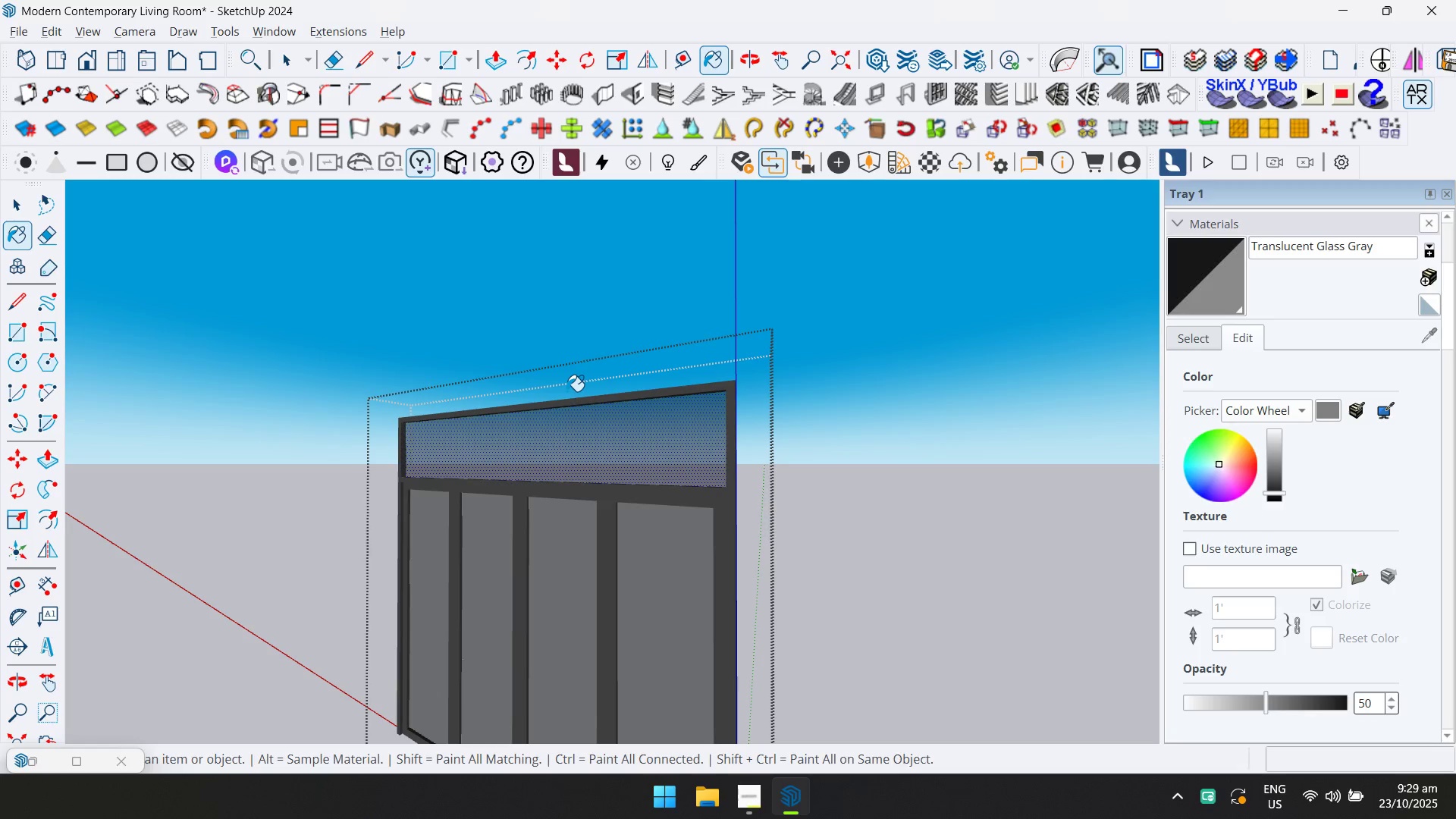 
key(Space)
 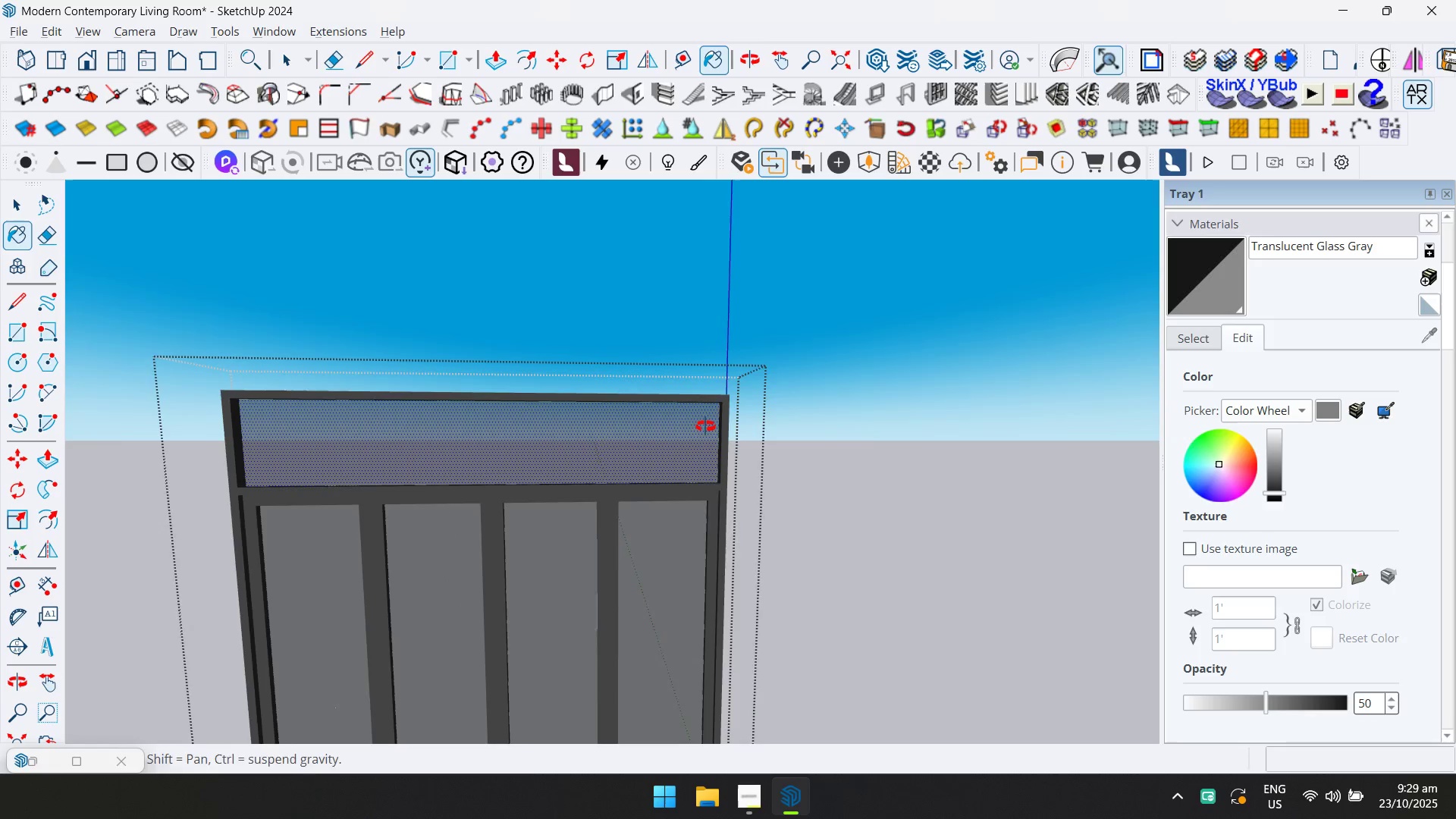 
key(Escape)
 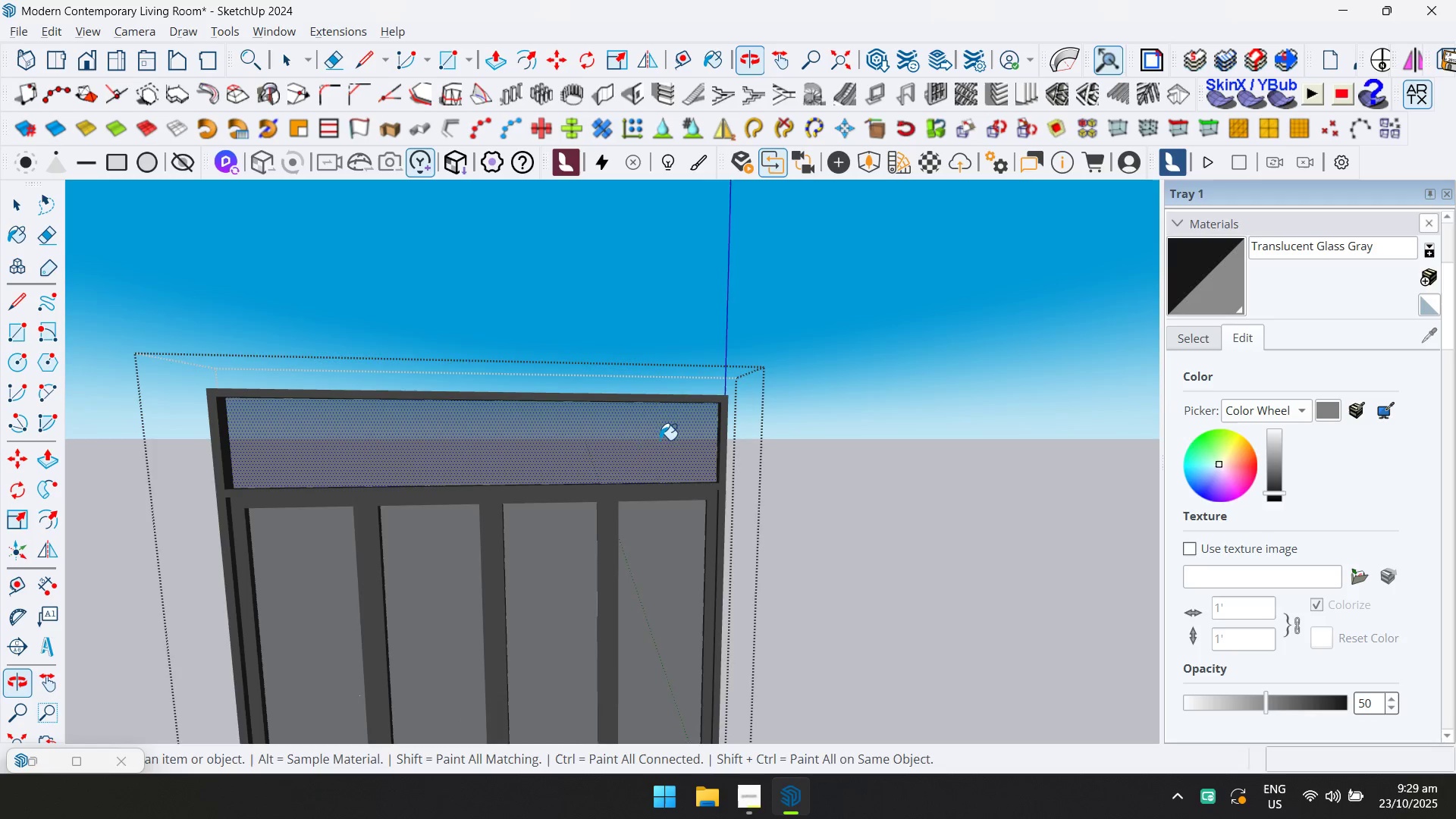 
scroll: coordinate [632, 447], scroll_direction: up, amount: 2.0
 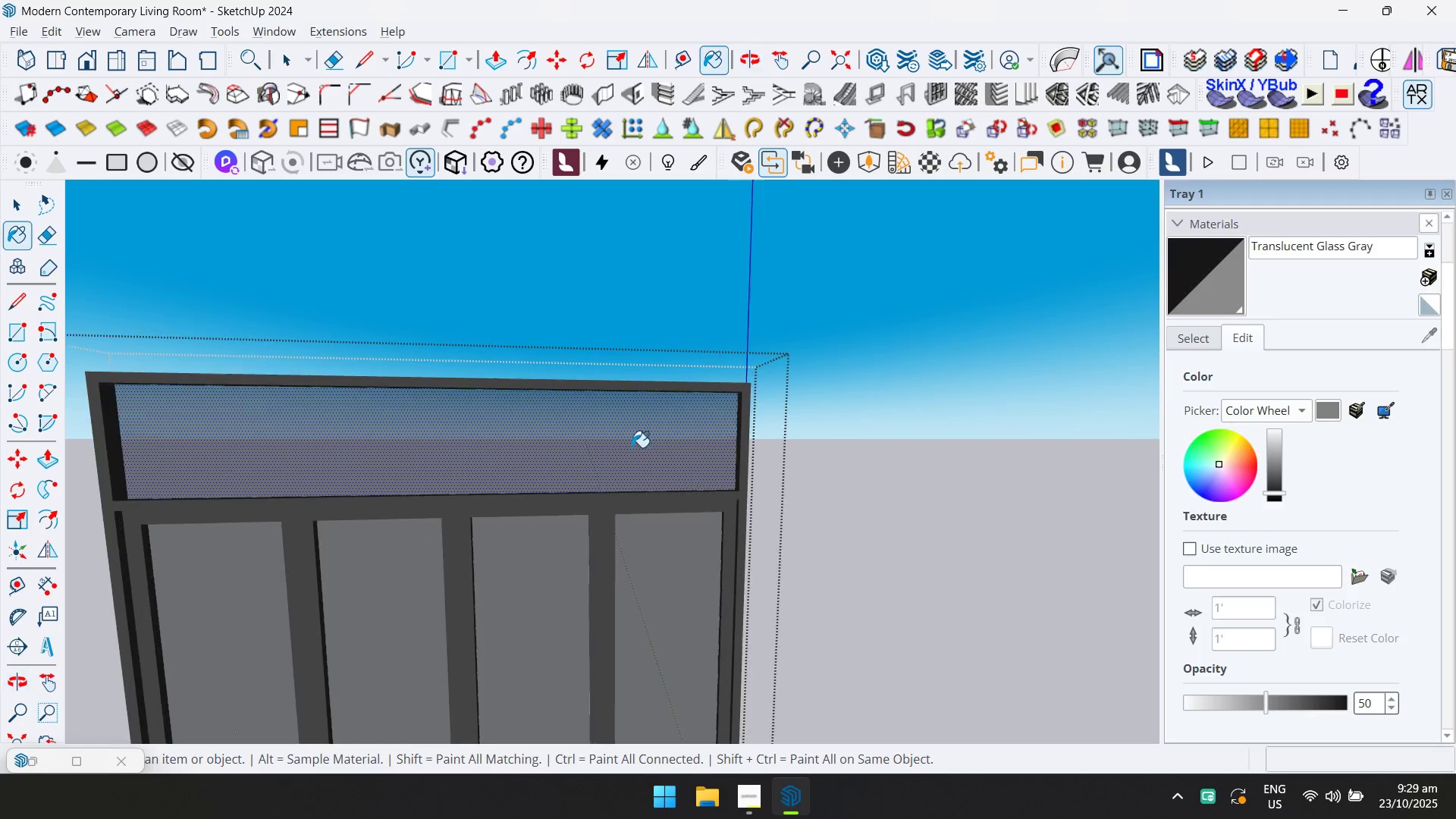 
key(Space)
 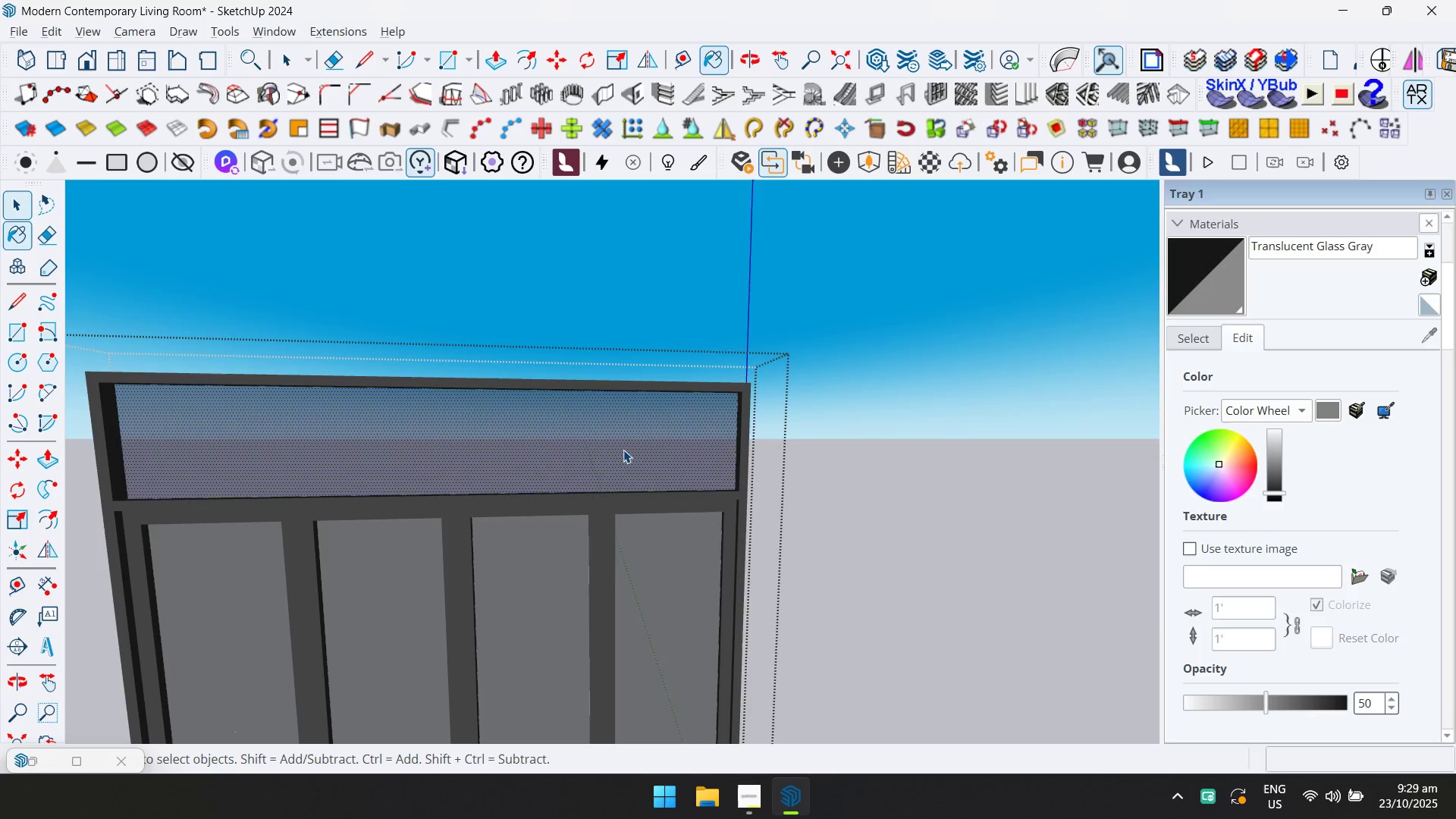 
key(Escape)
 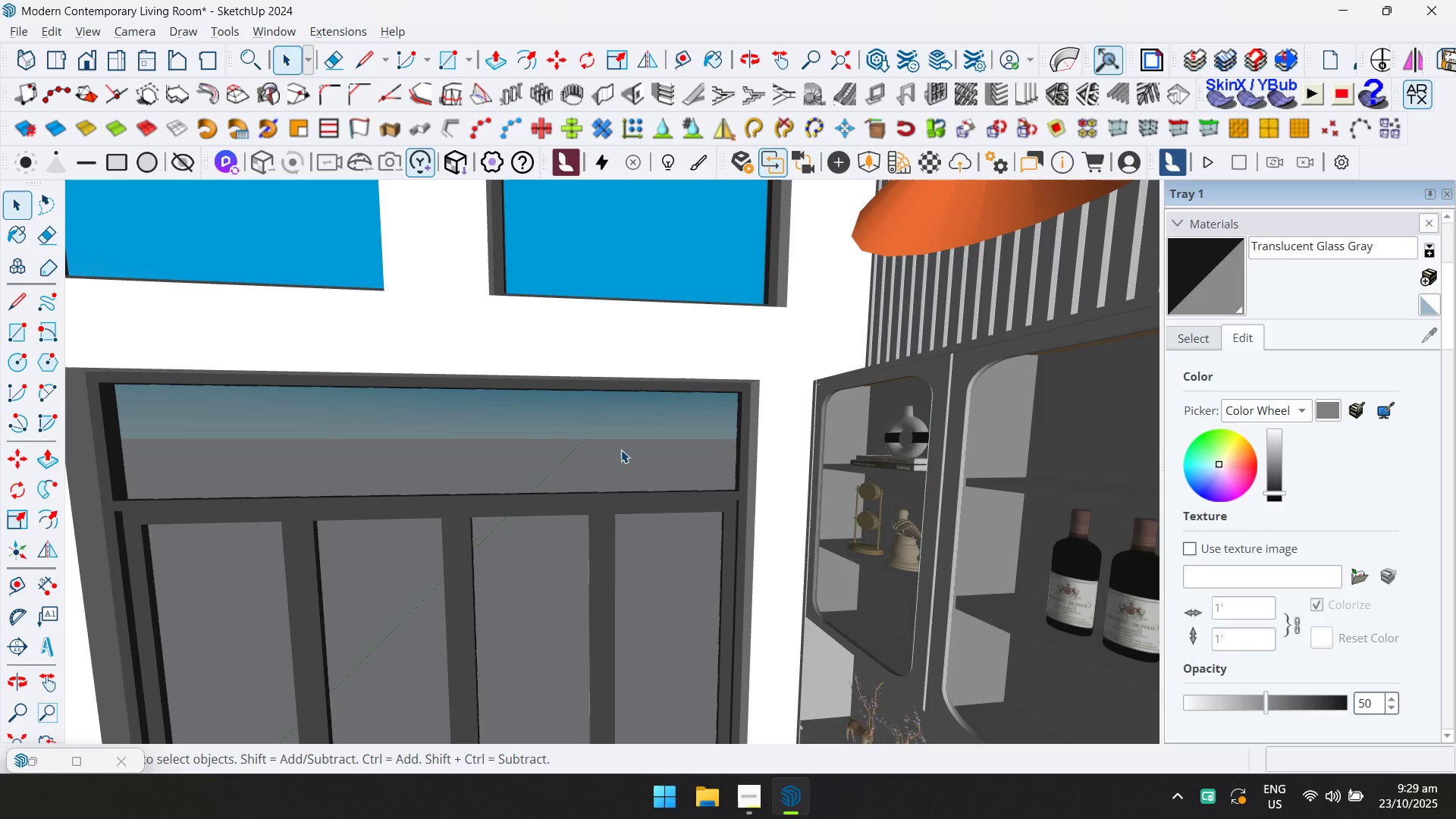 
key(Escape)
 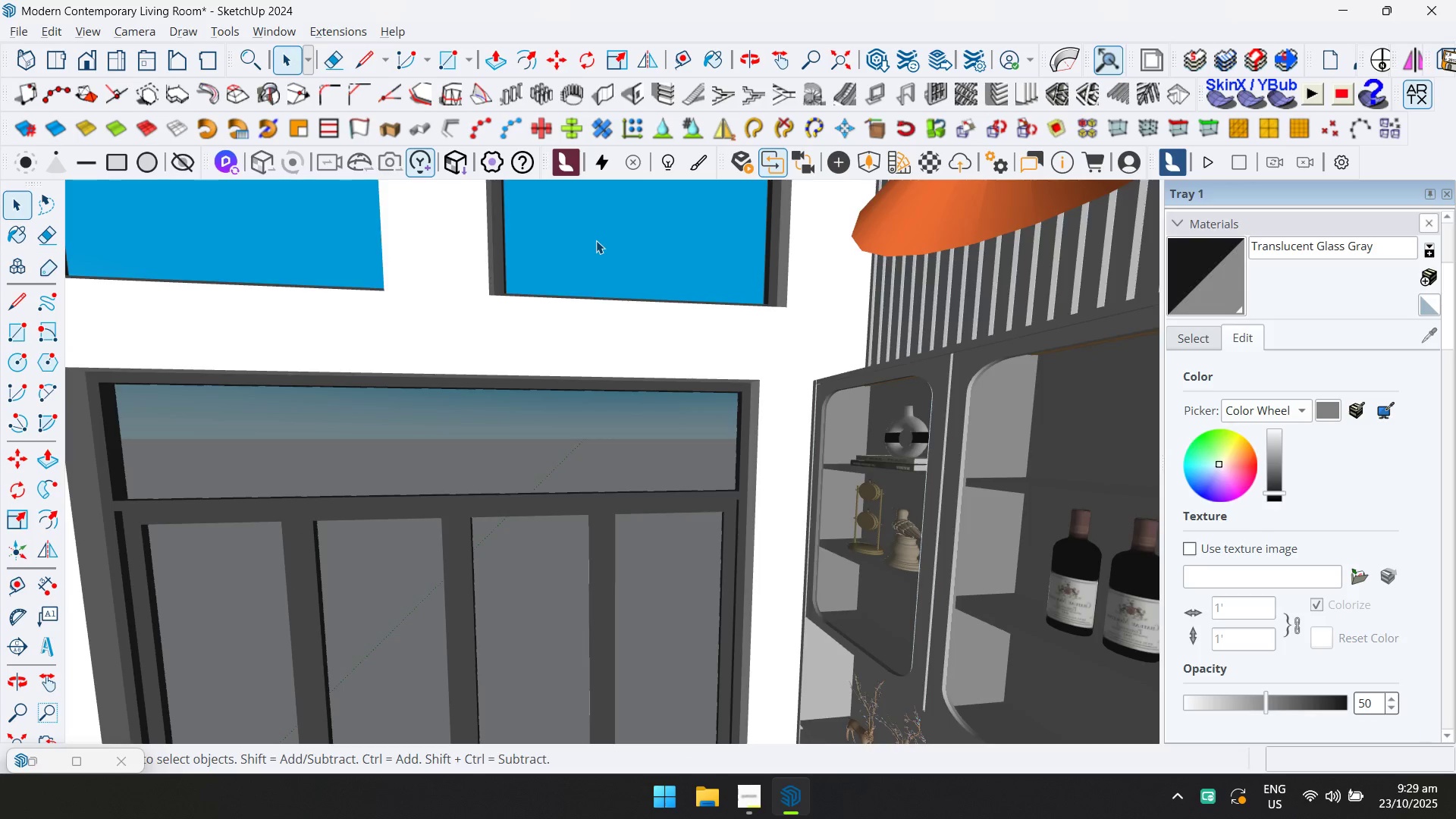 
double_click([596, 240])
 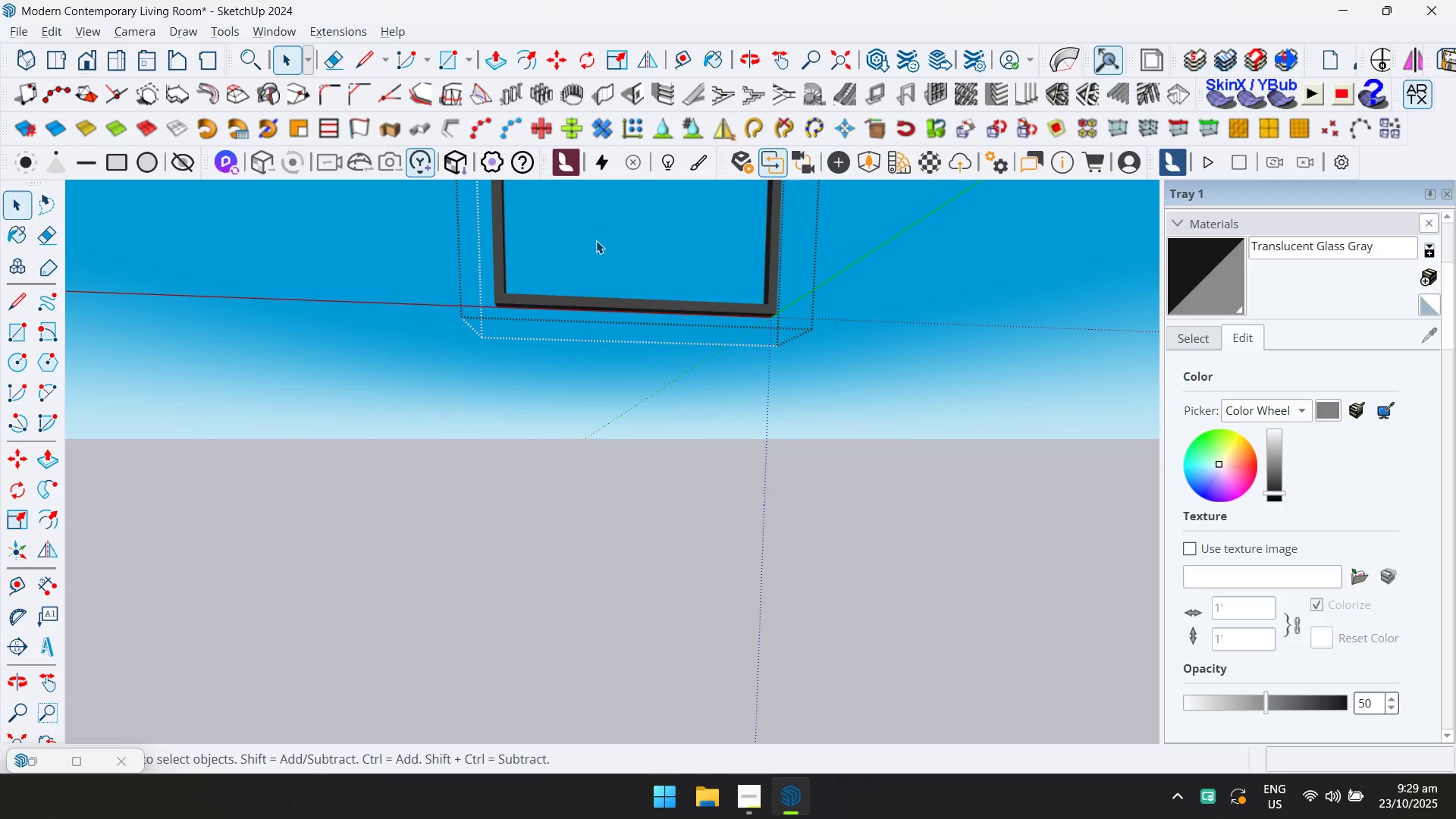 
triple_click([596, 240])
 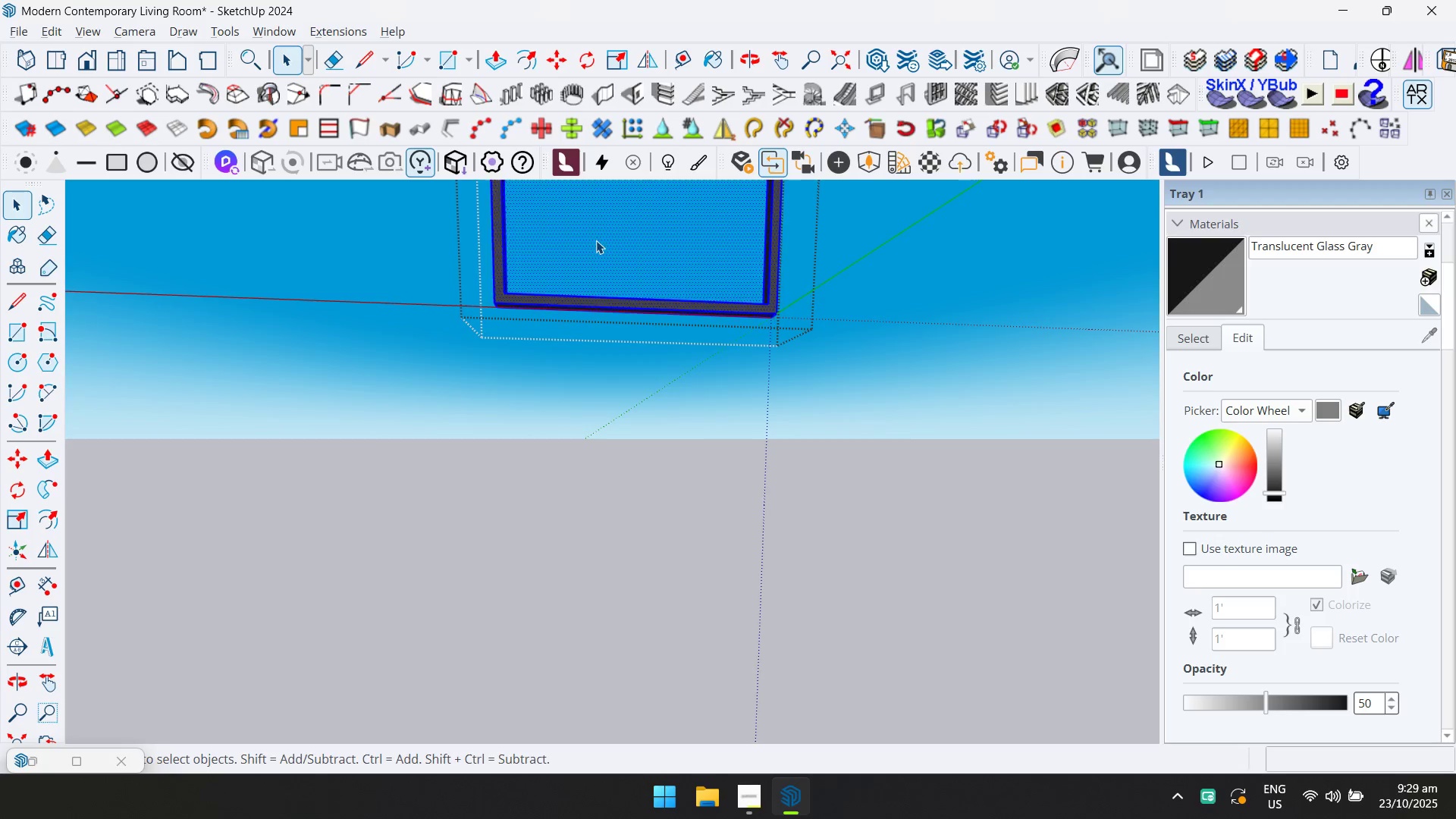 
triple_click([596, 240])
 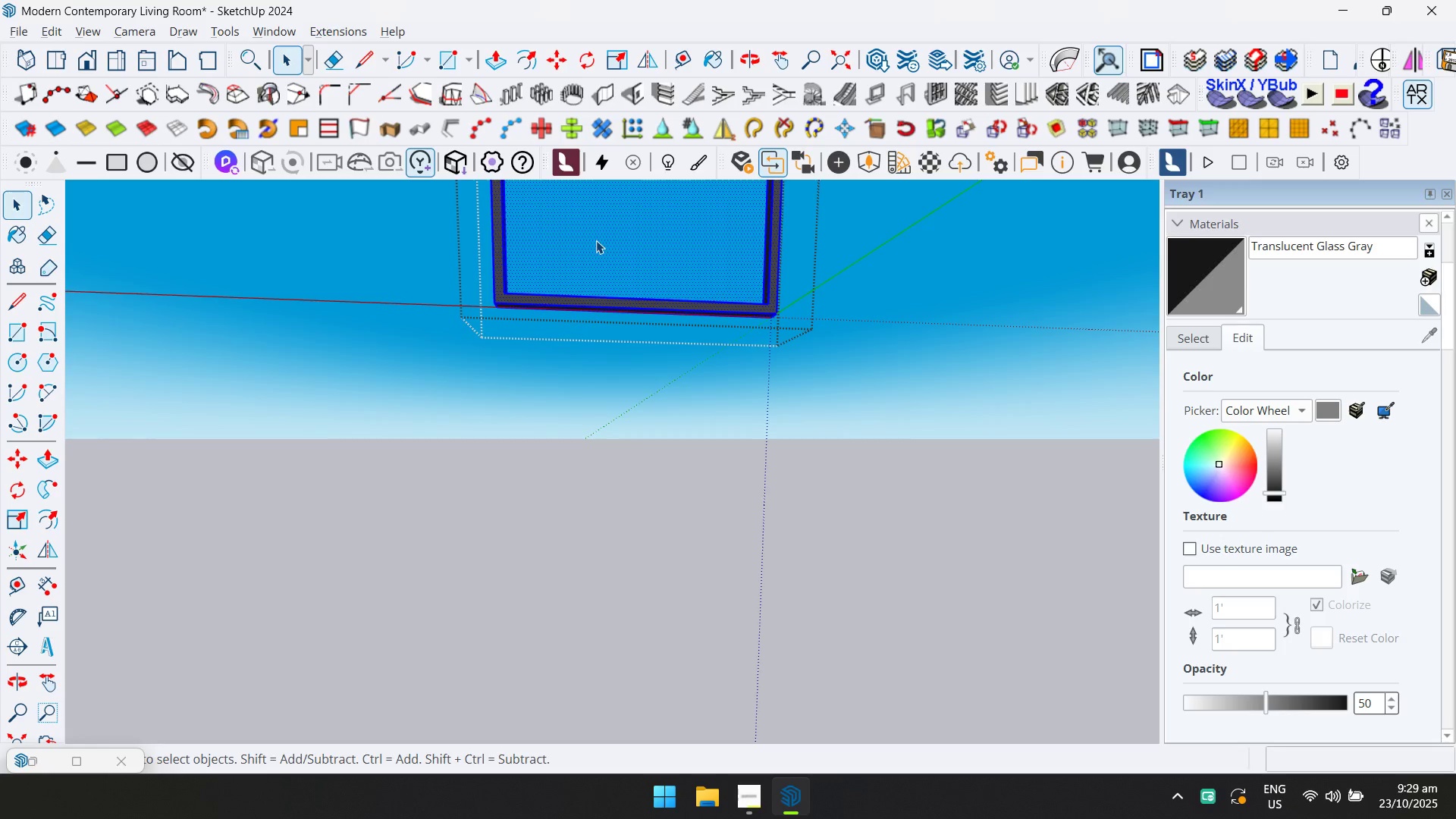 
triple_click([596, 240])
 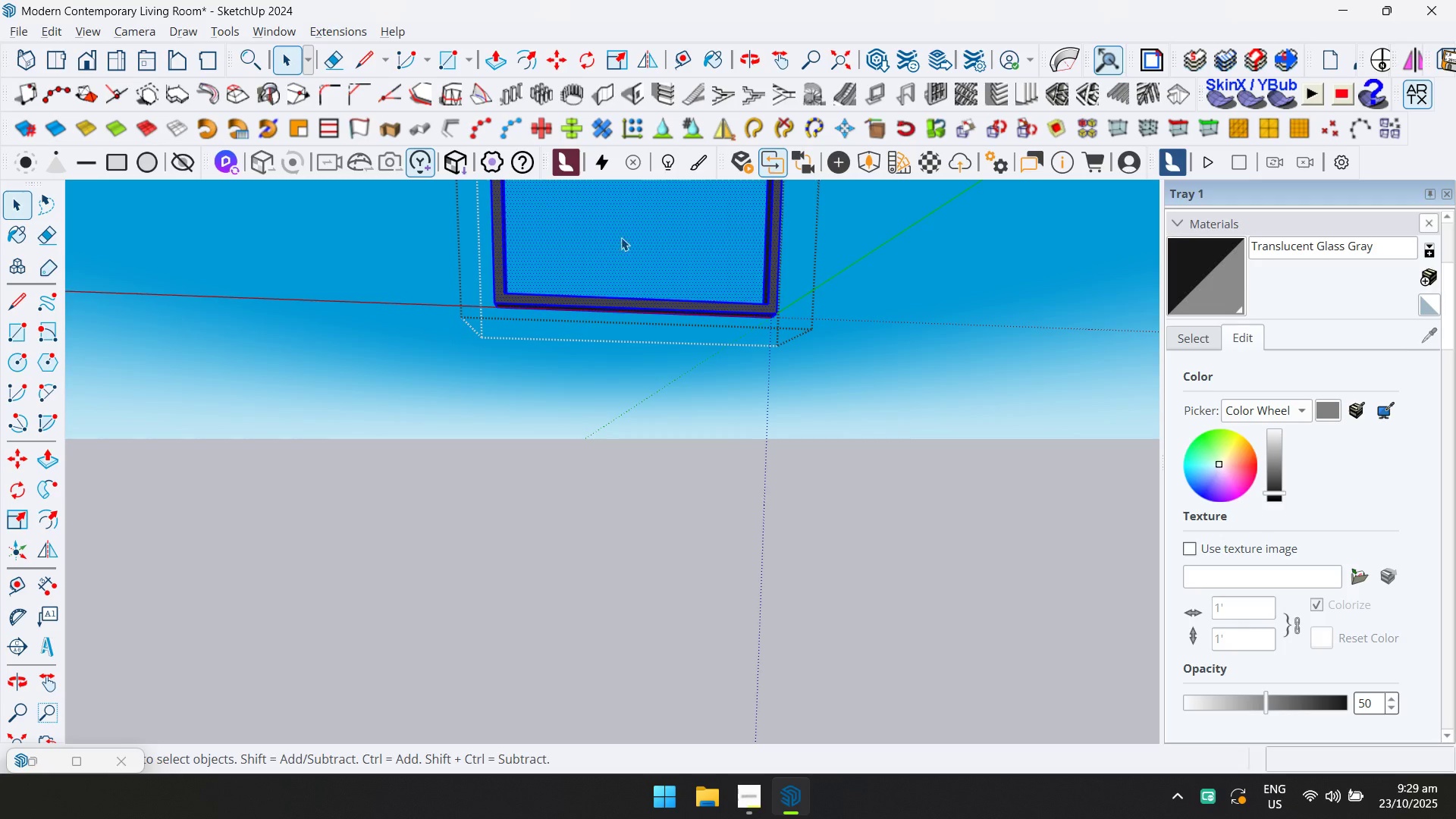 
triple_click([639, 236])
 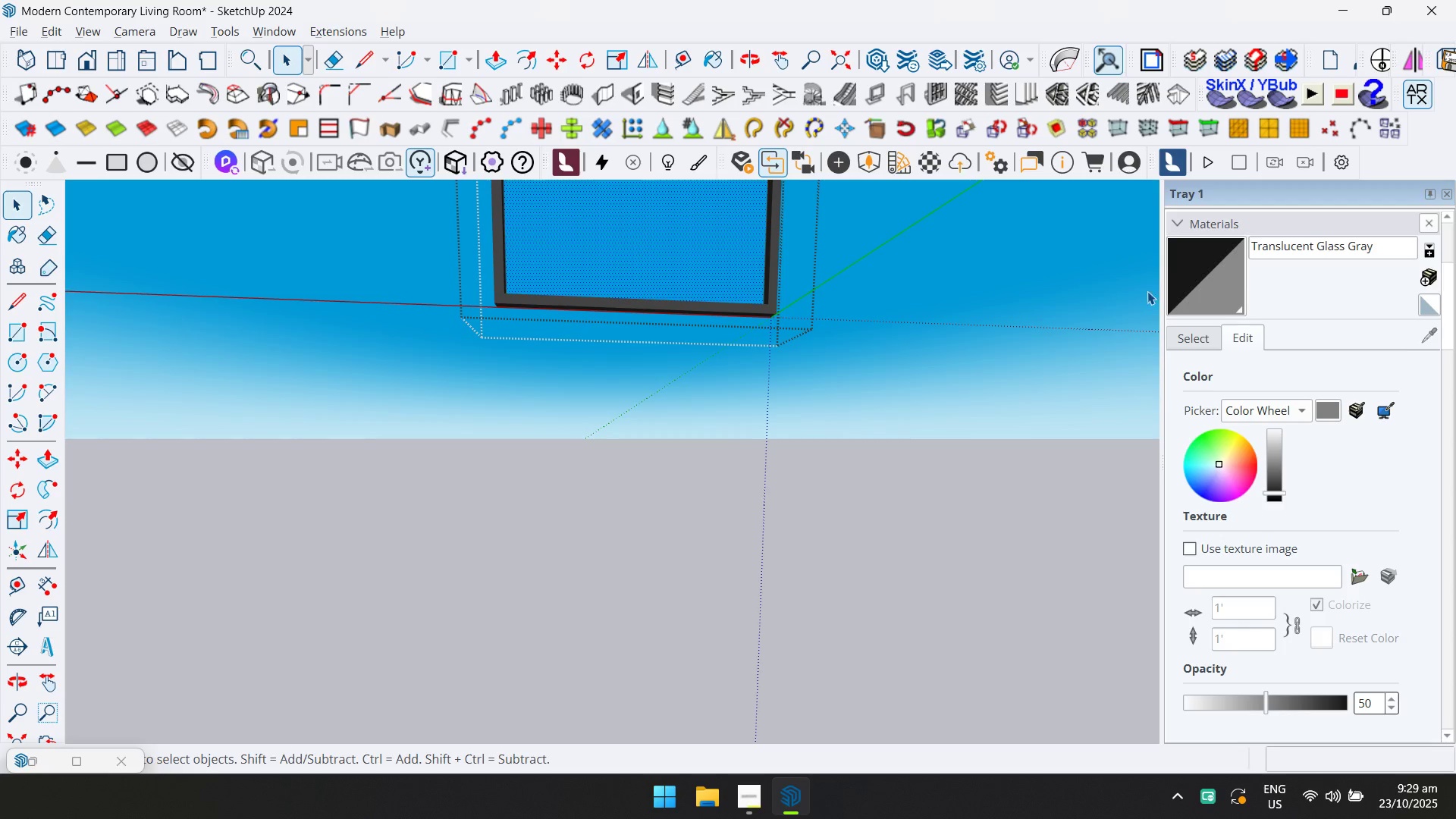 
double_click([1196, 282])
 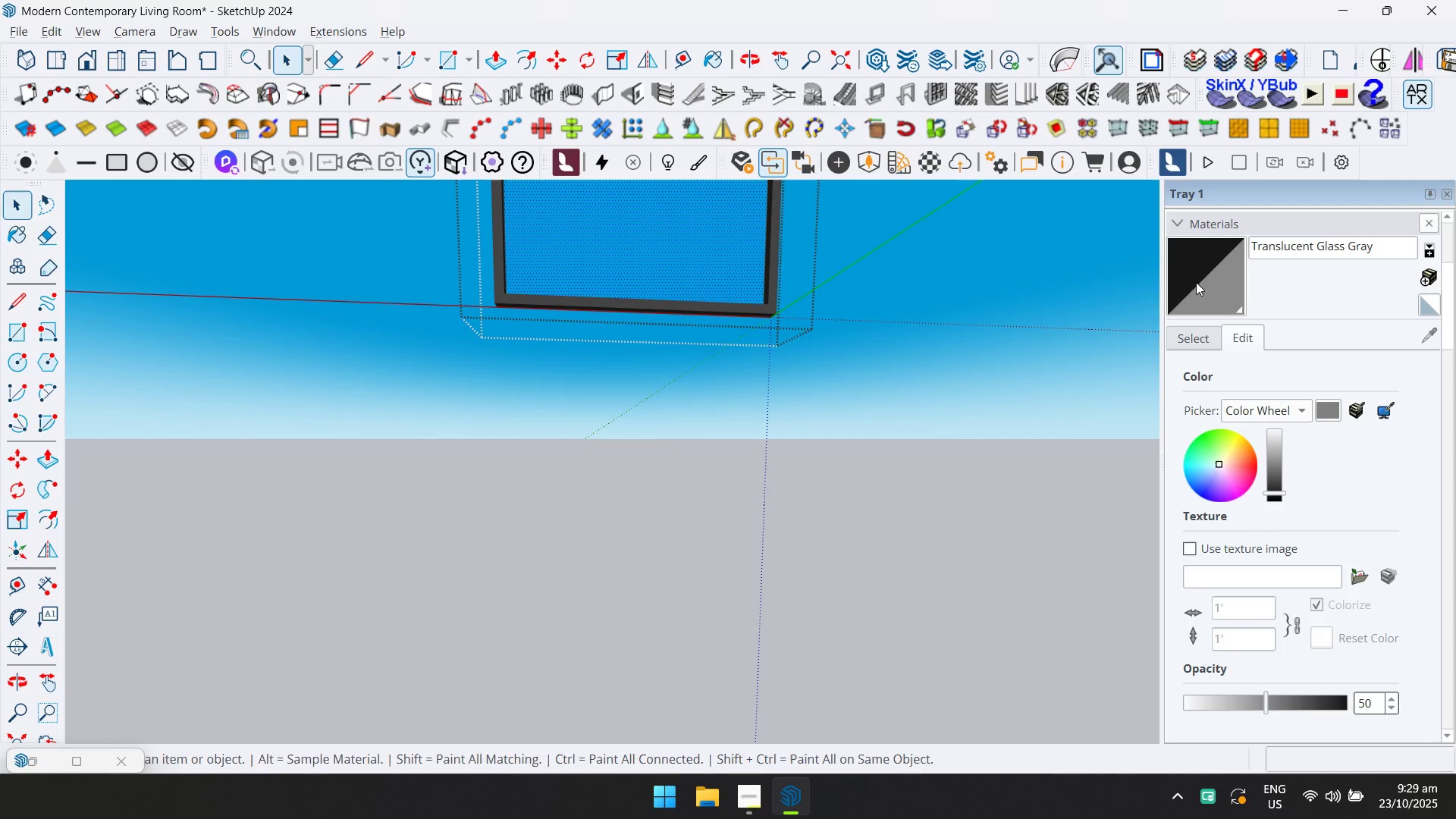 
hold_key(key=ControlLeft, duration=0.4)
triple_click([714, 236])
 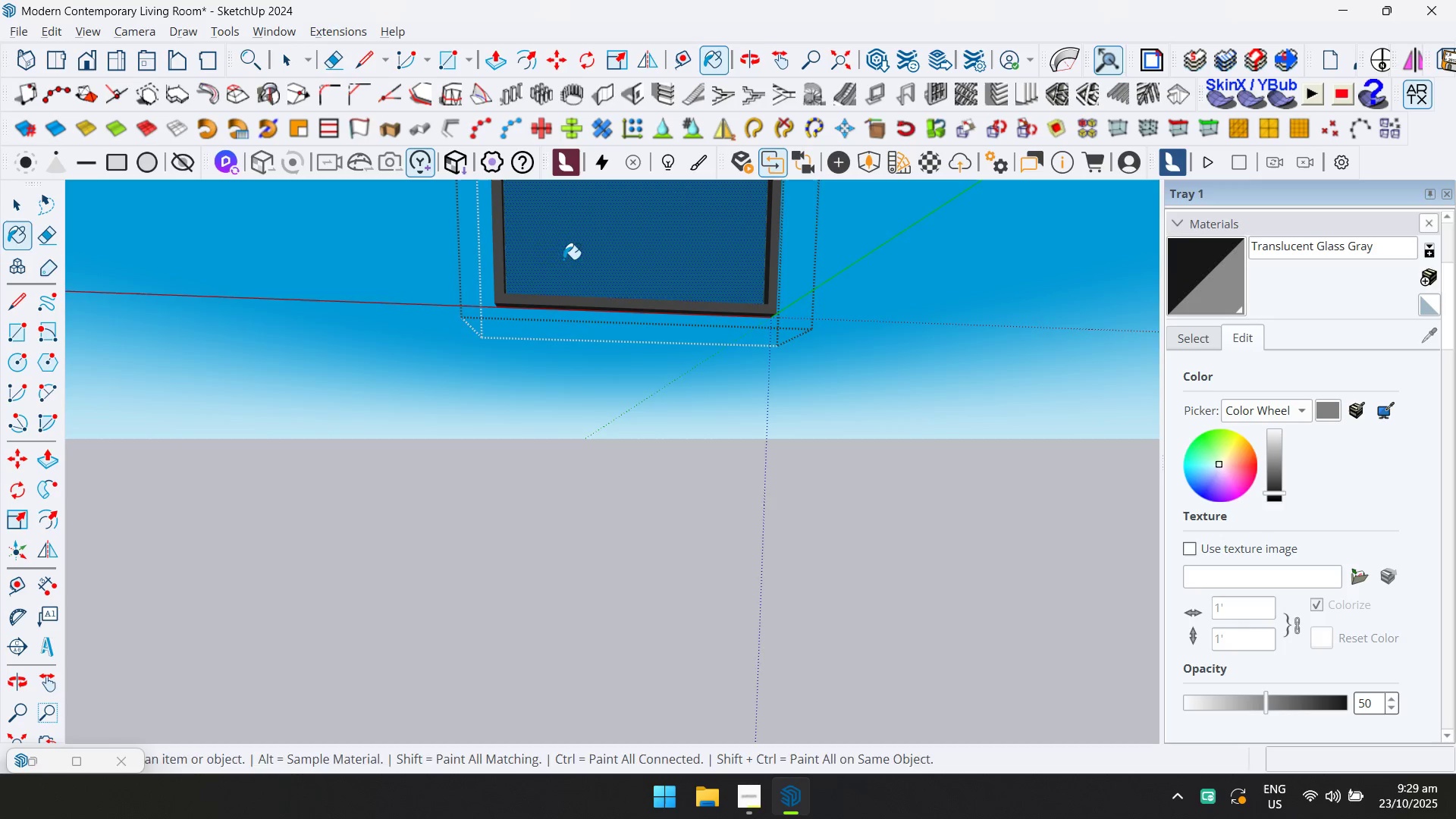 
key(Shift+ShiftLeft)
 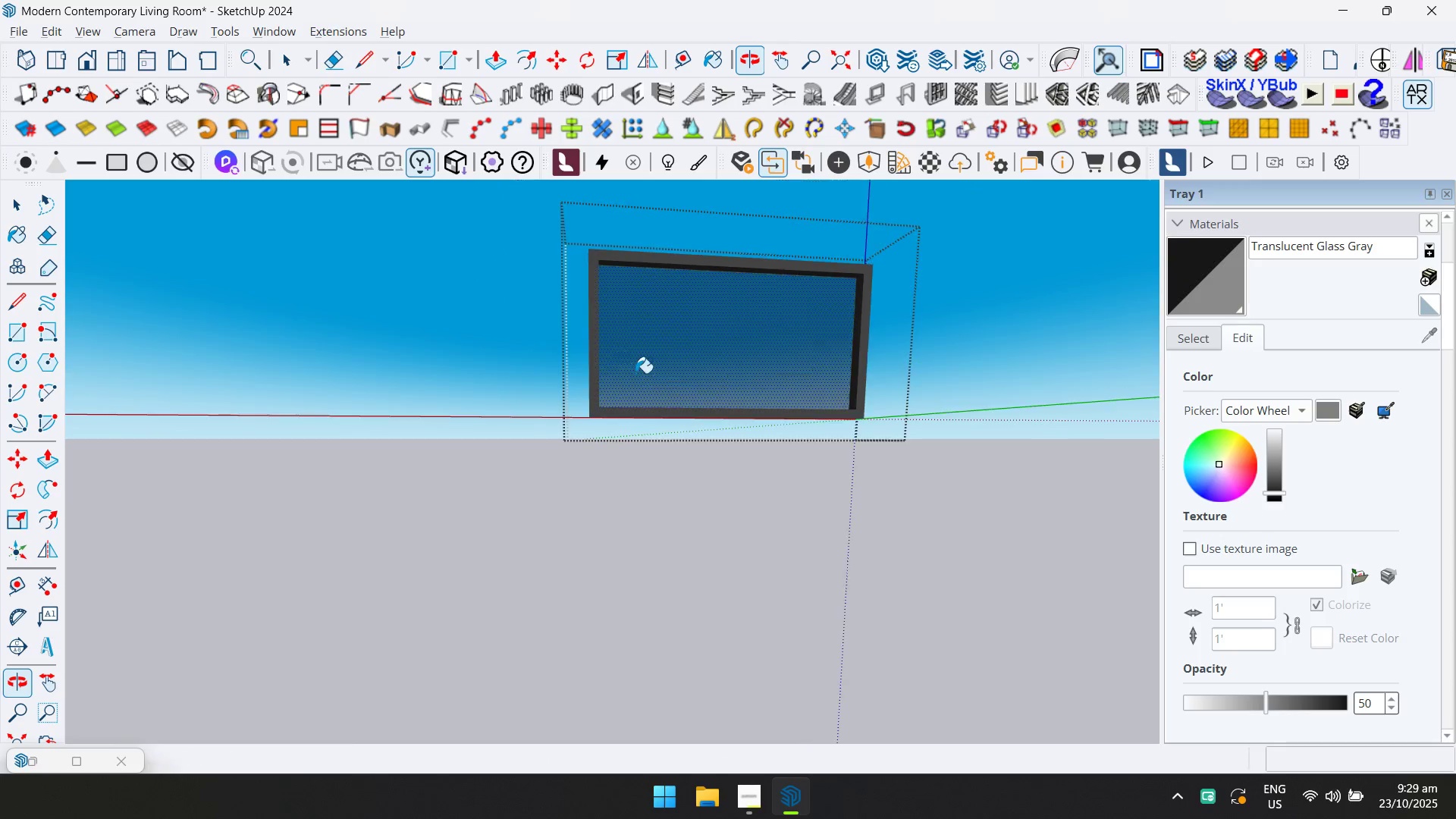 
key(Escape)
 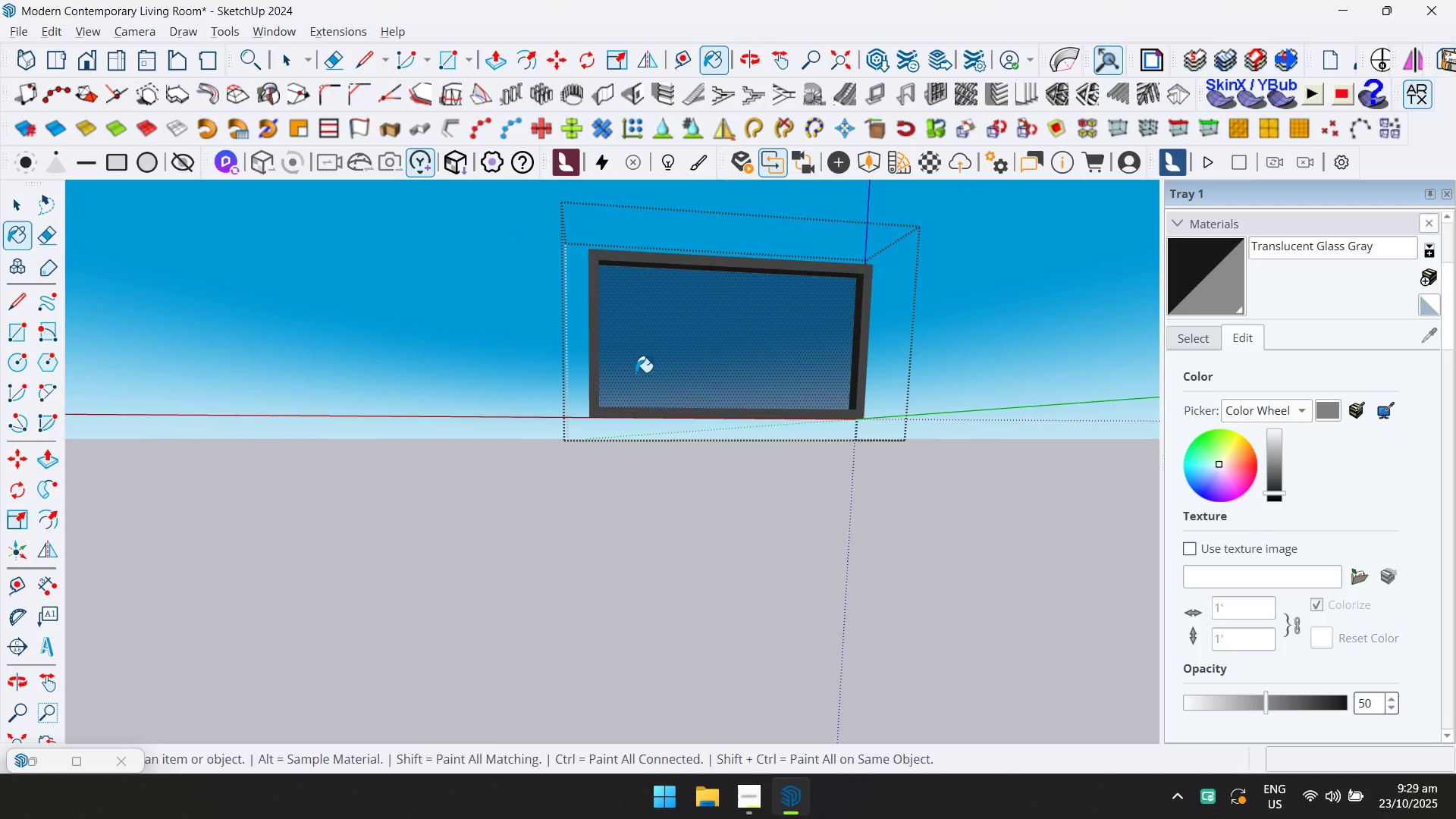 
key(Space)
 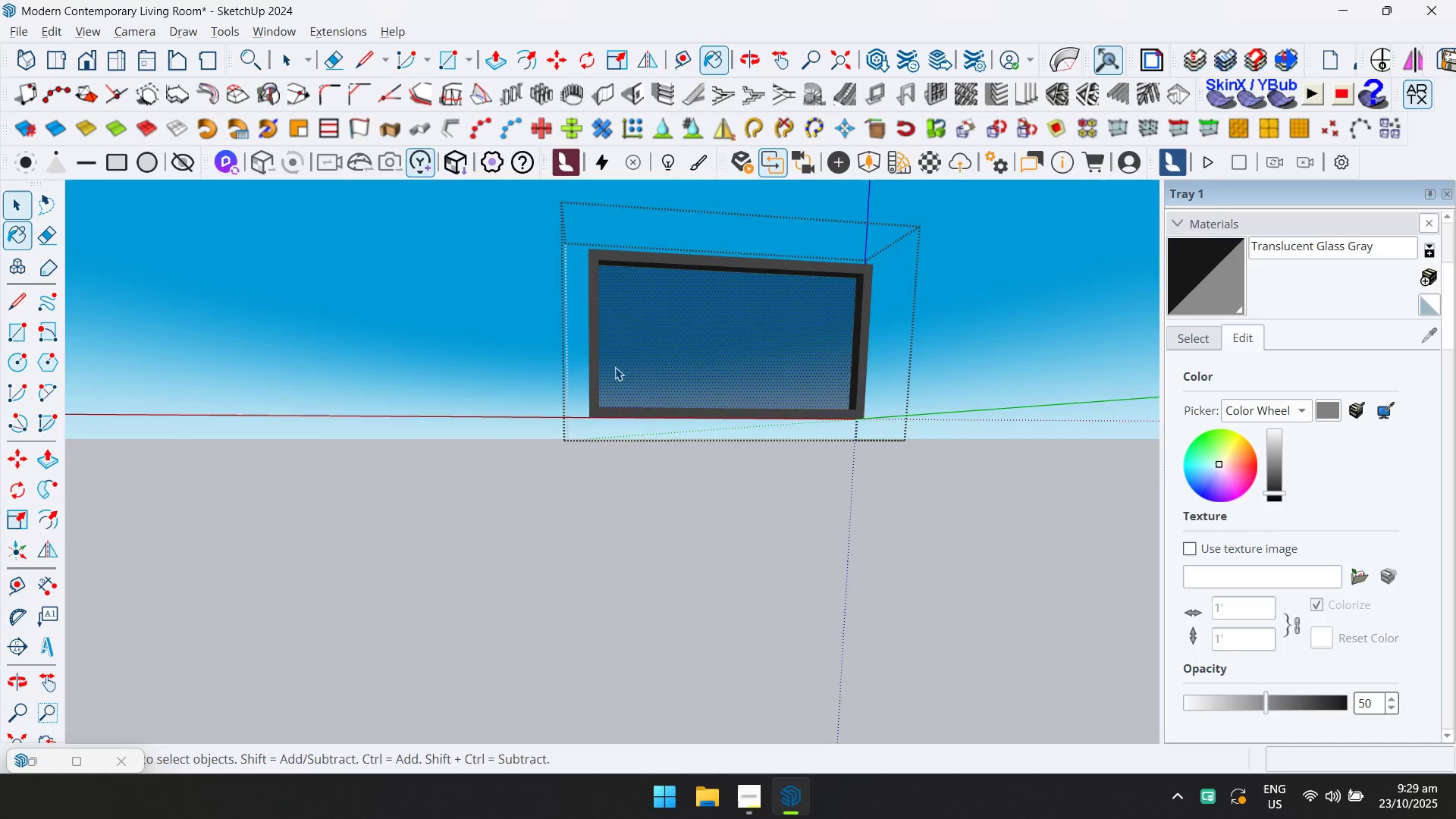 
key(Escape)
 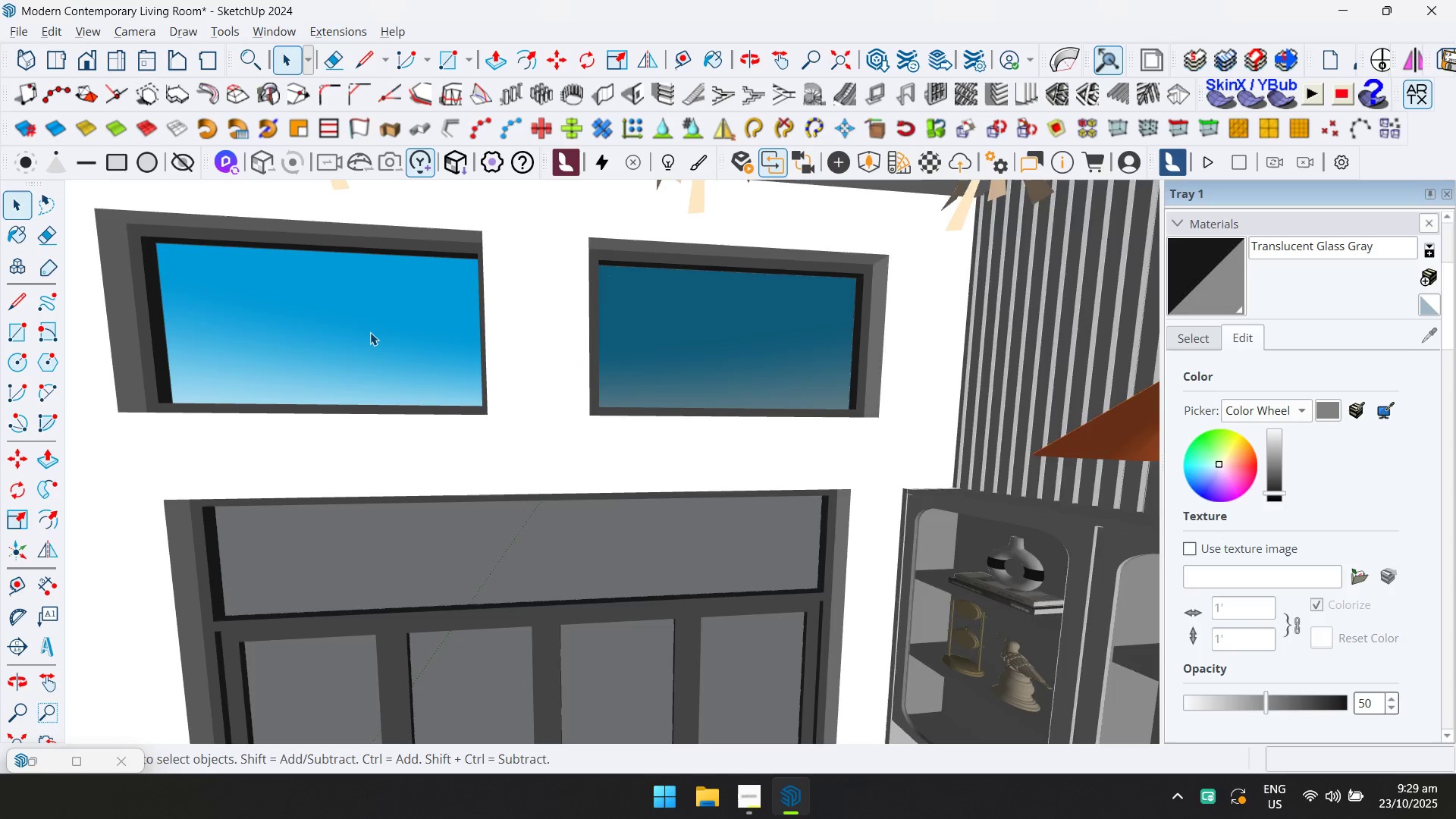 
double_click([370, 332])
 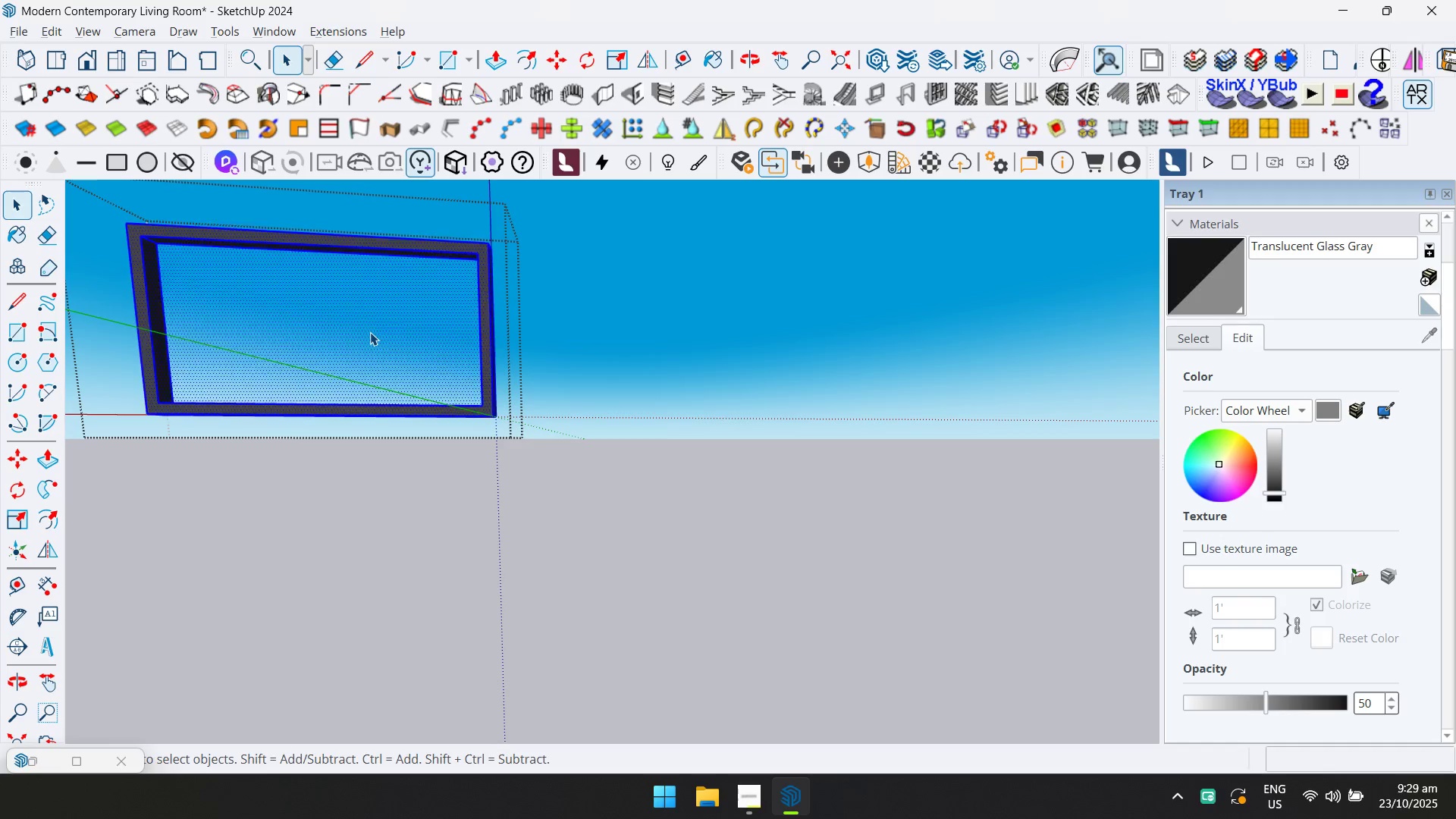 
triple_click([370, 332])
 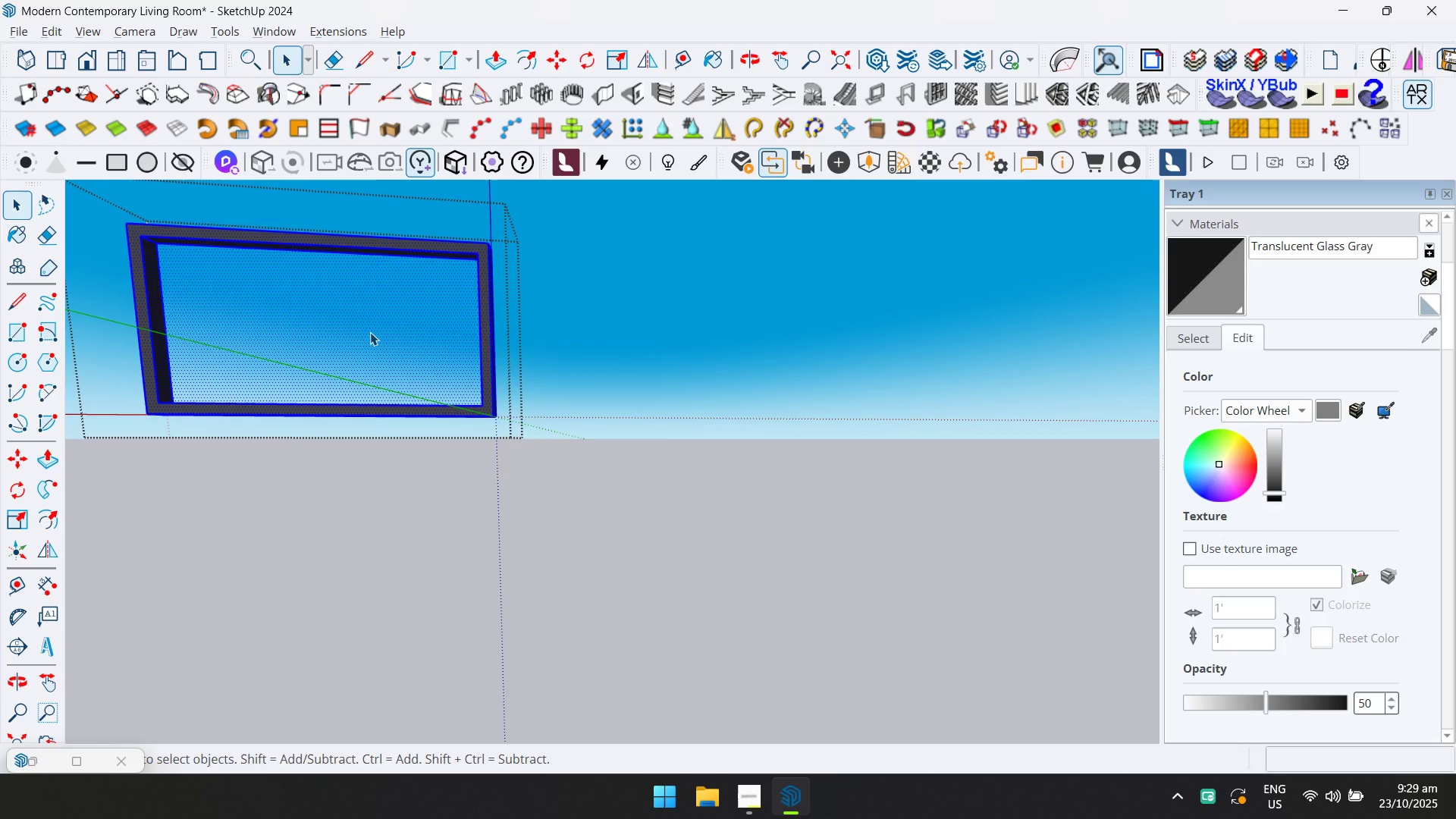 
triple_click([370, 332])
 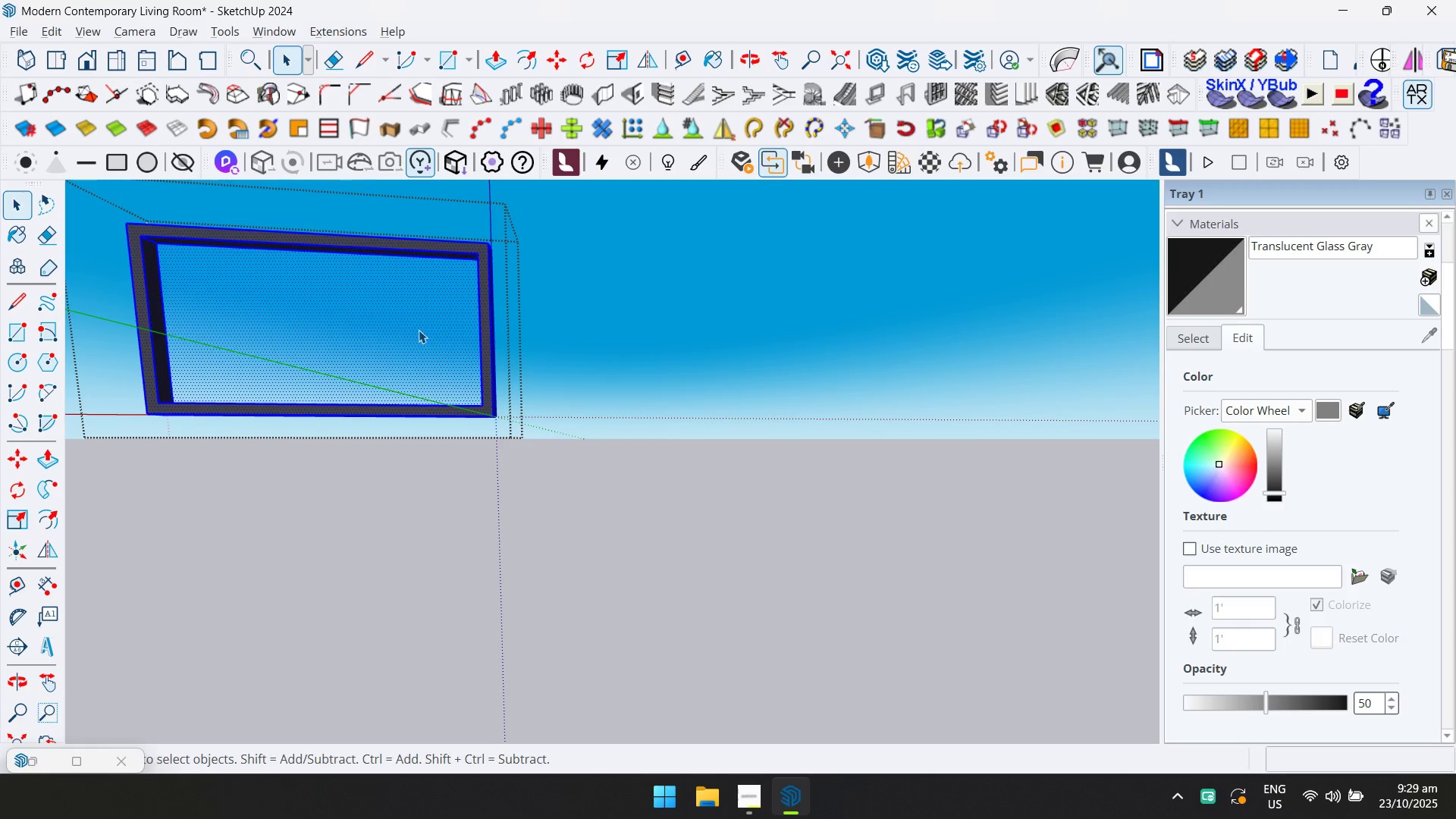 
triple_click([425, 330])
 